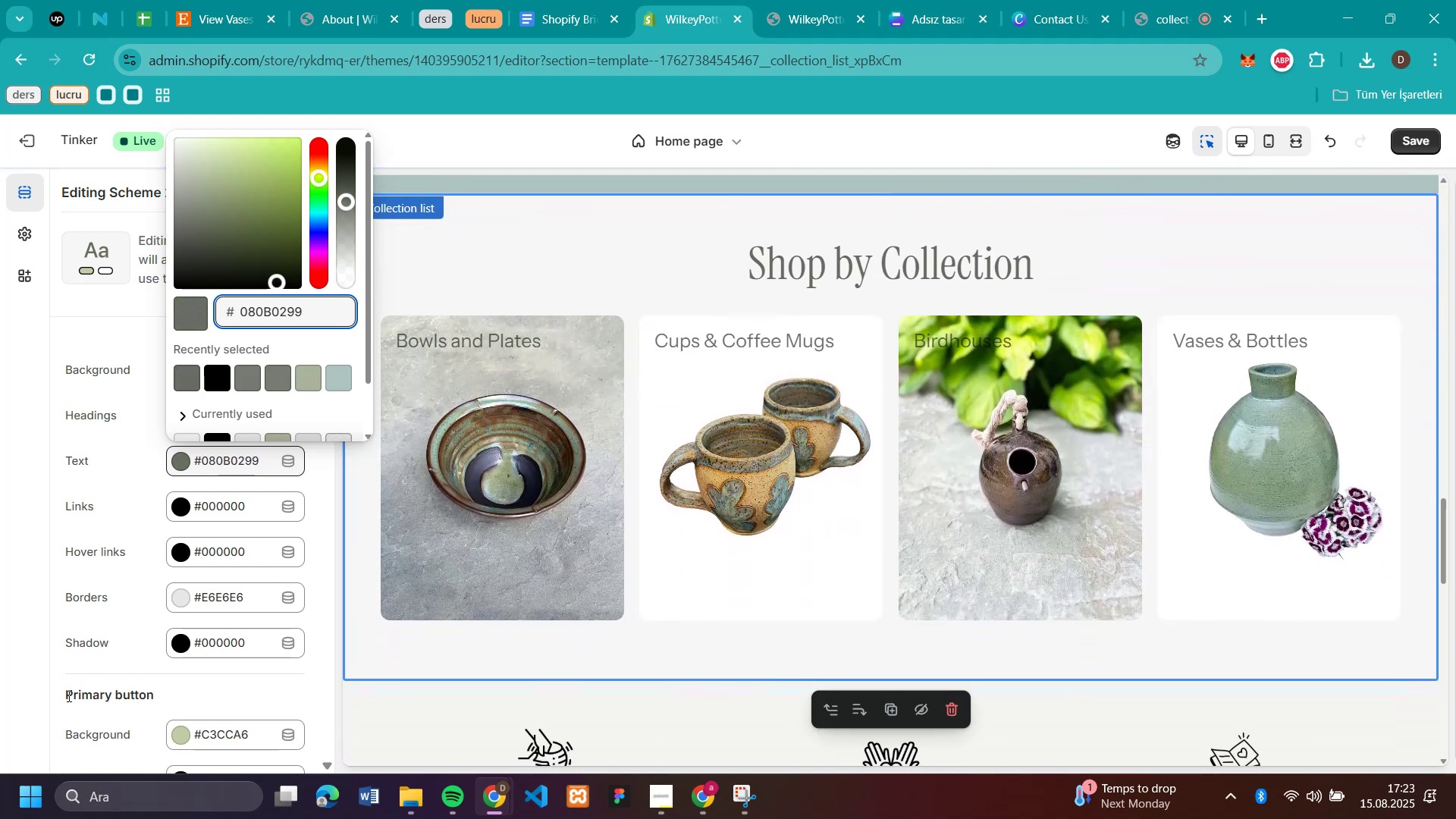 
left_click([1409, 146])
 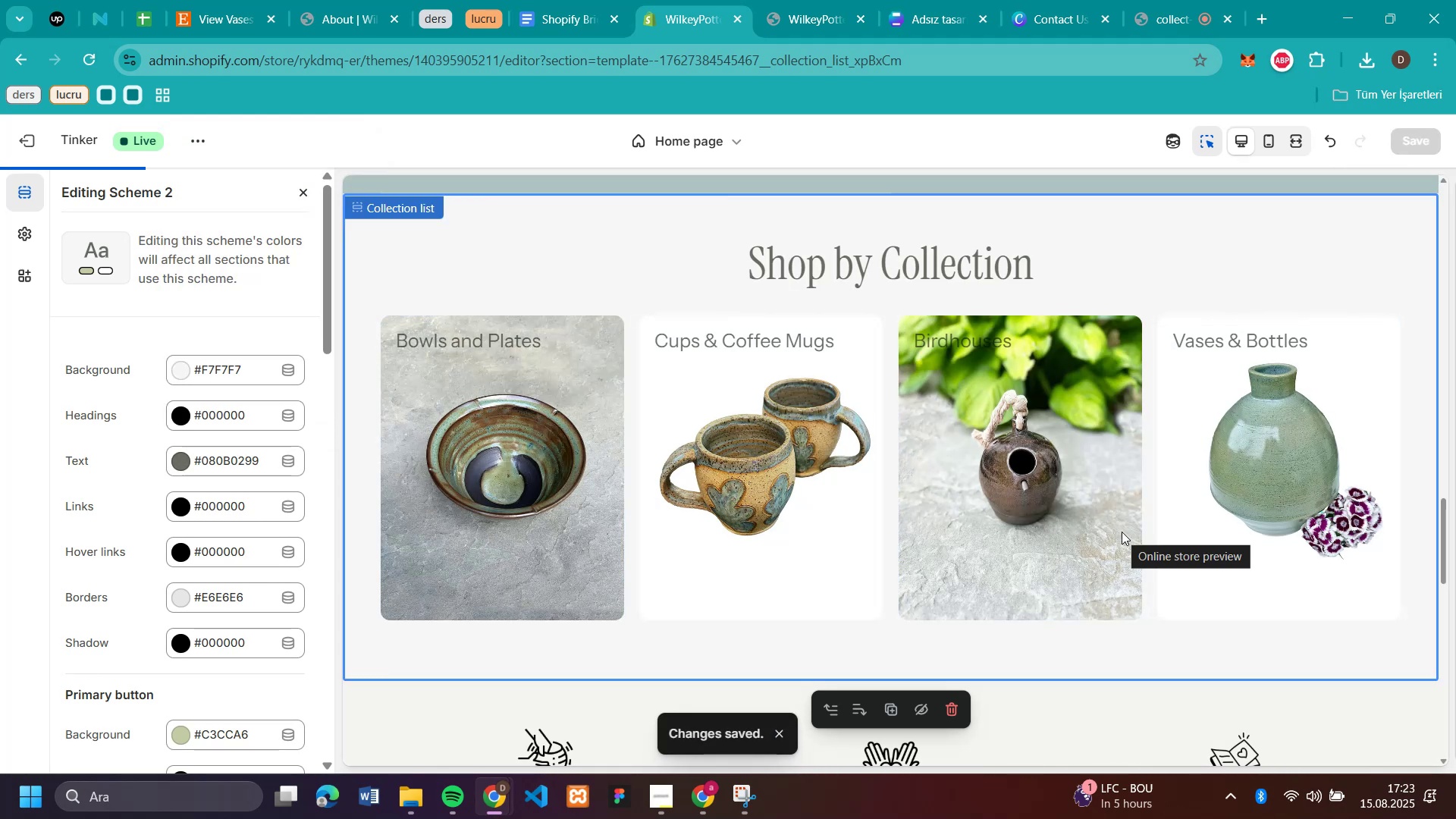 
scroll: coordinate [1122, 532], scroll_direction: up, amount: 15.0
 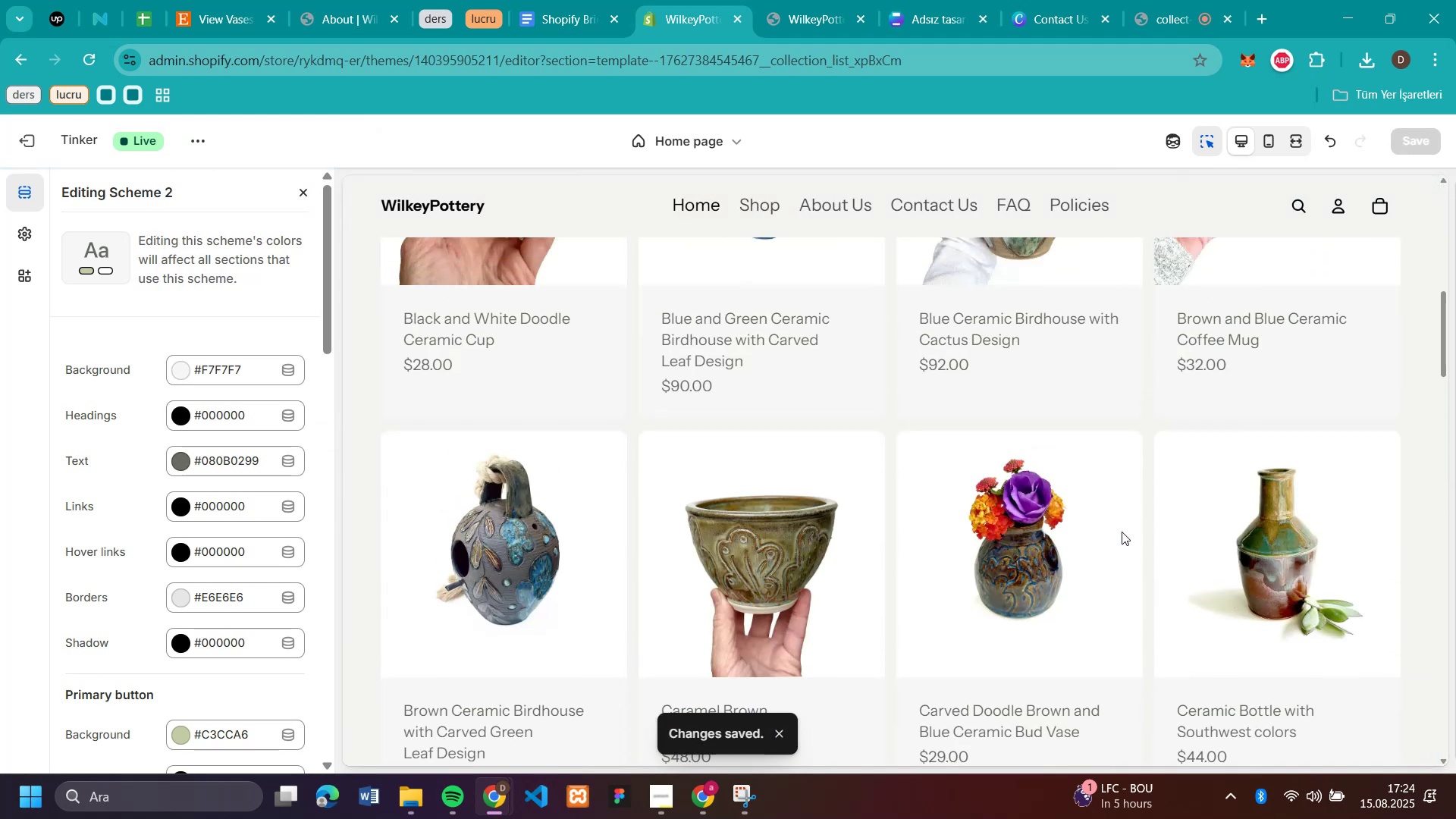 
scroll: coordinate [1122, 532], scroll_direction: down, amount: 2.0
 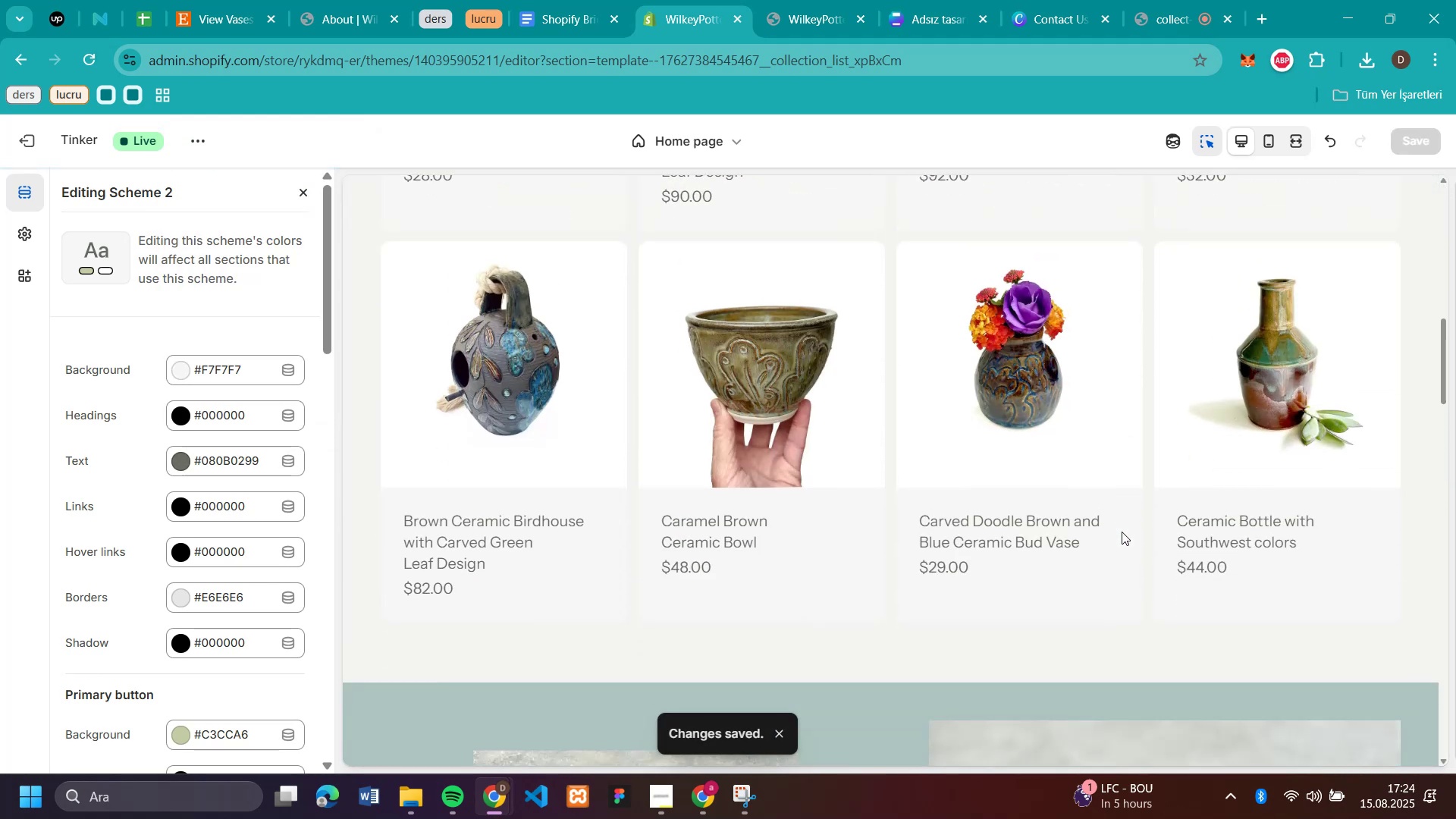 
scroll: coordinate [1122, 532], scroll_direction: up, amount: 3.0
 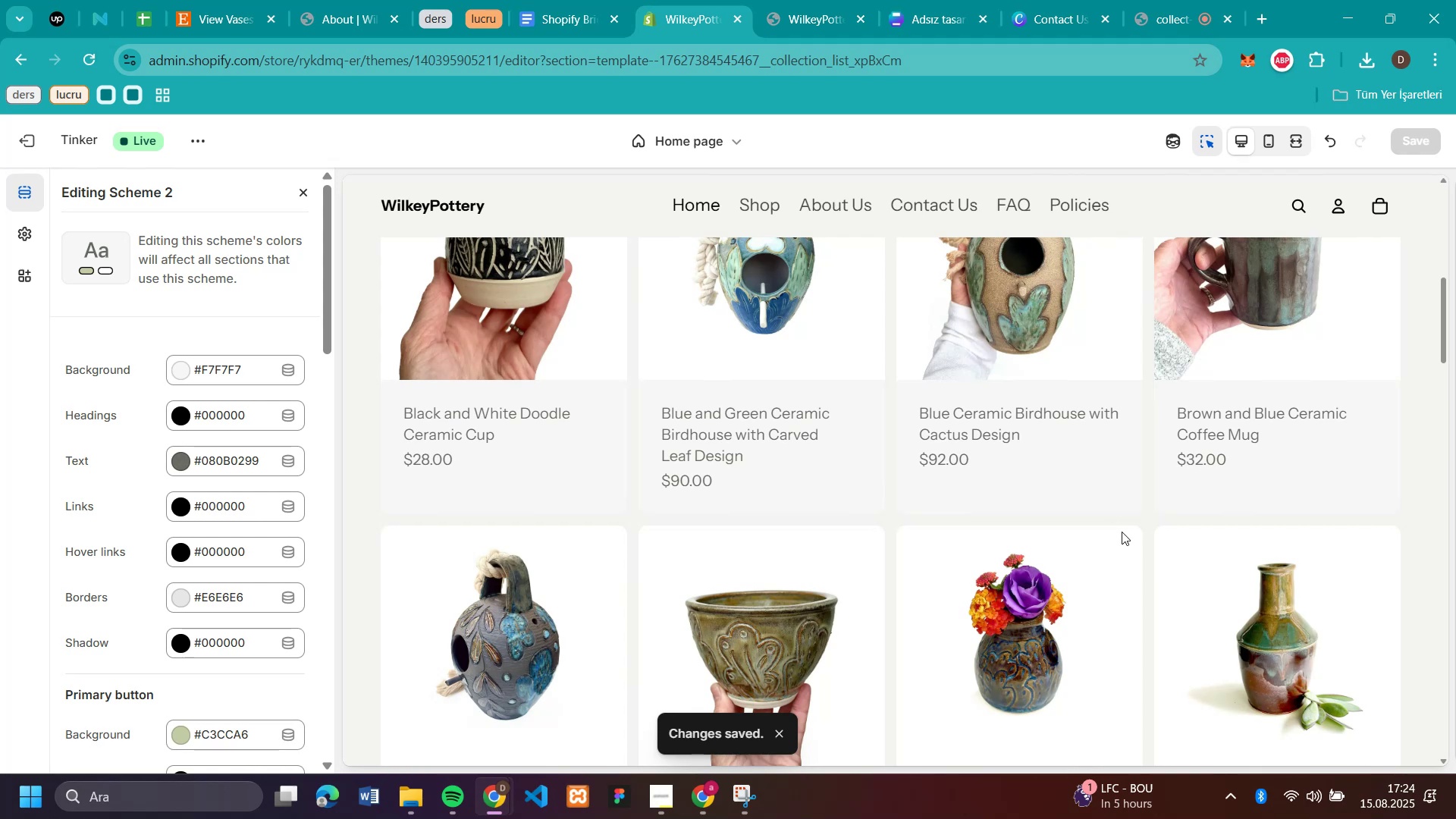 
scroll: coordinate [1122, 532], scroll_direction: down, amount: 30.0
 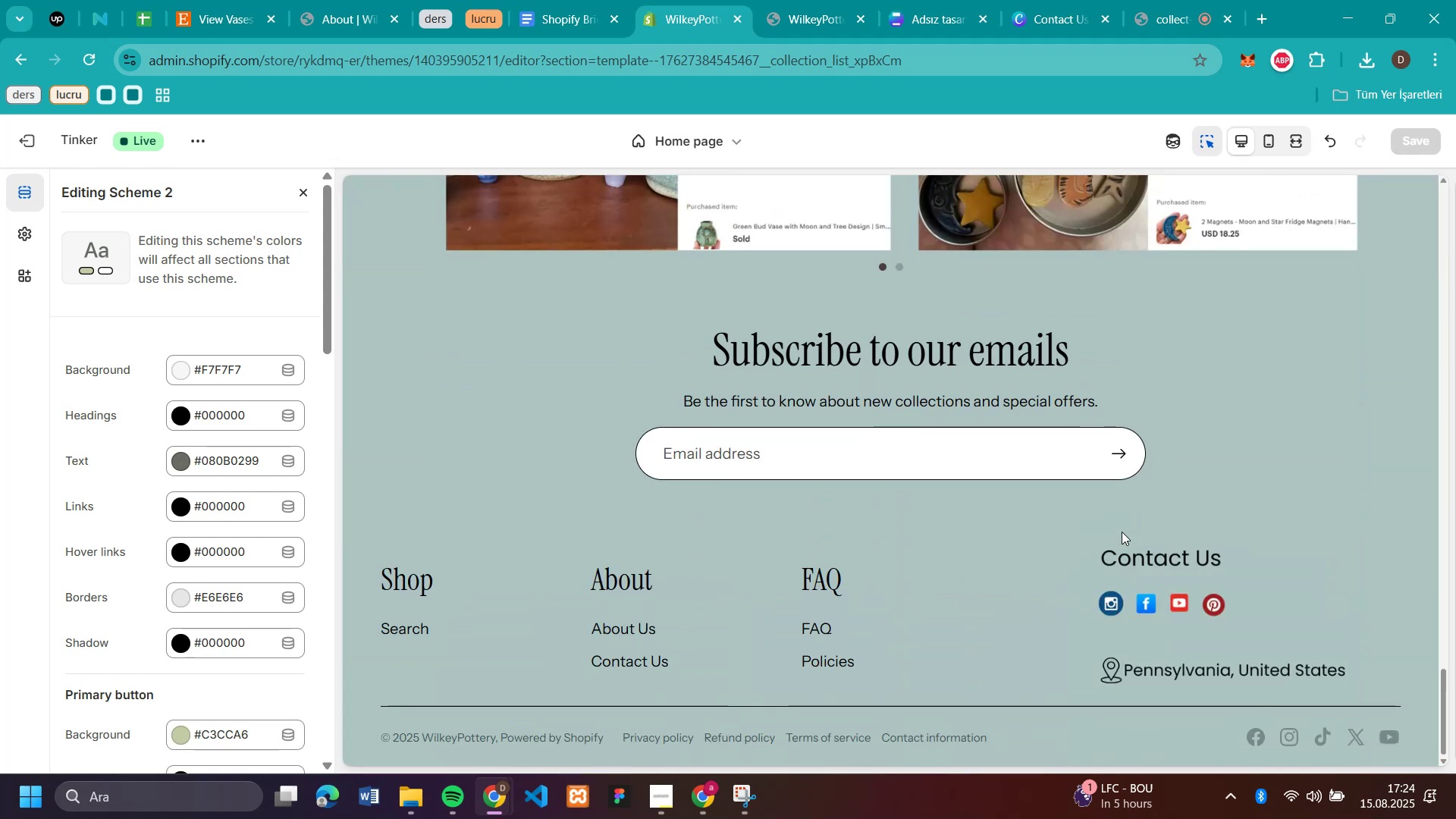 
scroll: coordinate [1122, 532], scroll_direction: up, amount: 39.0
 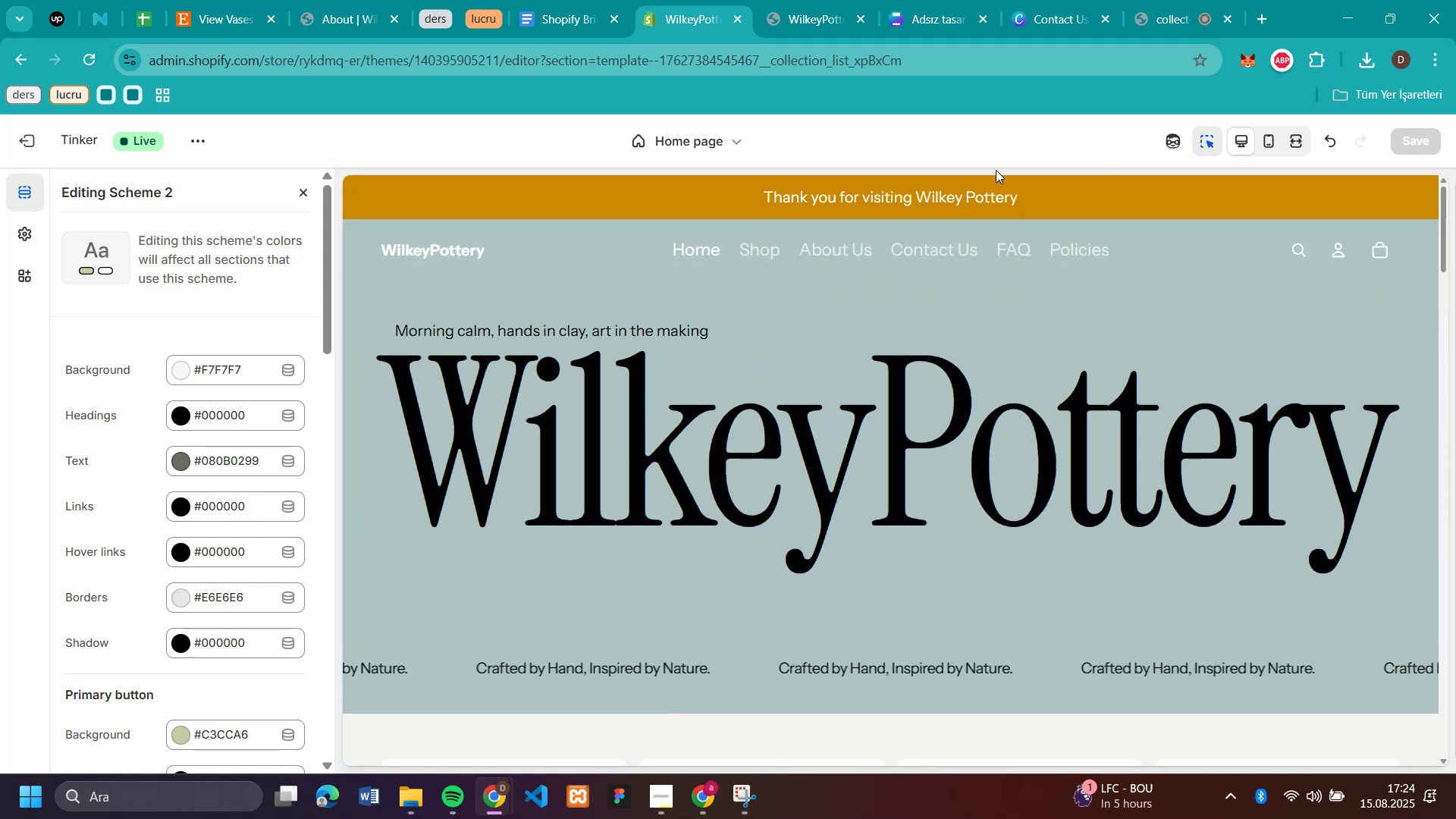 
left_click([973, 197])
 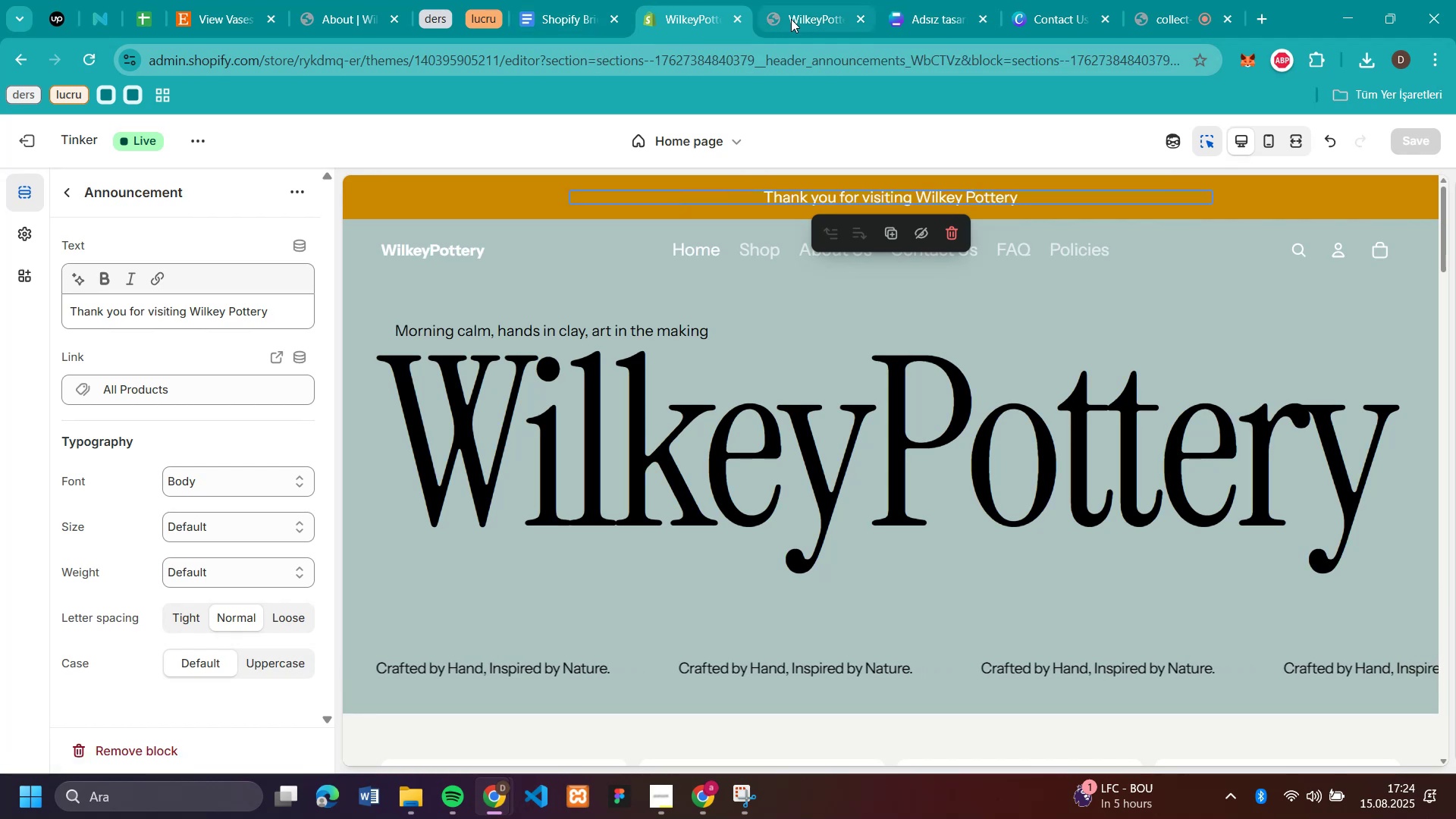 
left_click([791, 19])
 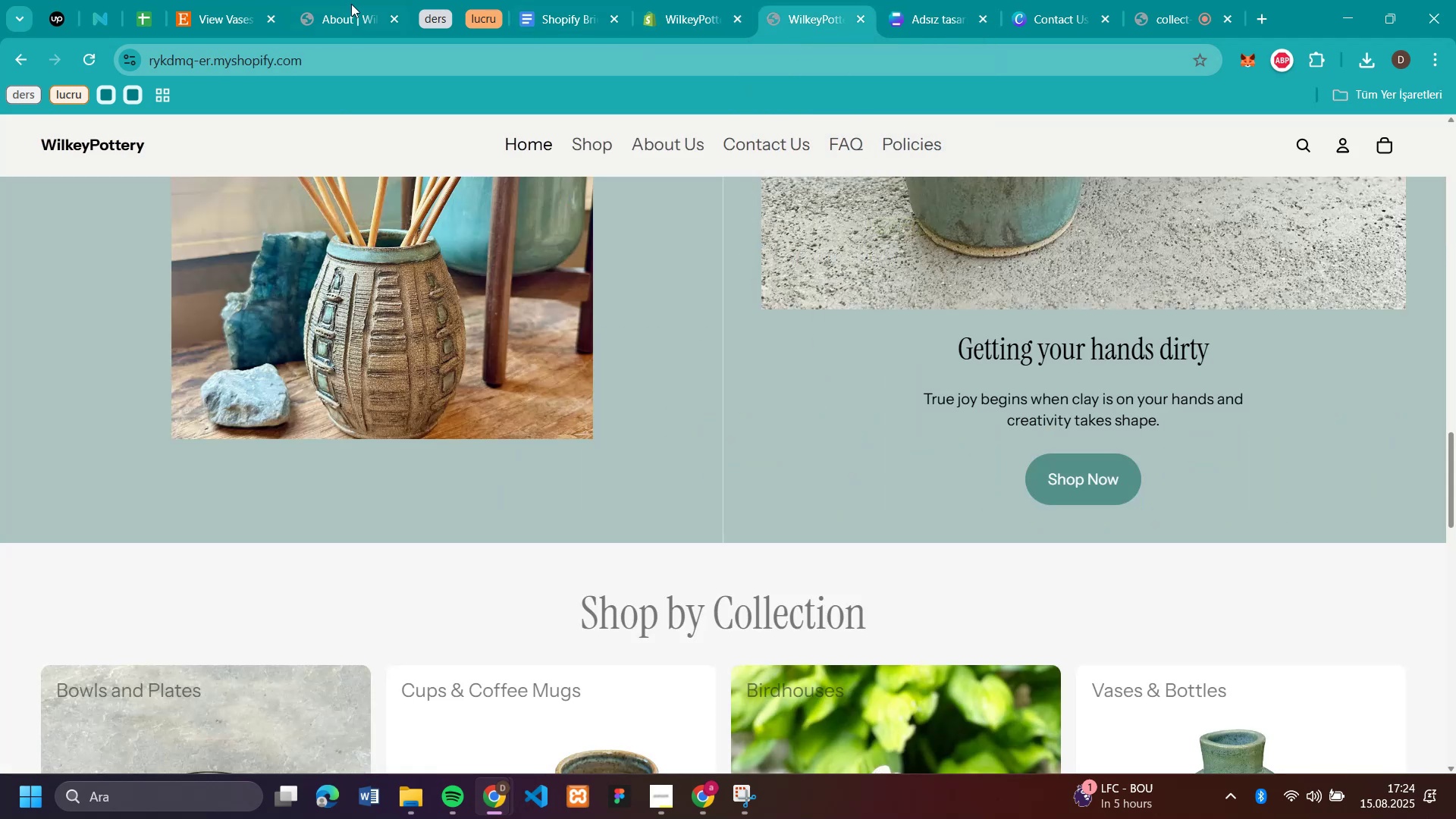 
left_click([95, 54])
 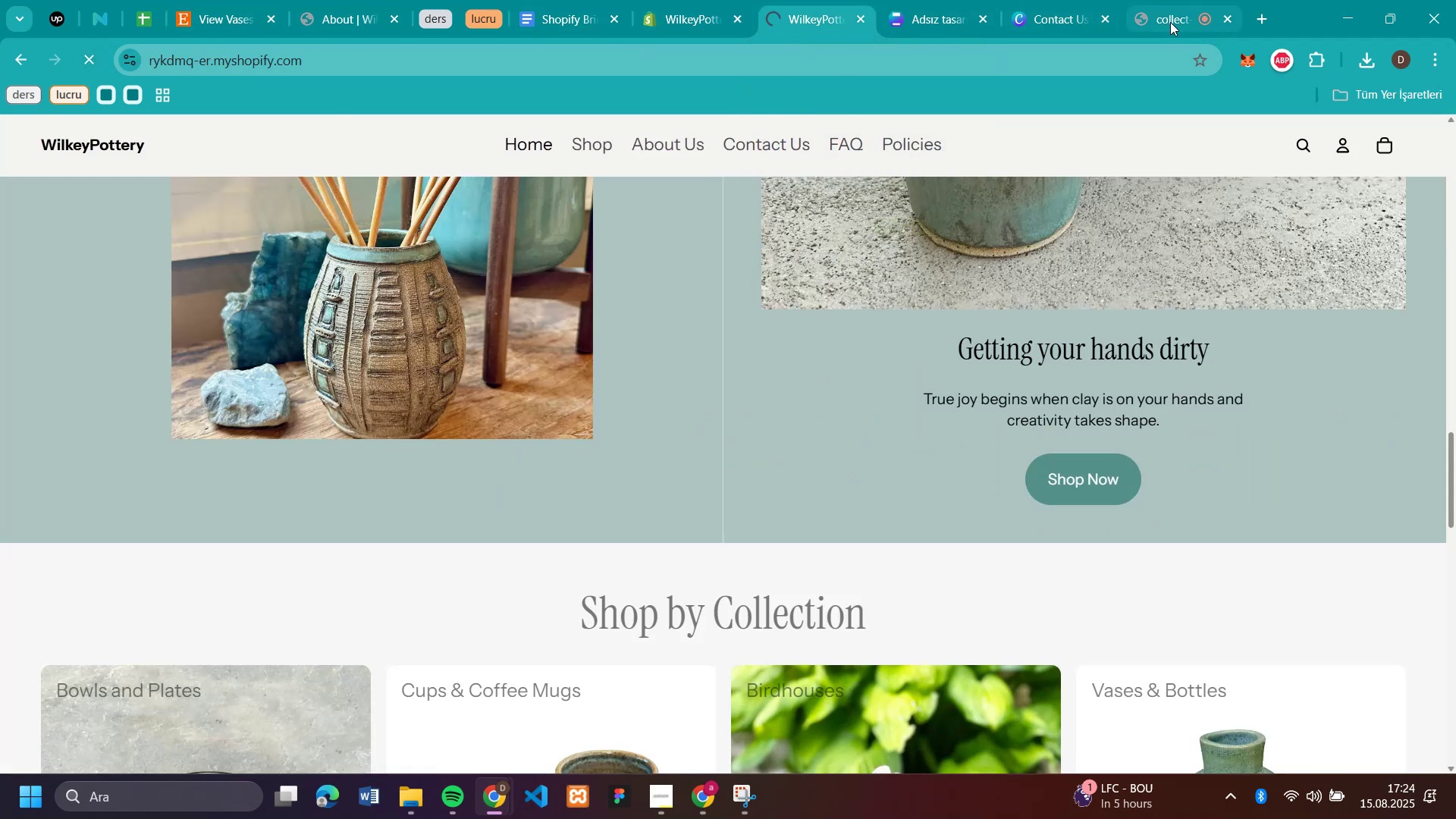 
left_click([1167, 21])
 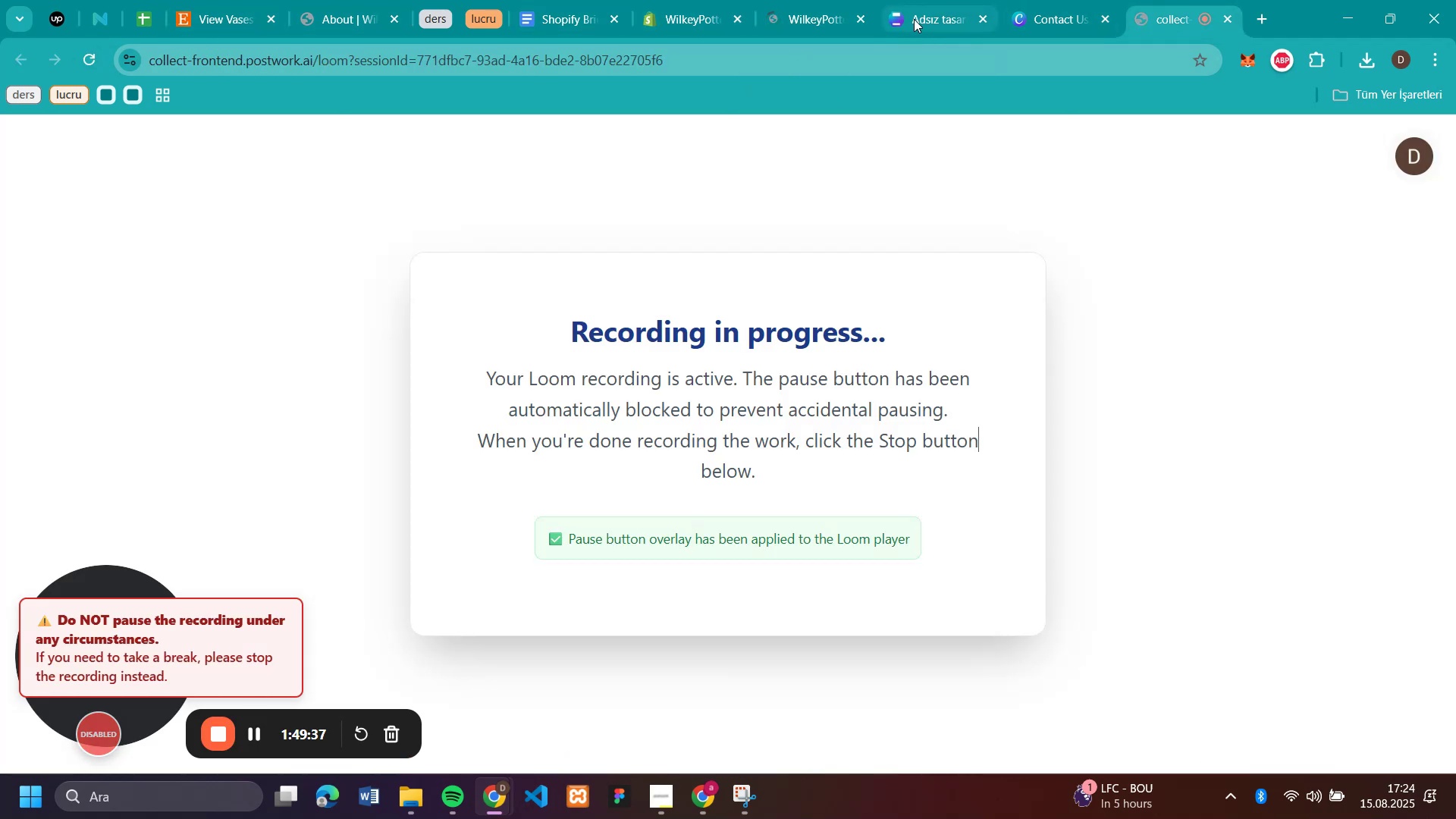 
left_click([816, 20])
 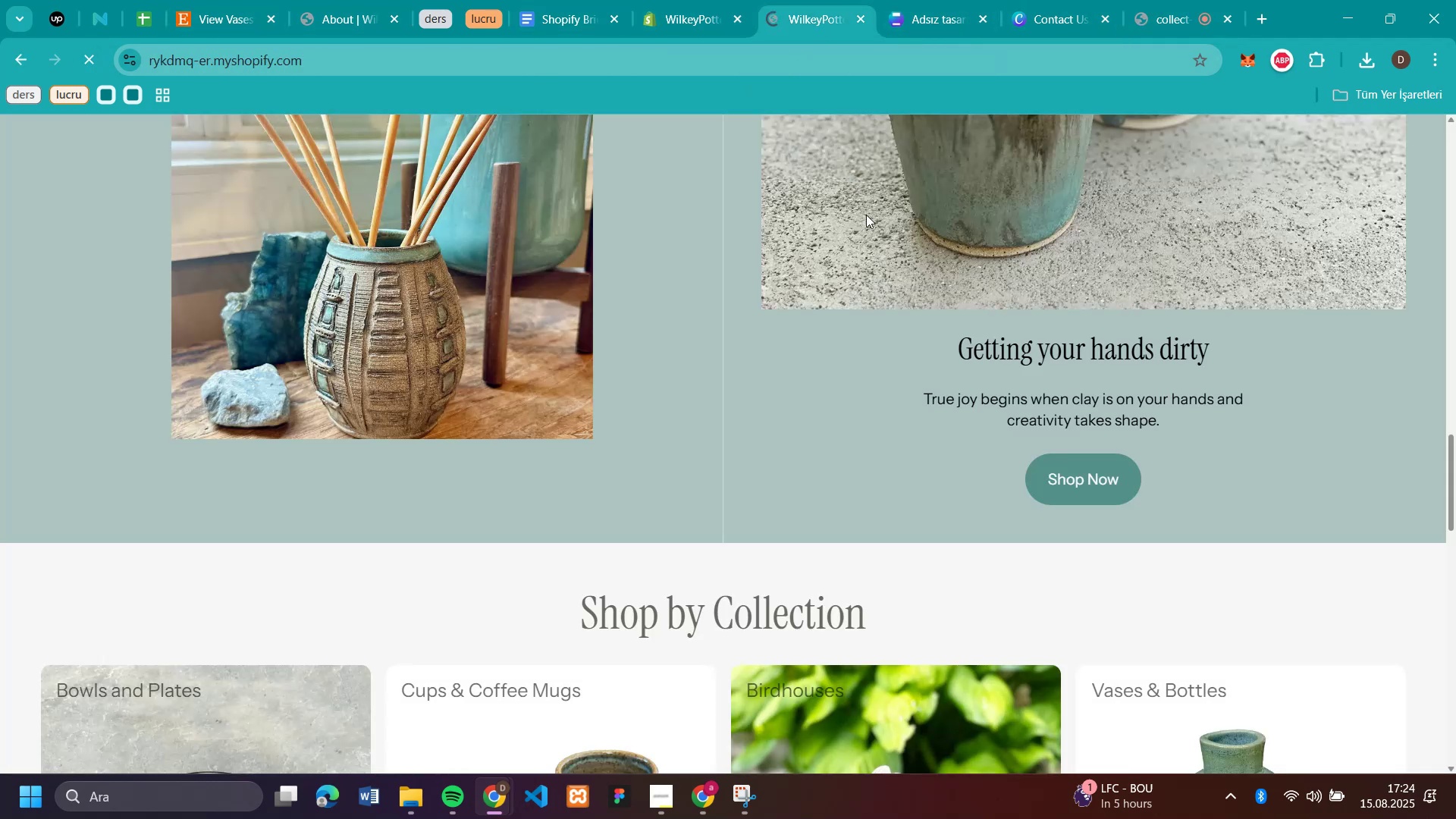 
scroll: coordinate [874, 251], scroll_direction: up, amount: 26.0
 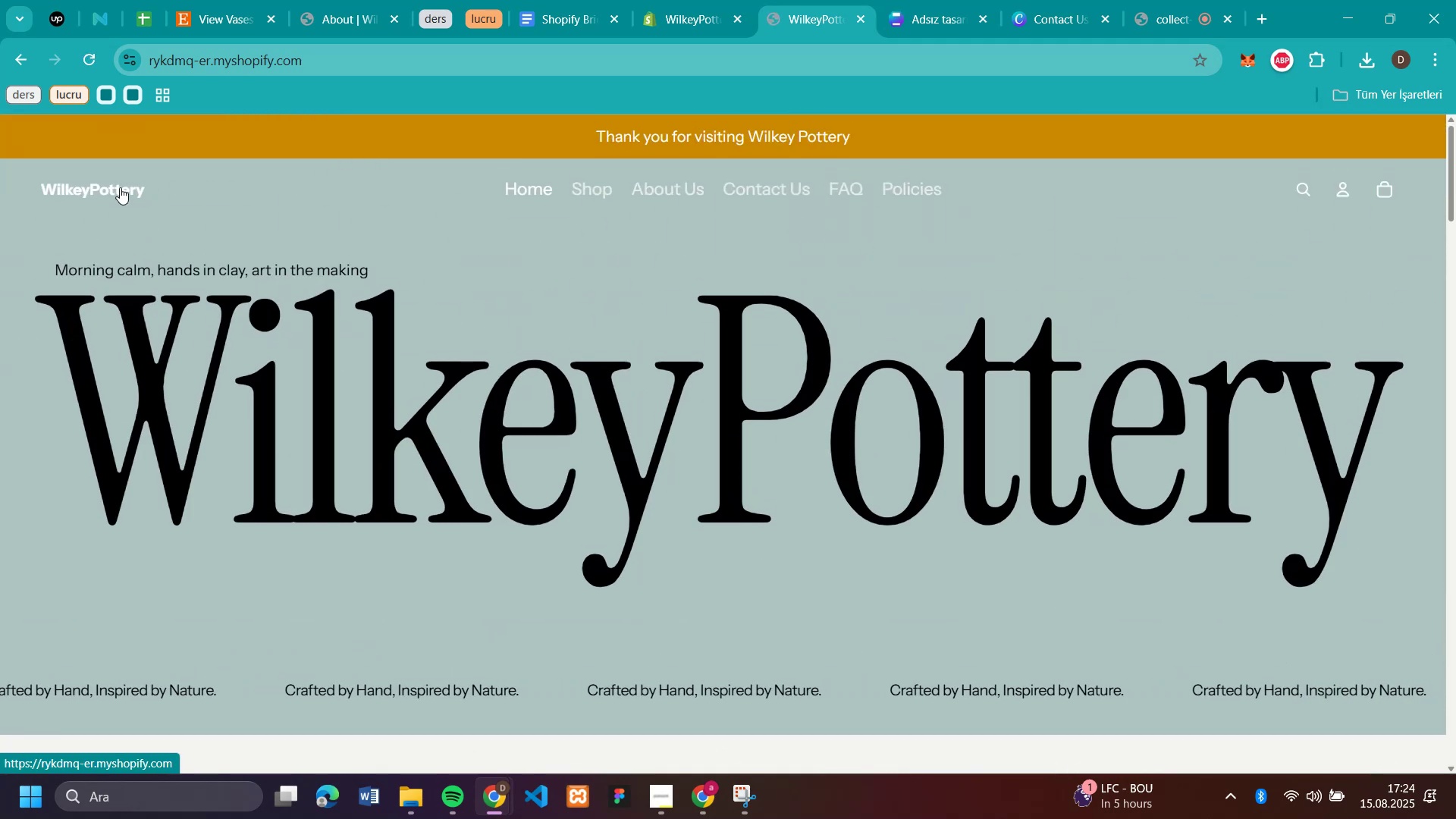 
left_click([120, 187])
 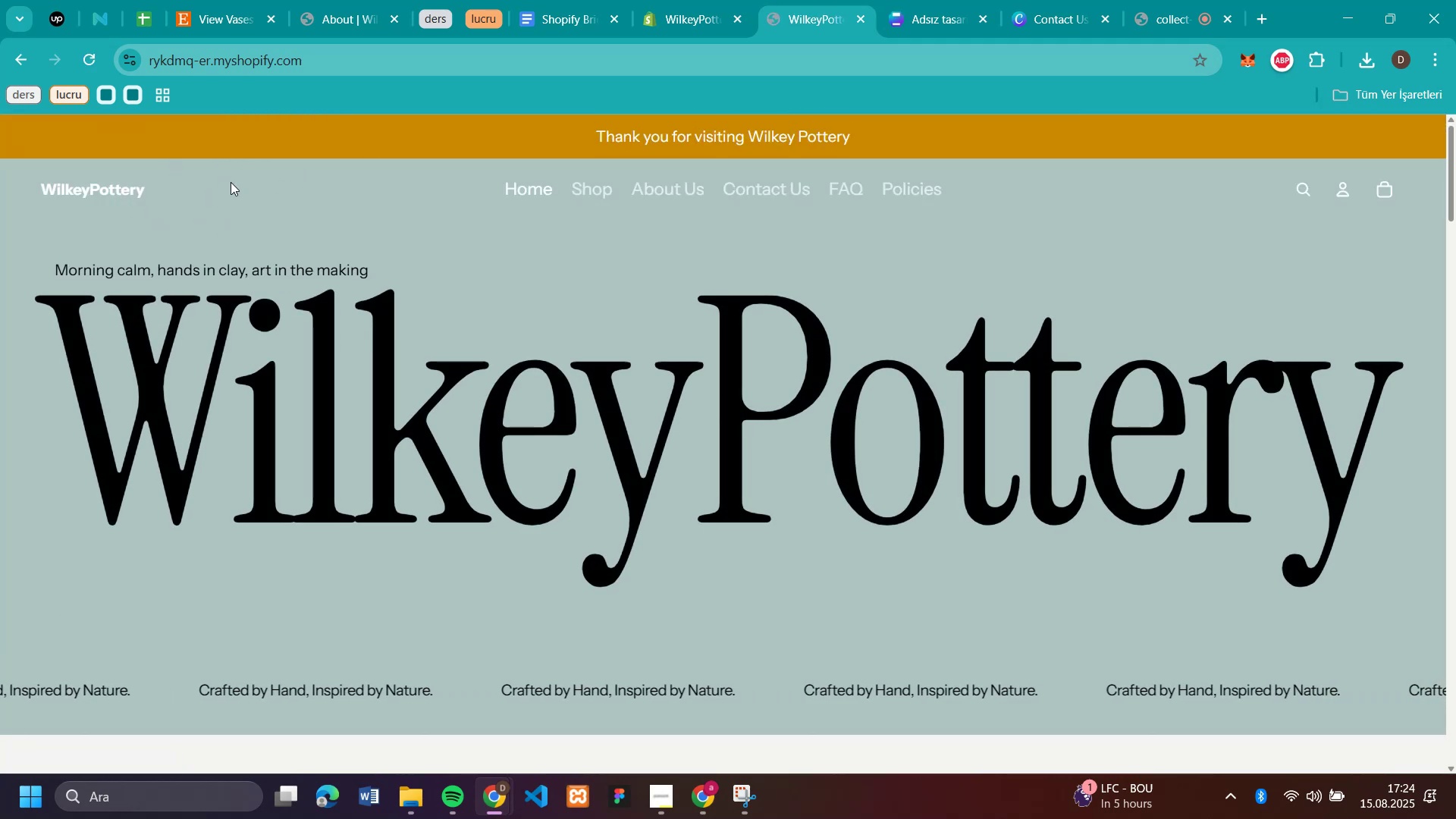 
wait(6.23)
 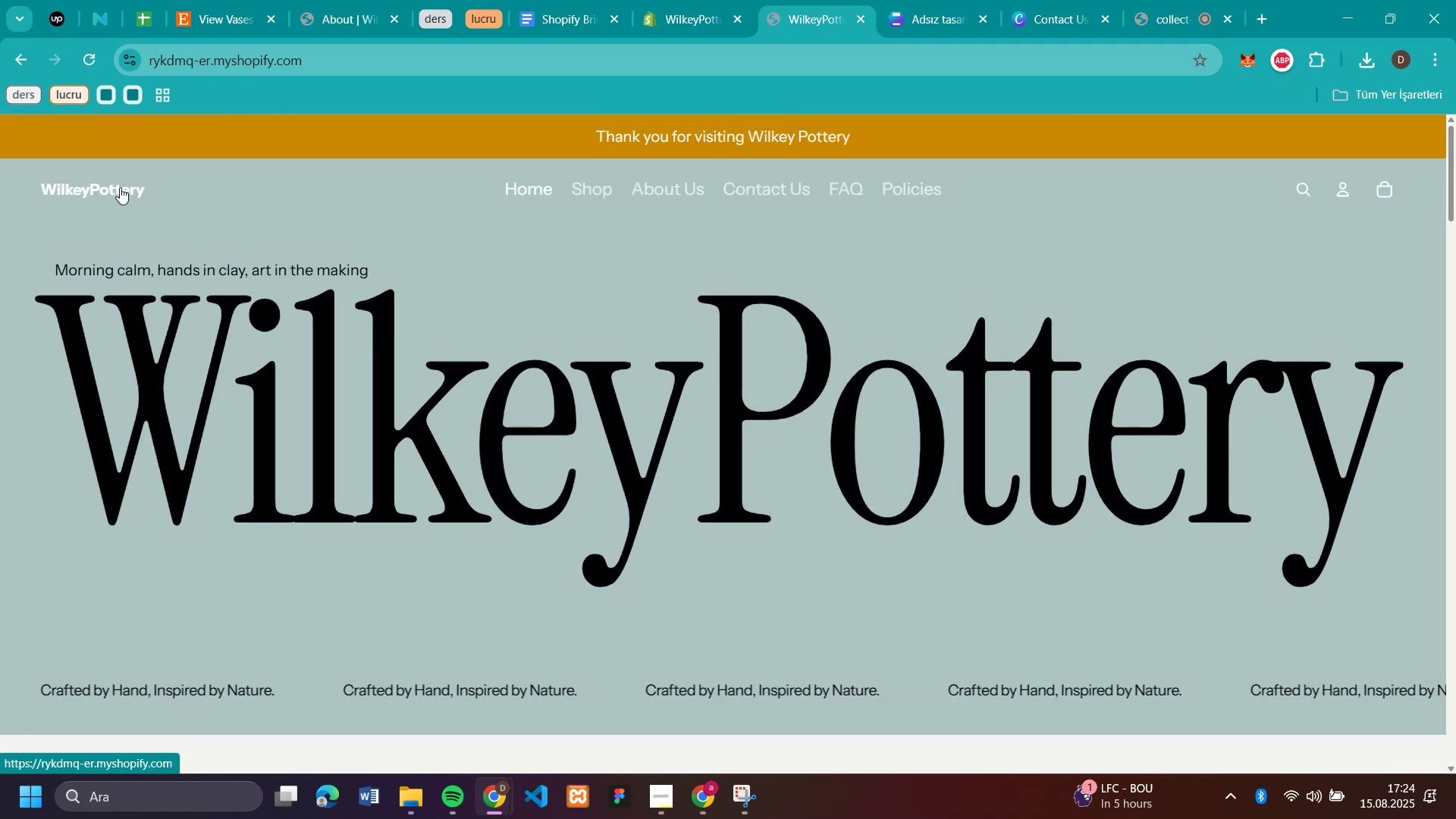 
left_click([1036, 9])
 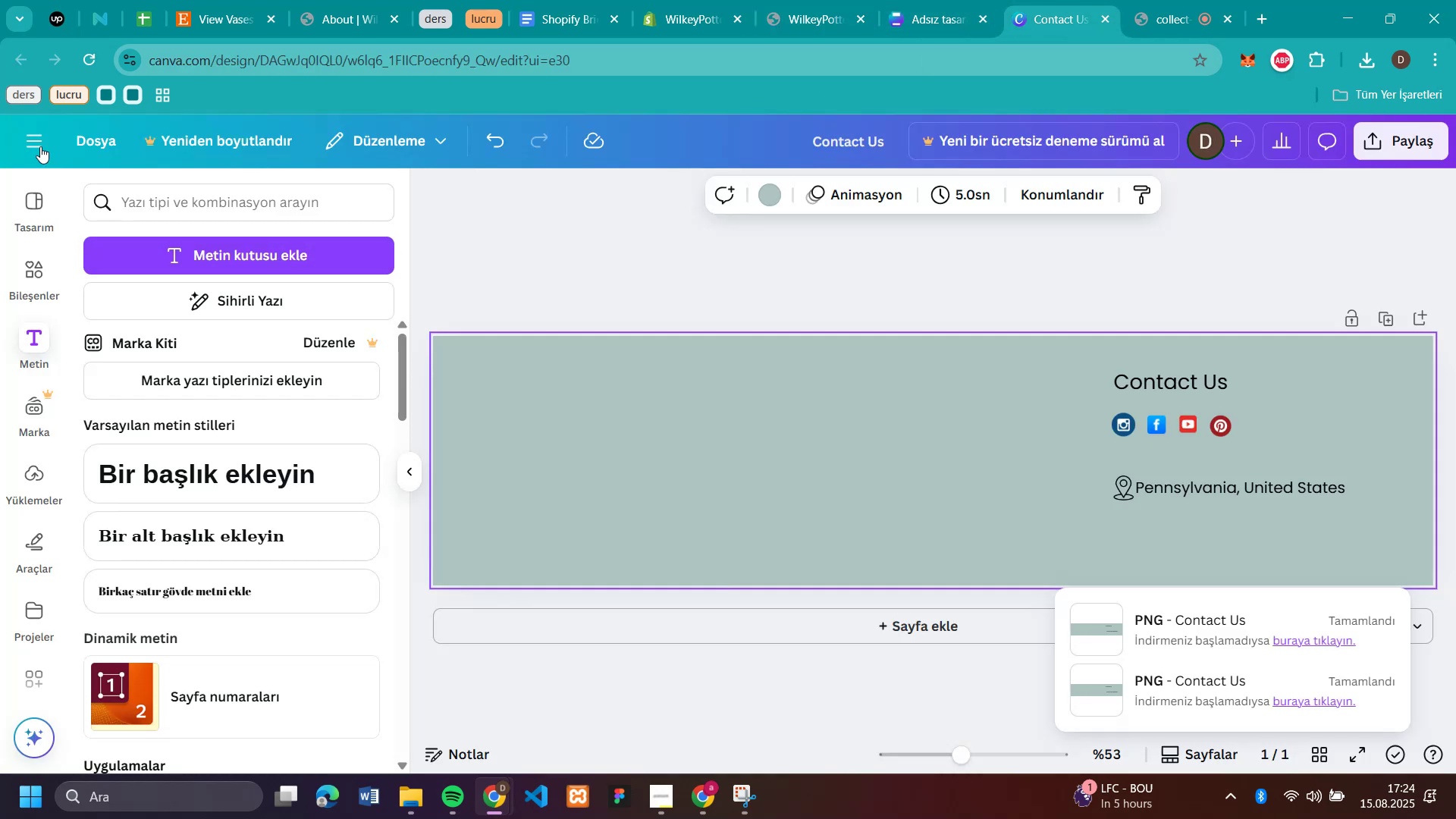 
left_click([27, 140])
 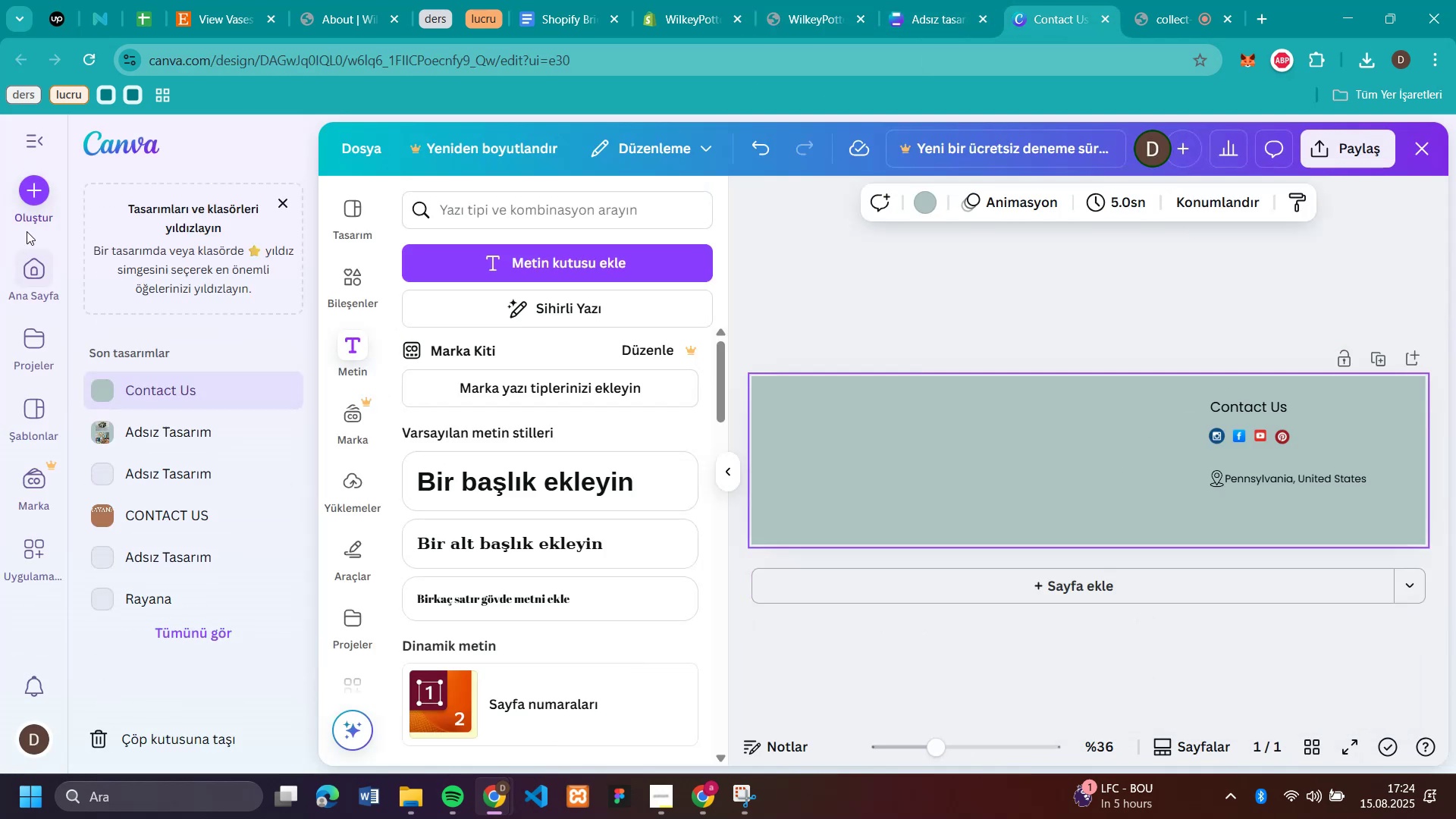 
left_click([36, 178])
 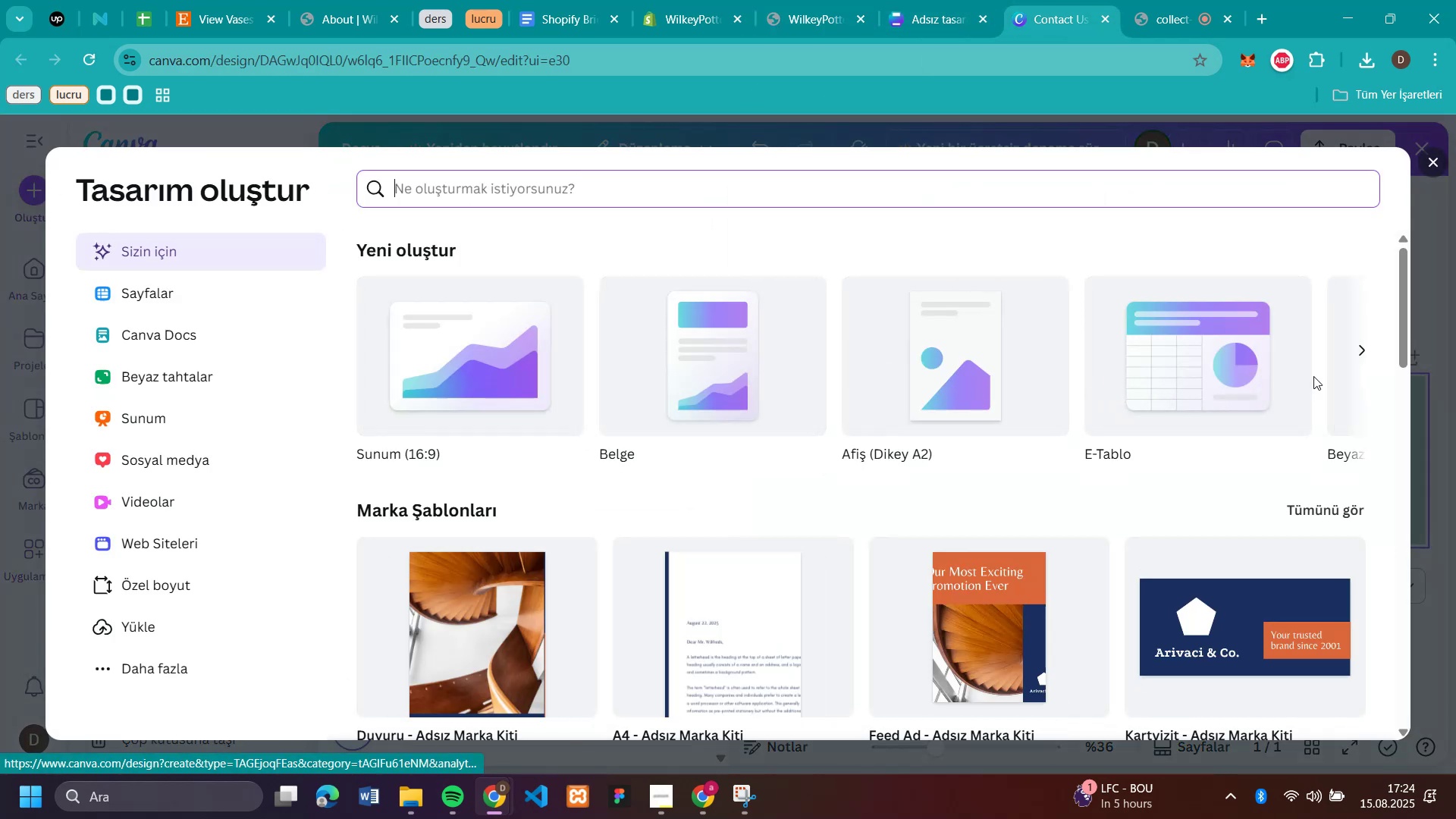 
wait(5.17)
 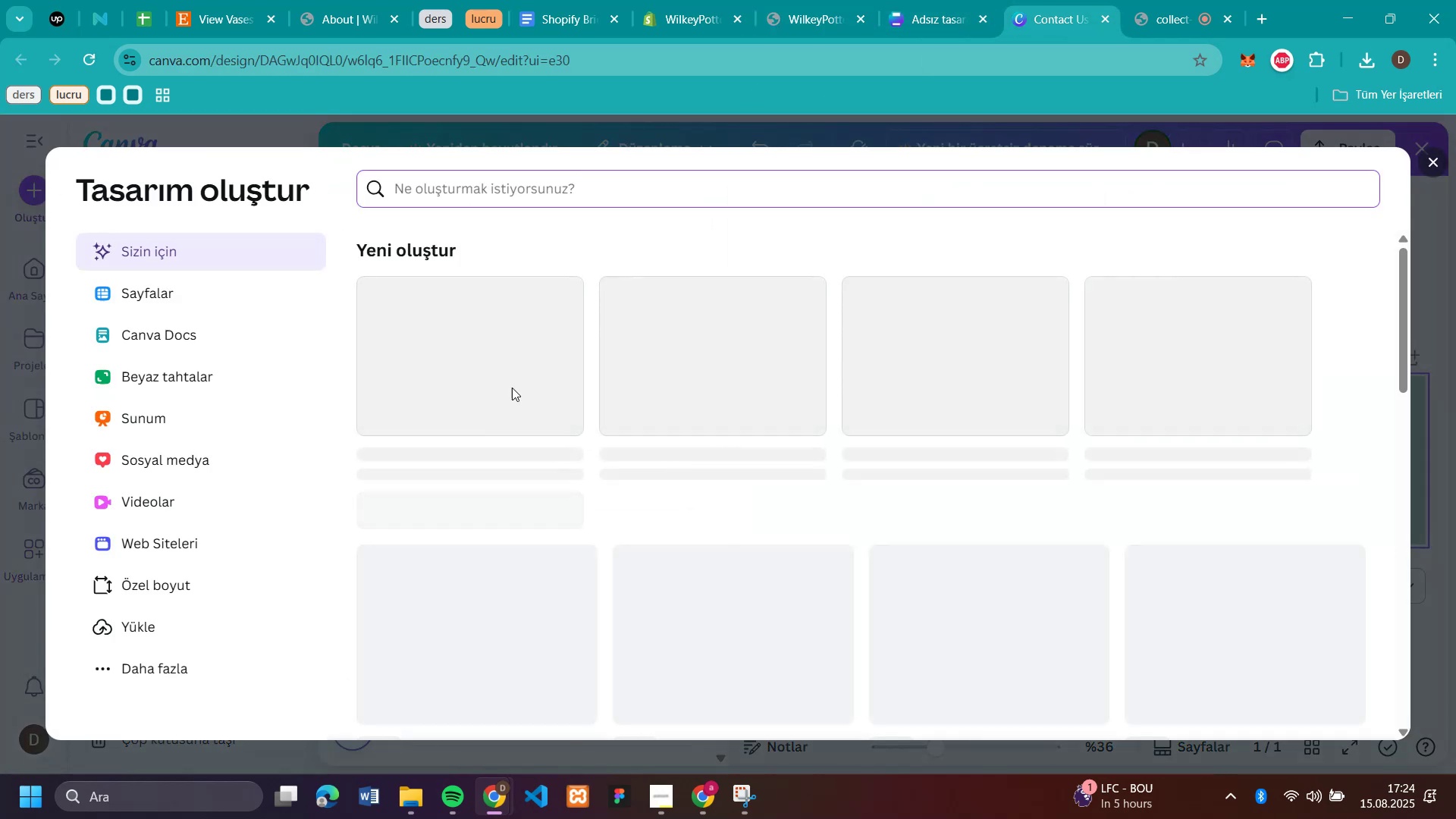 
left_click([1354, 355])
 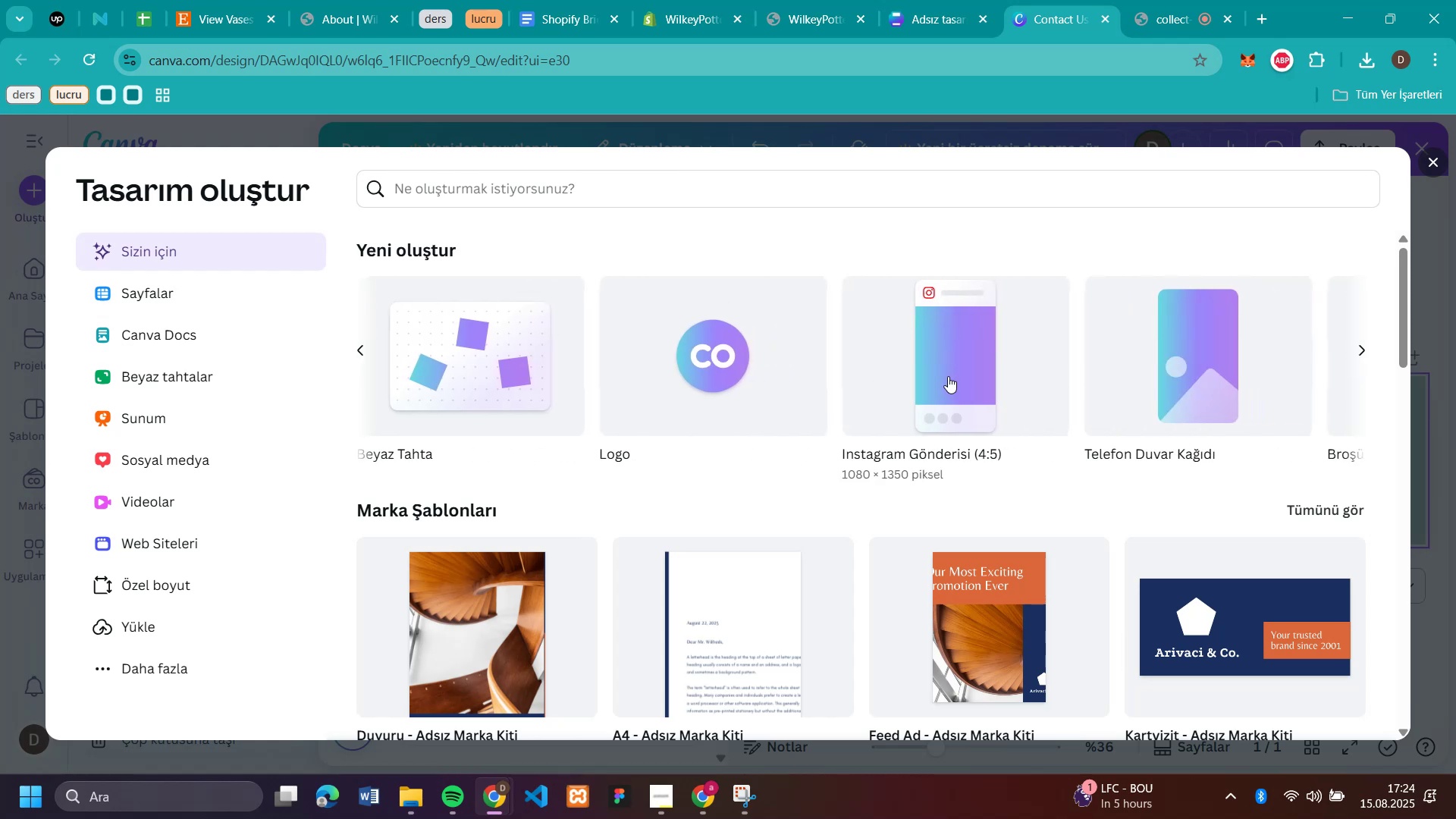 
left_click([684, 360])
 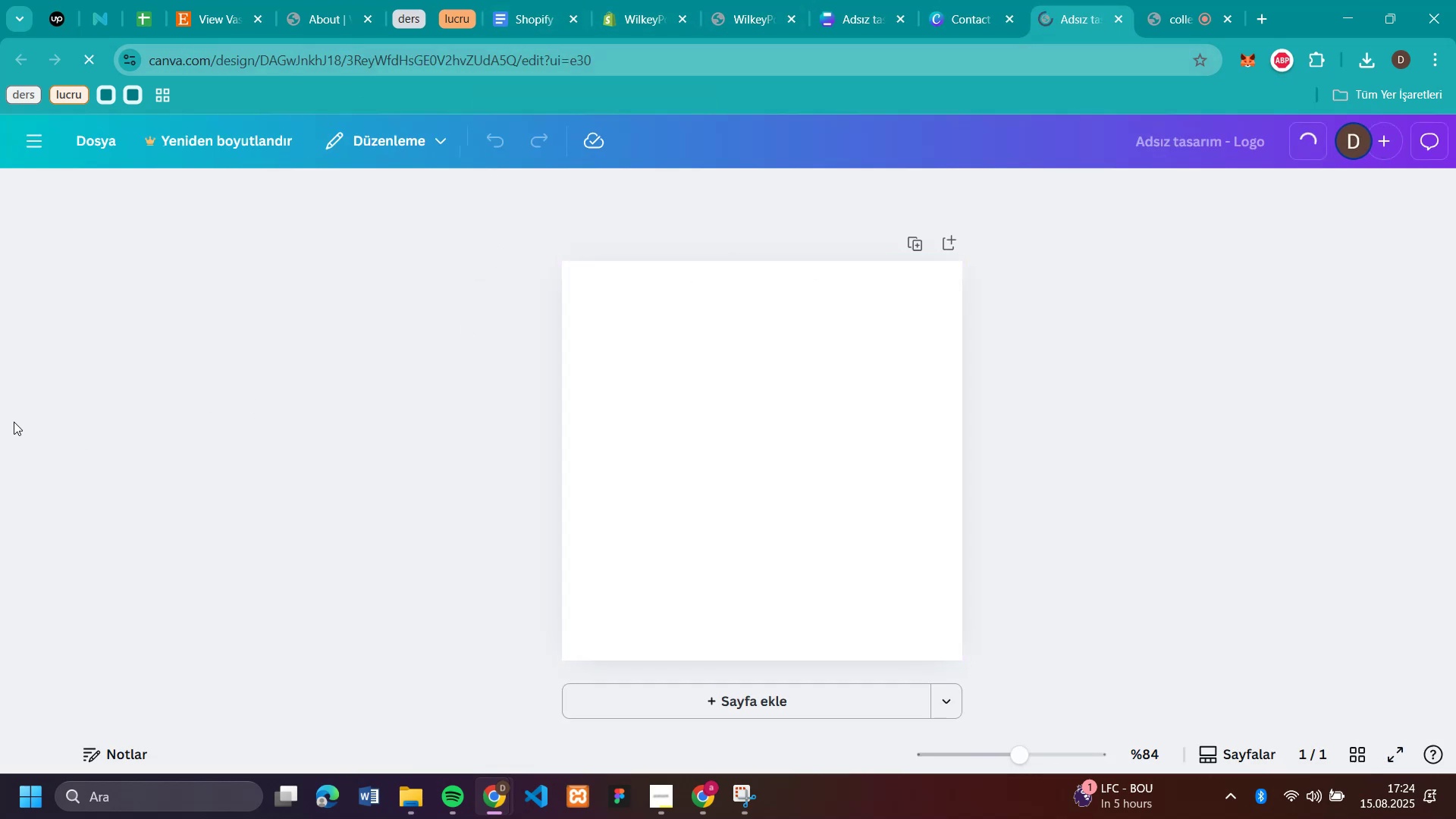 
wait(6.8)
 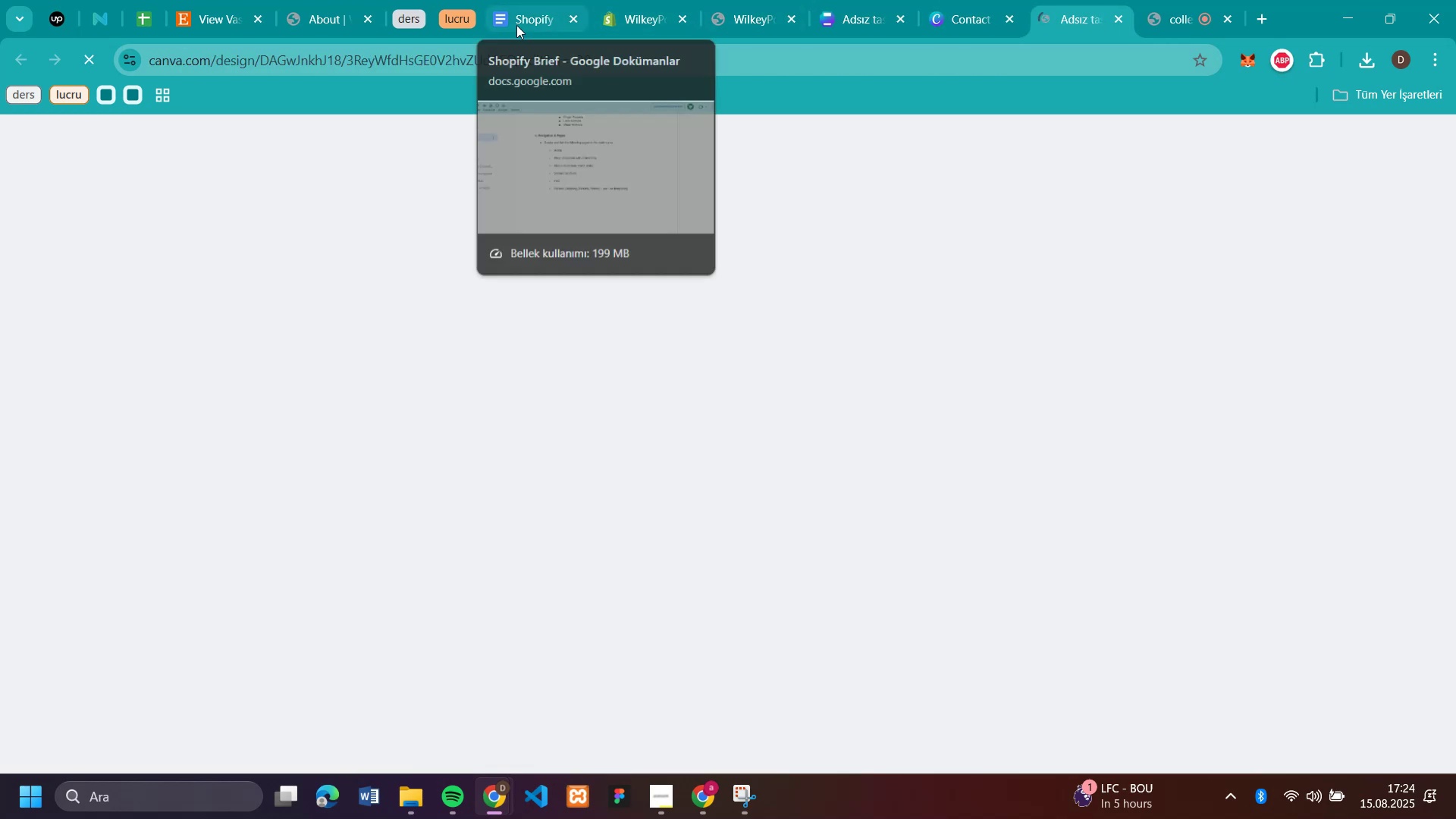 
scroll: coordinate [188, 435], scroll_direction: up, amount: 14.0
 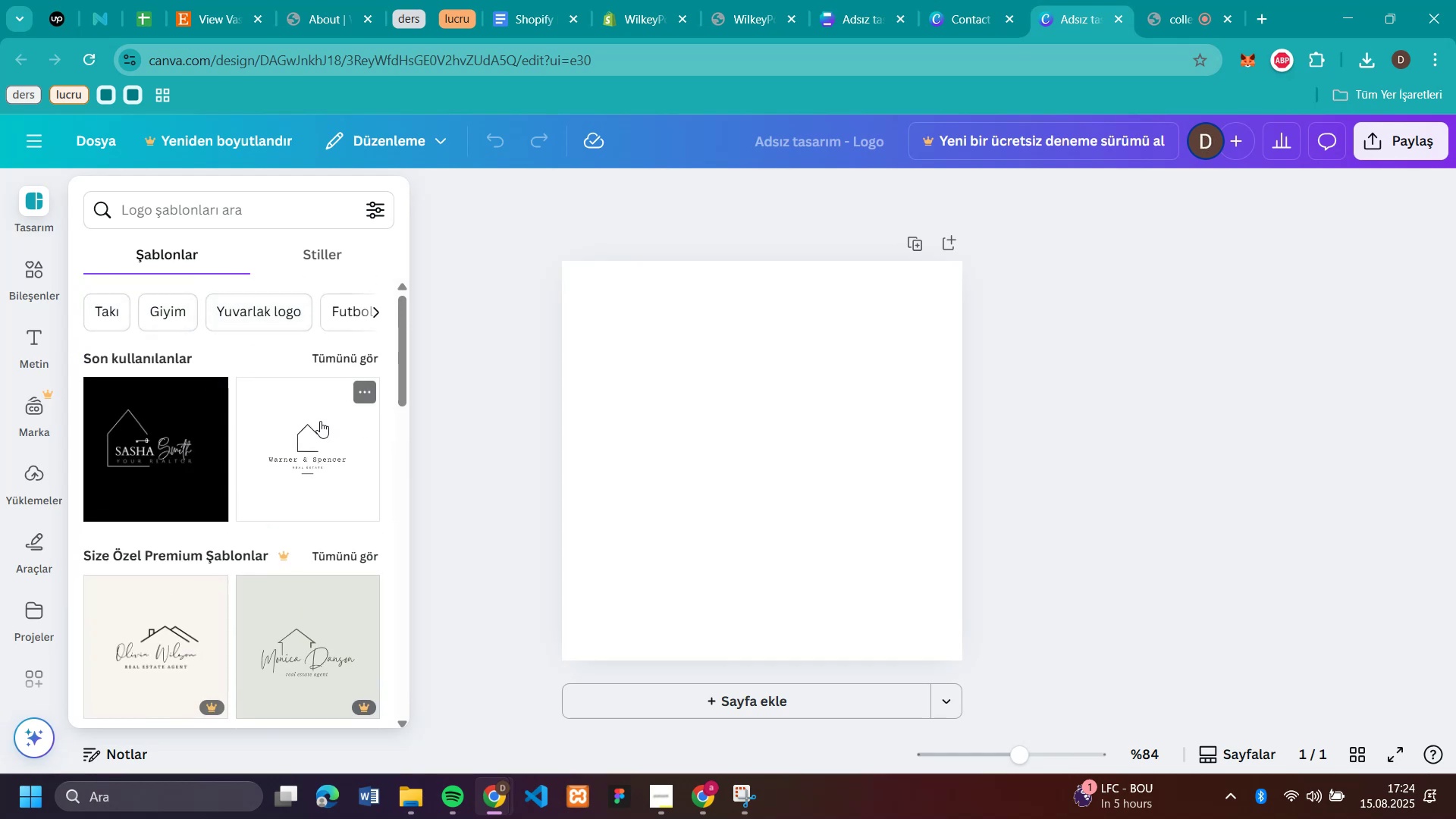 
left_click([378, 312])
 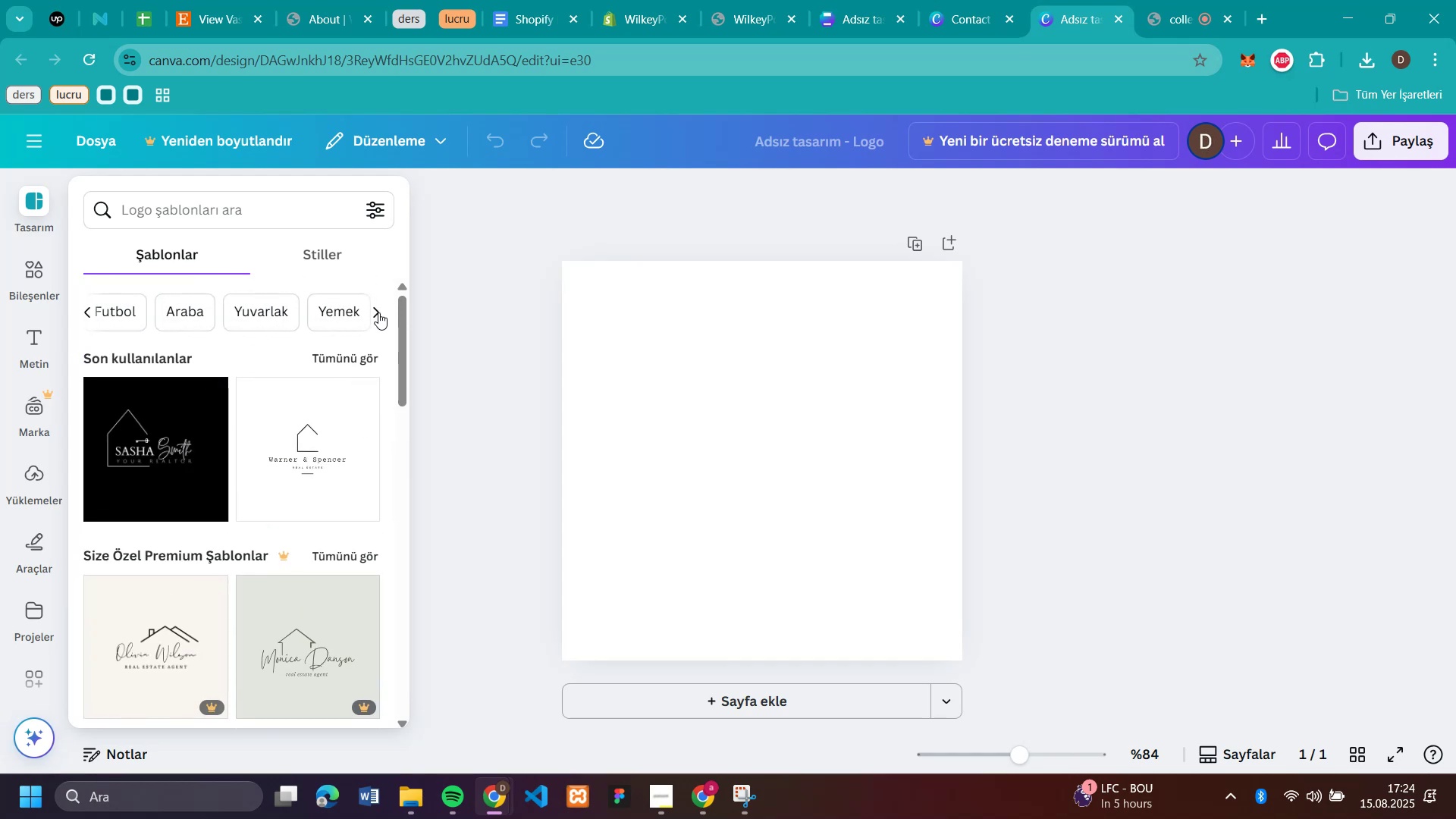 
left_click([378, 312])
 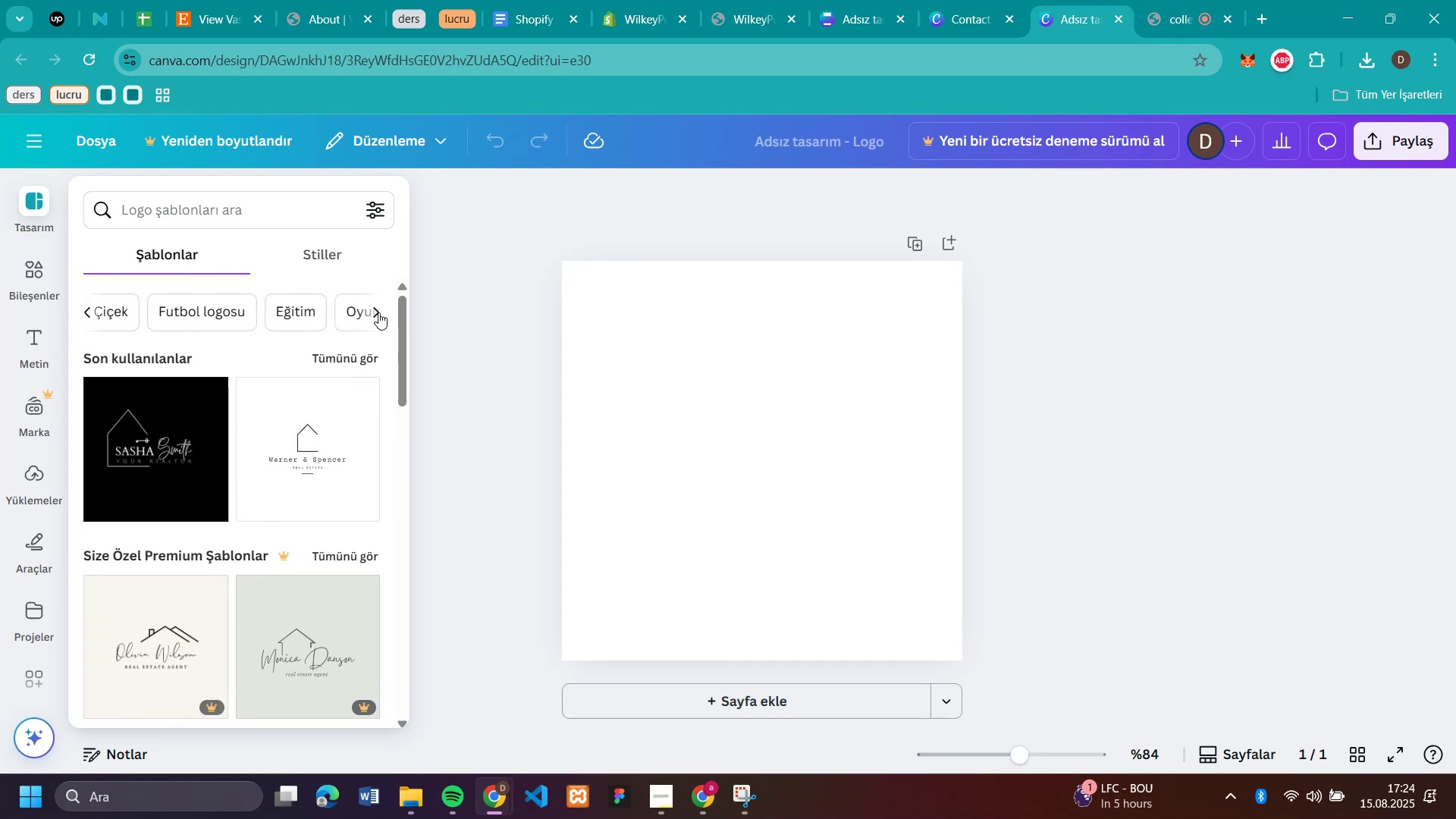 
left_click([378, 312])
 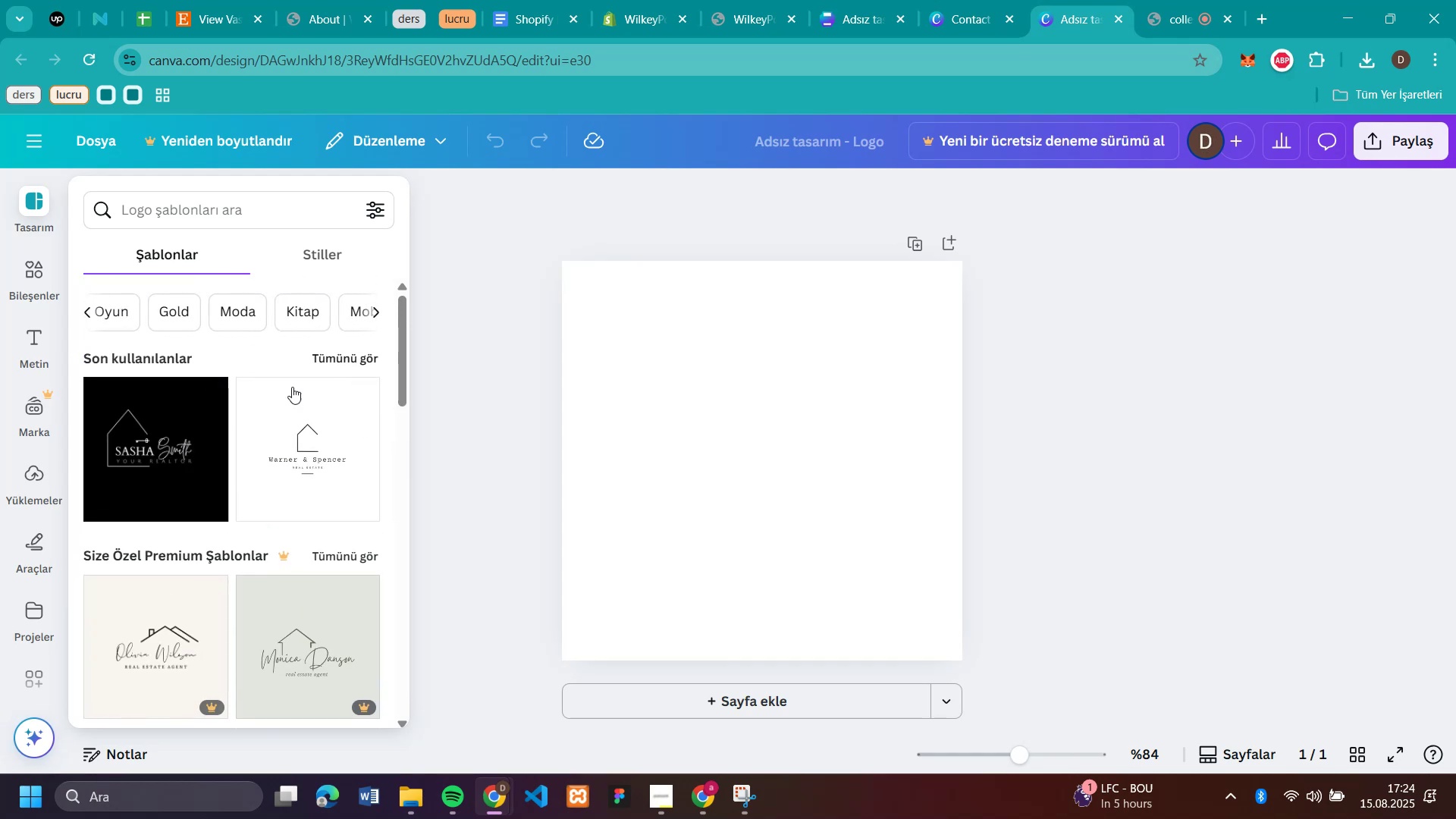 
scroll: coordinate [160, 517], scroll_direction: down, amount: 29.0
 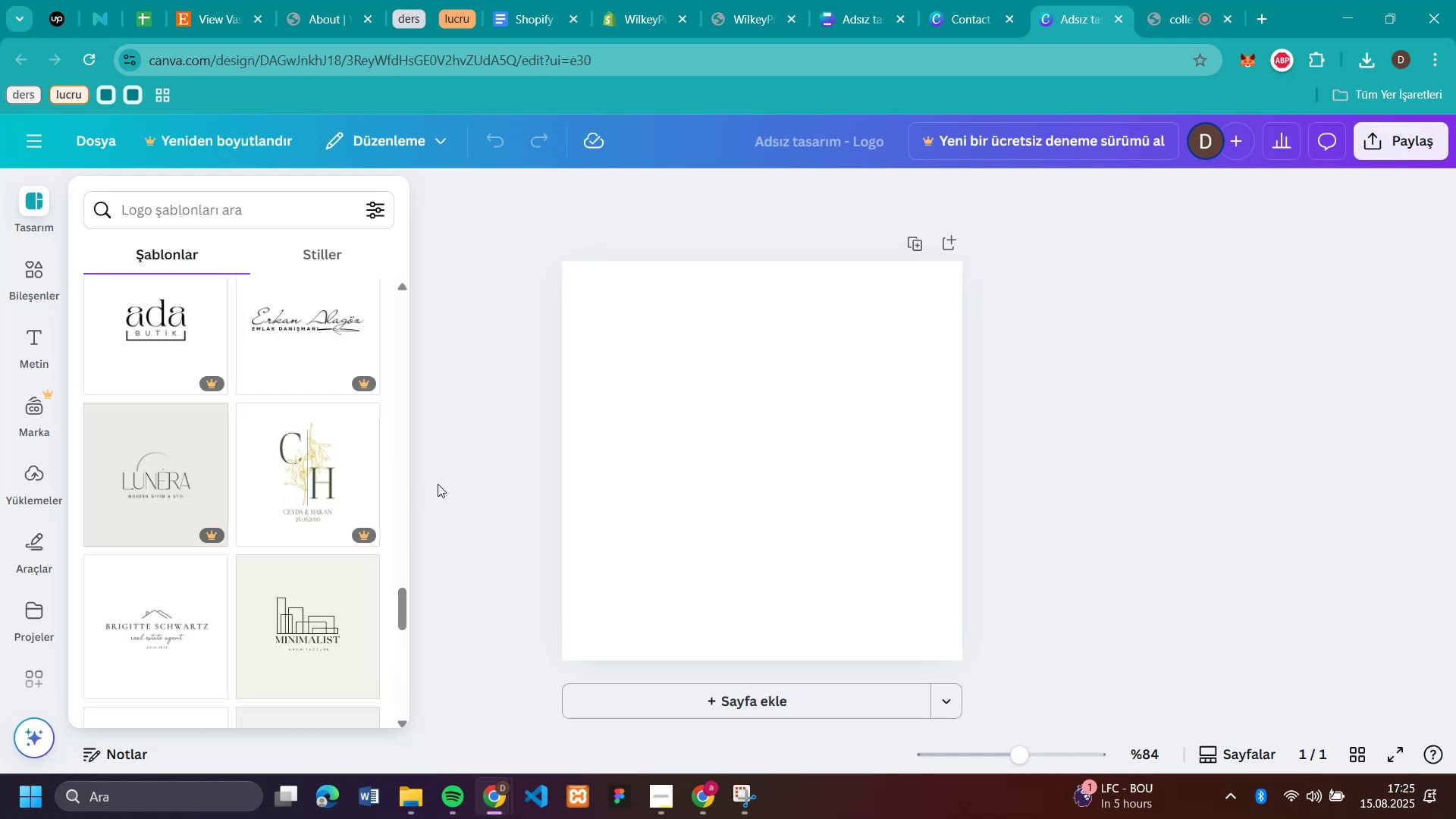 
scroll: coordinate [348, 333], scroll_direction: down, amount: 13.0
 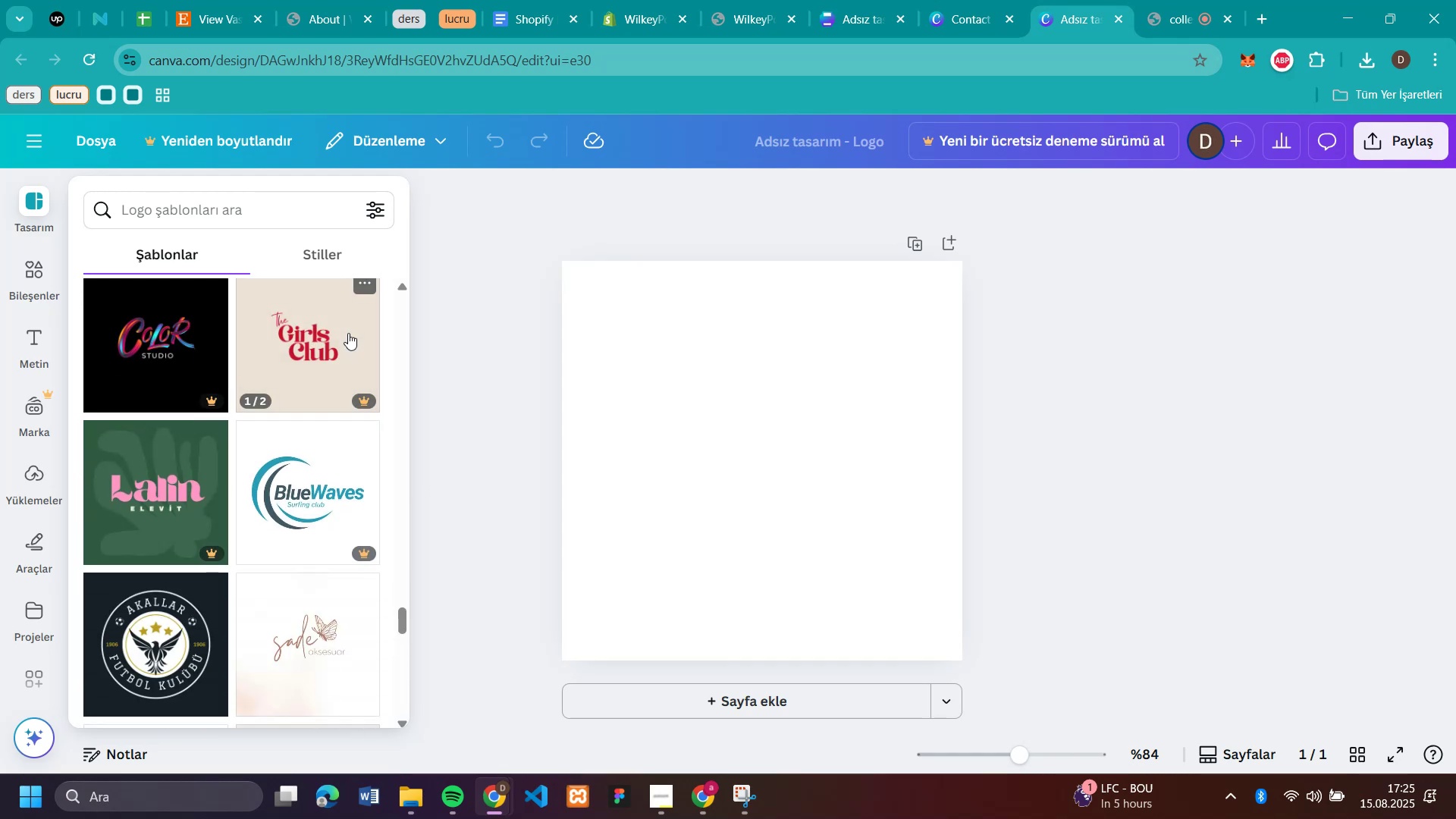 
scroll: coordinate [228, 618], scroll_direction: up, amount: 31.0
 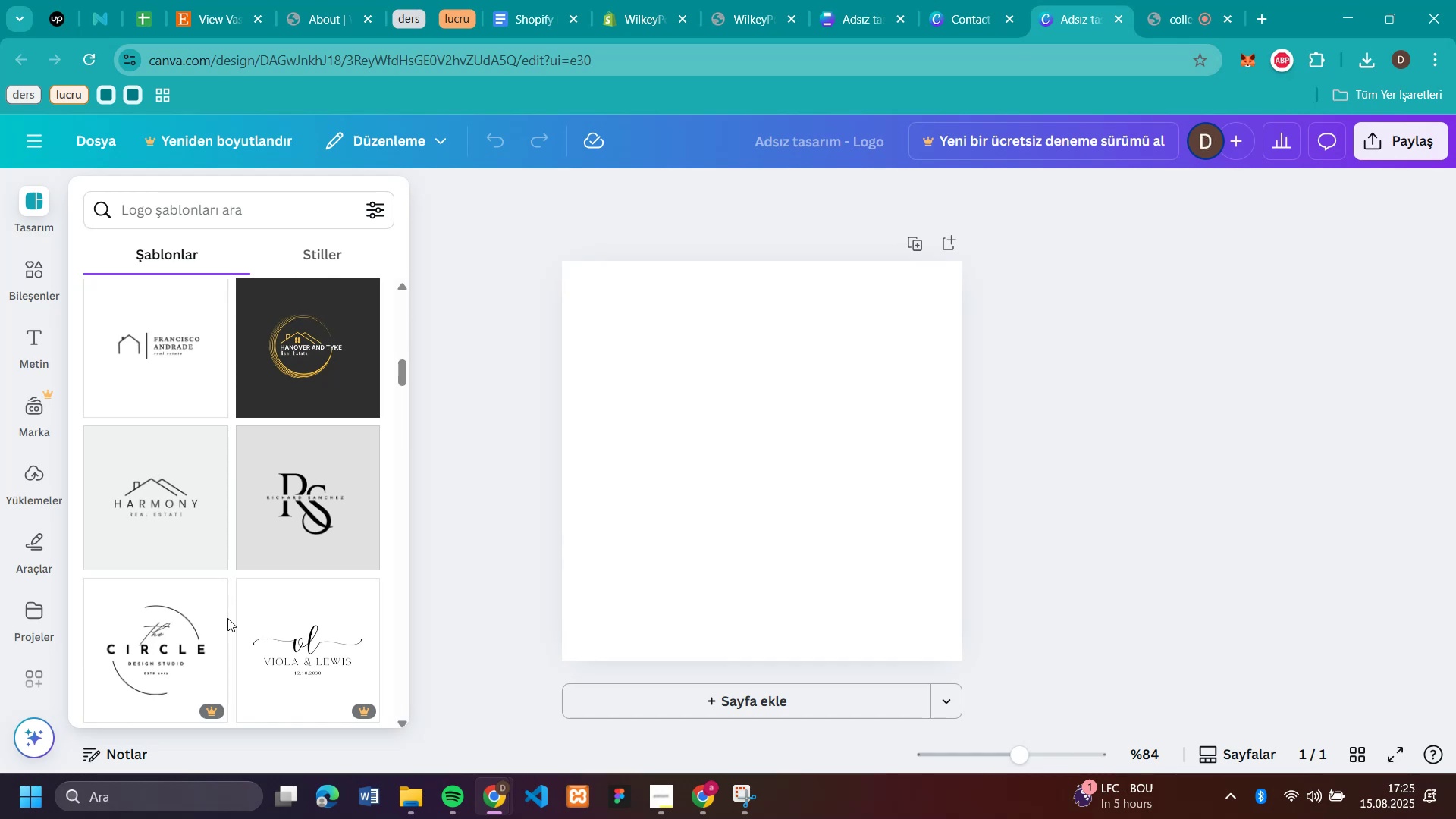 
left_click([339, 499])
 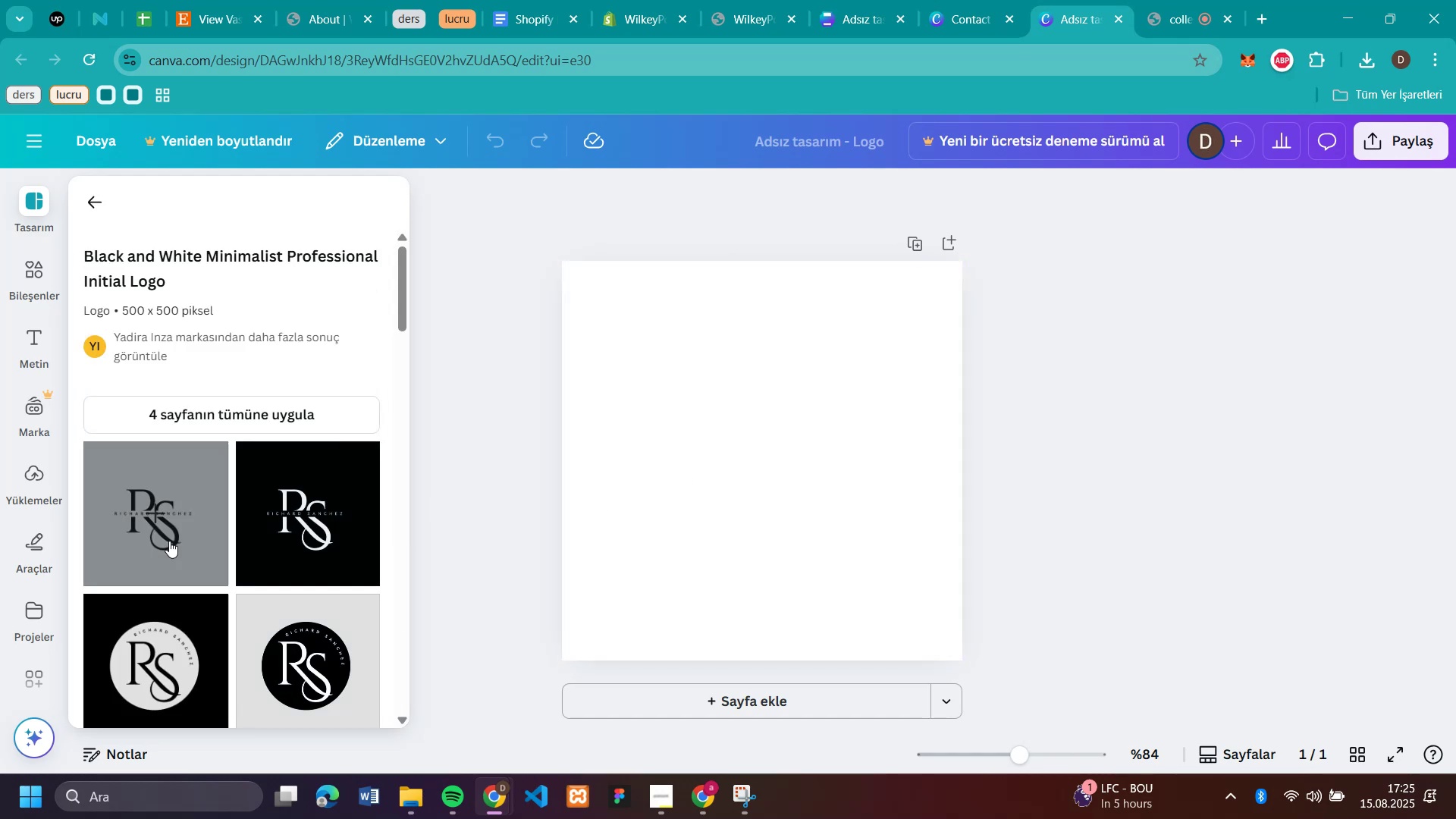 
left_click([169, 541])
 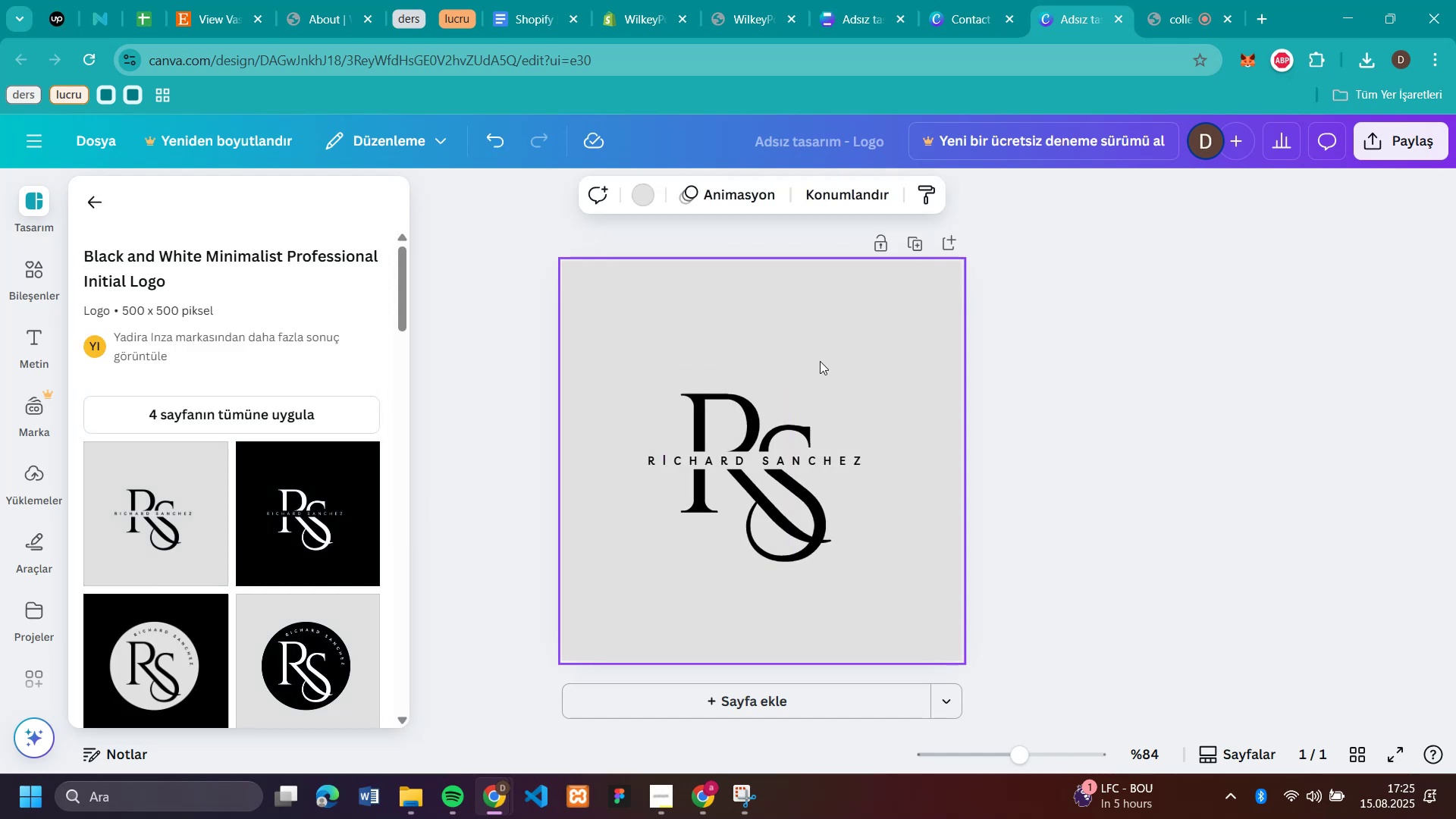 
left_click([820, 361])
 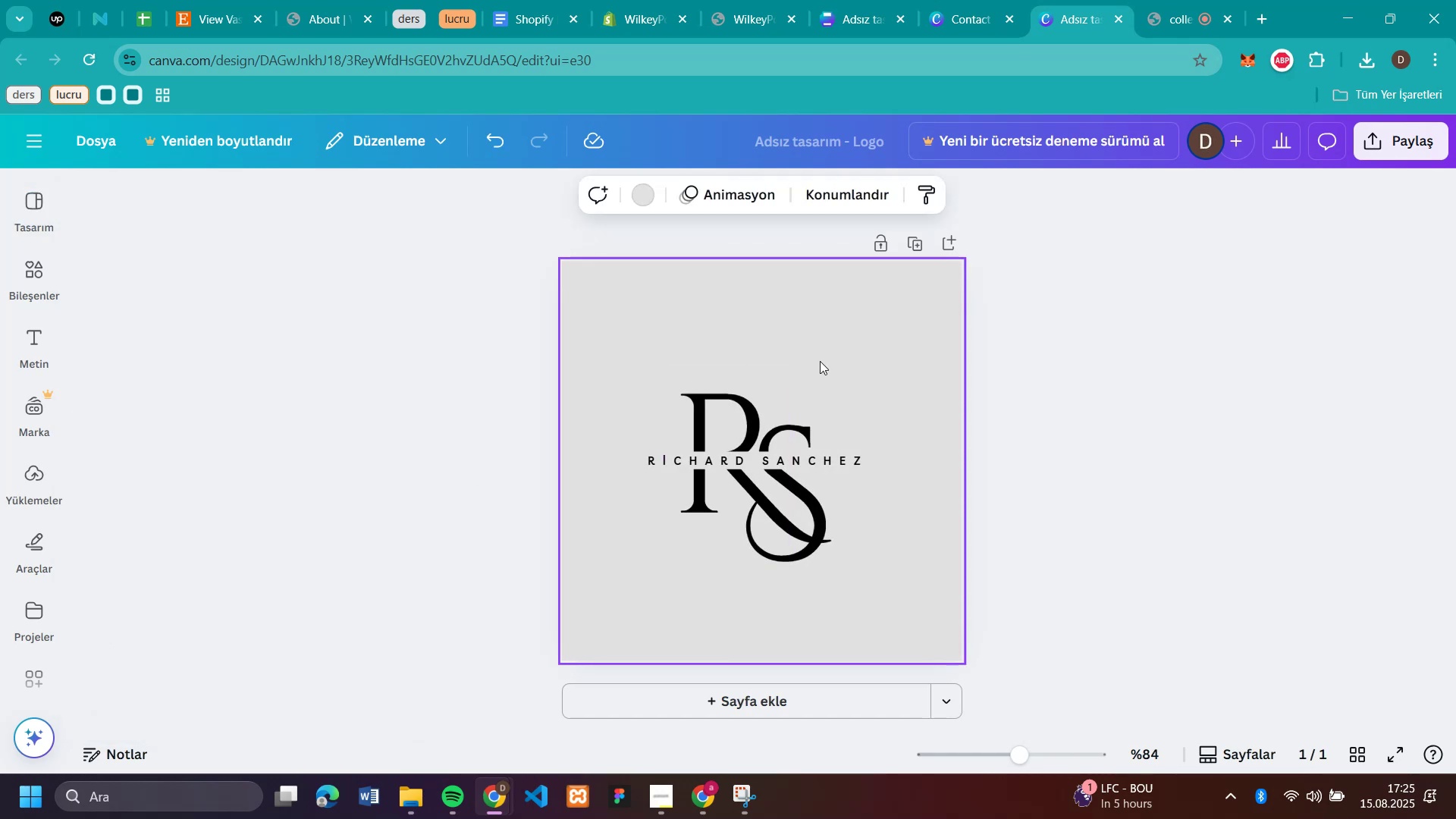 
left_click([820, 361])
 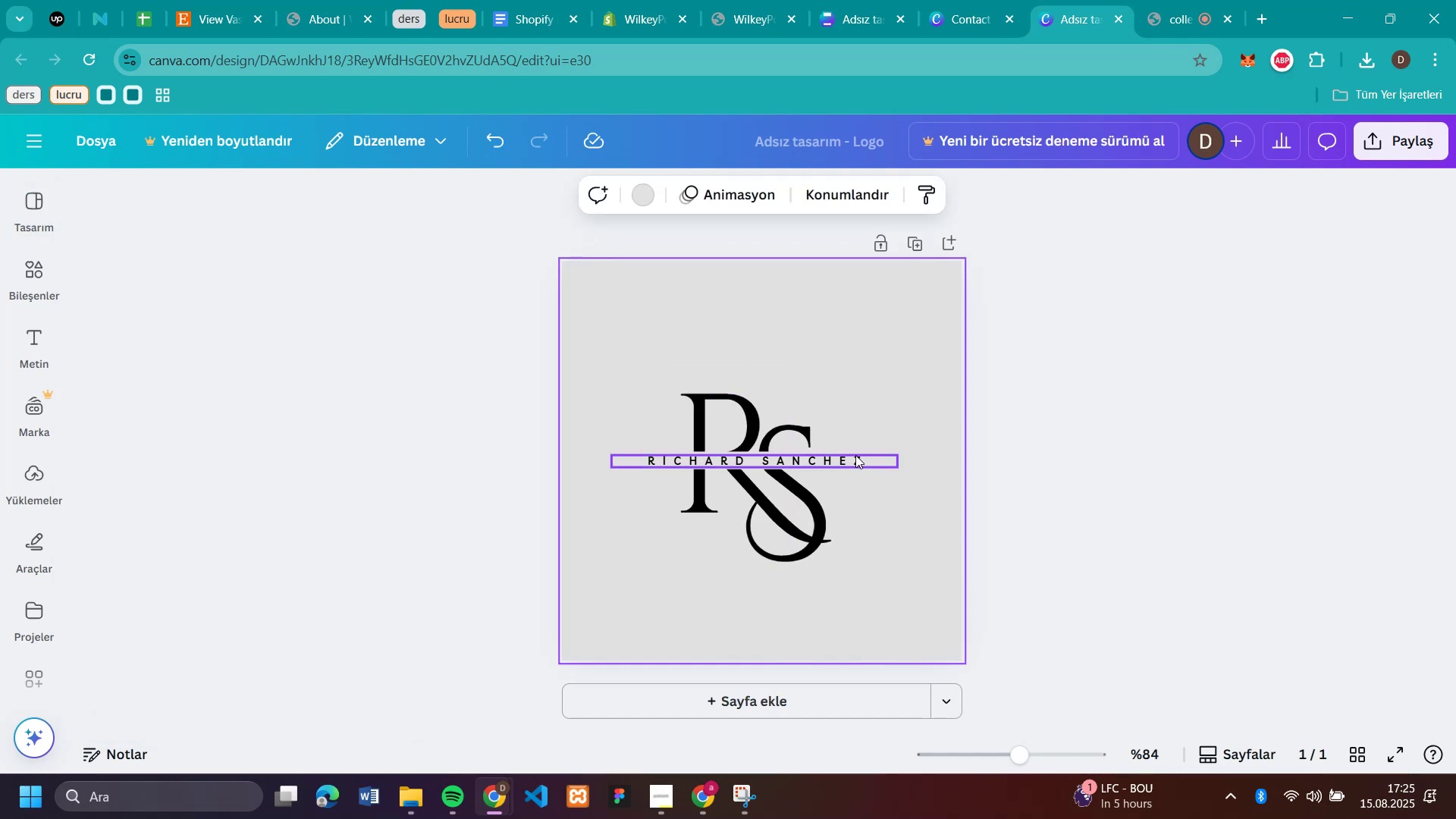 
left_click([855, 455])
 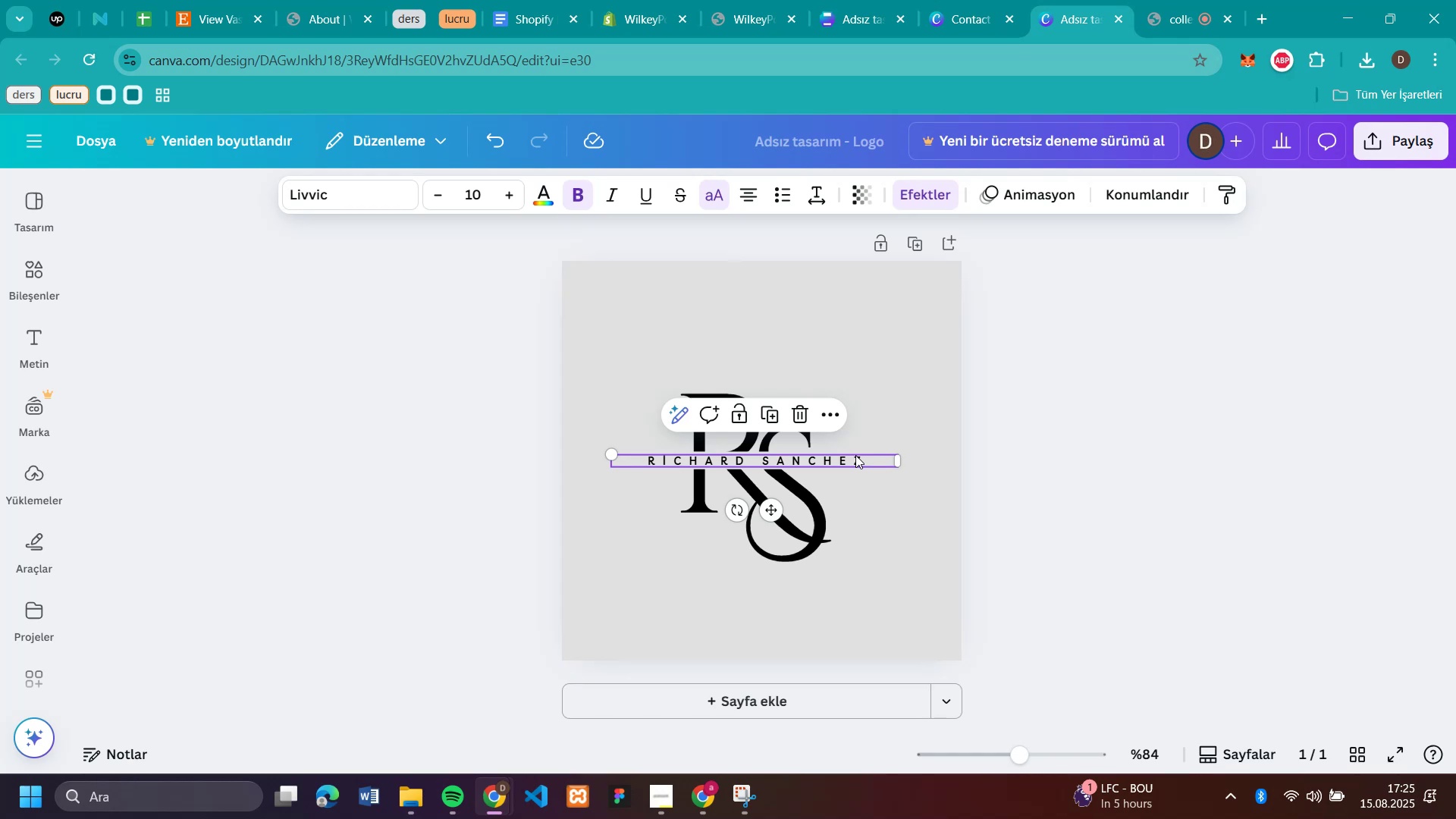 
key(Backspace)
 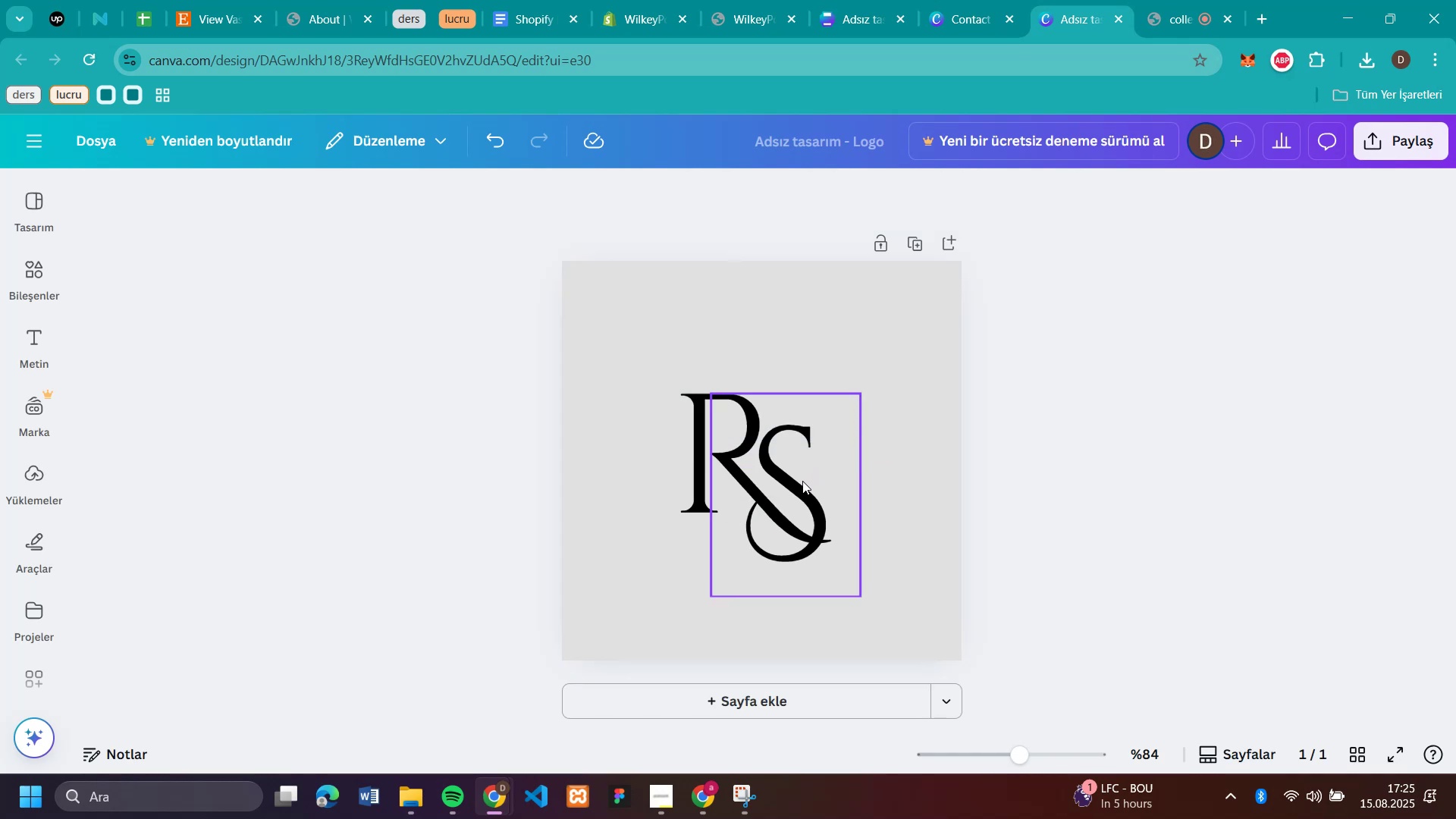 
left_click_drag(start_coordinate=[799, 491], to_coordinate=[832, 457])
 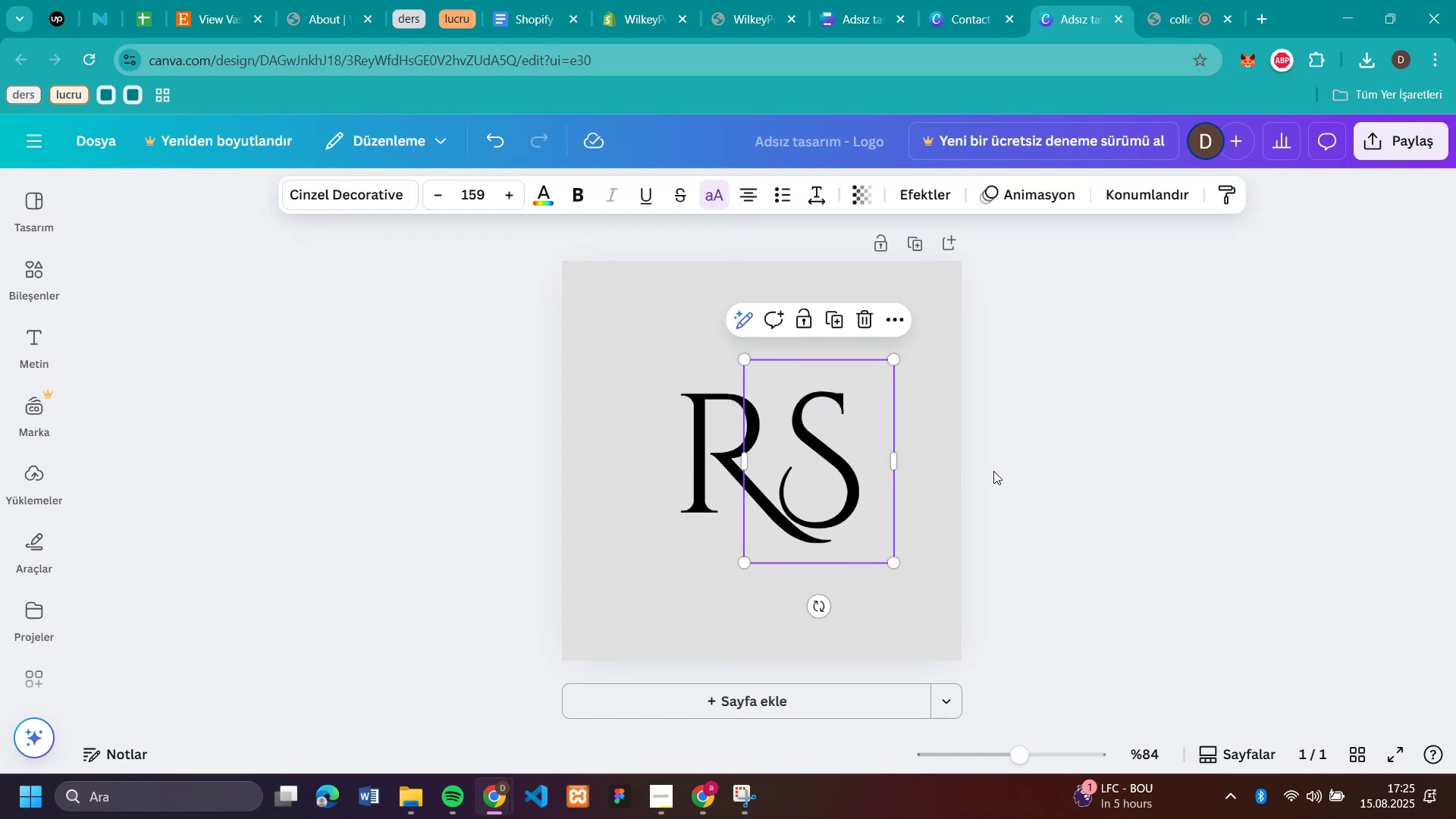 
left_click([993, 471])
 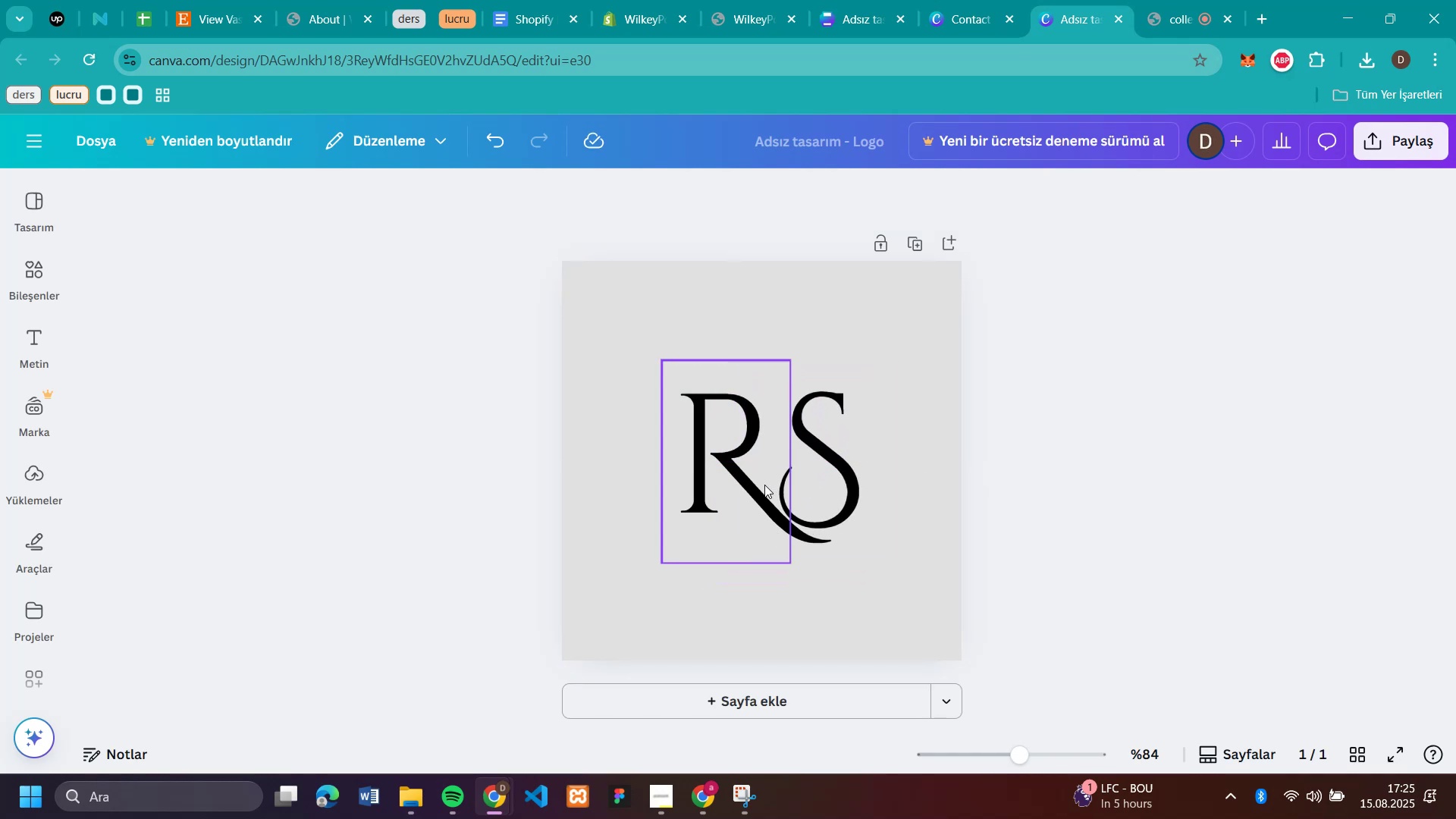 
left_click([739, 482])
 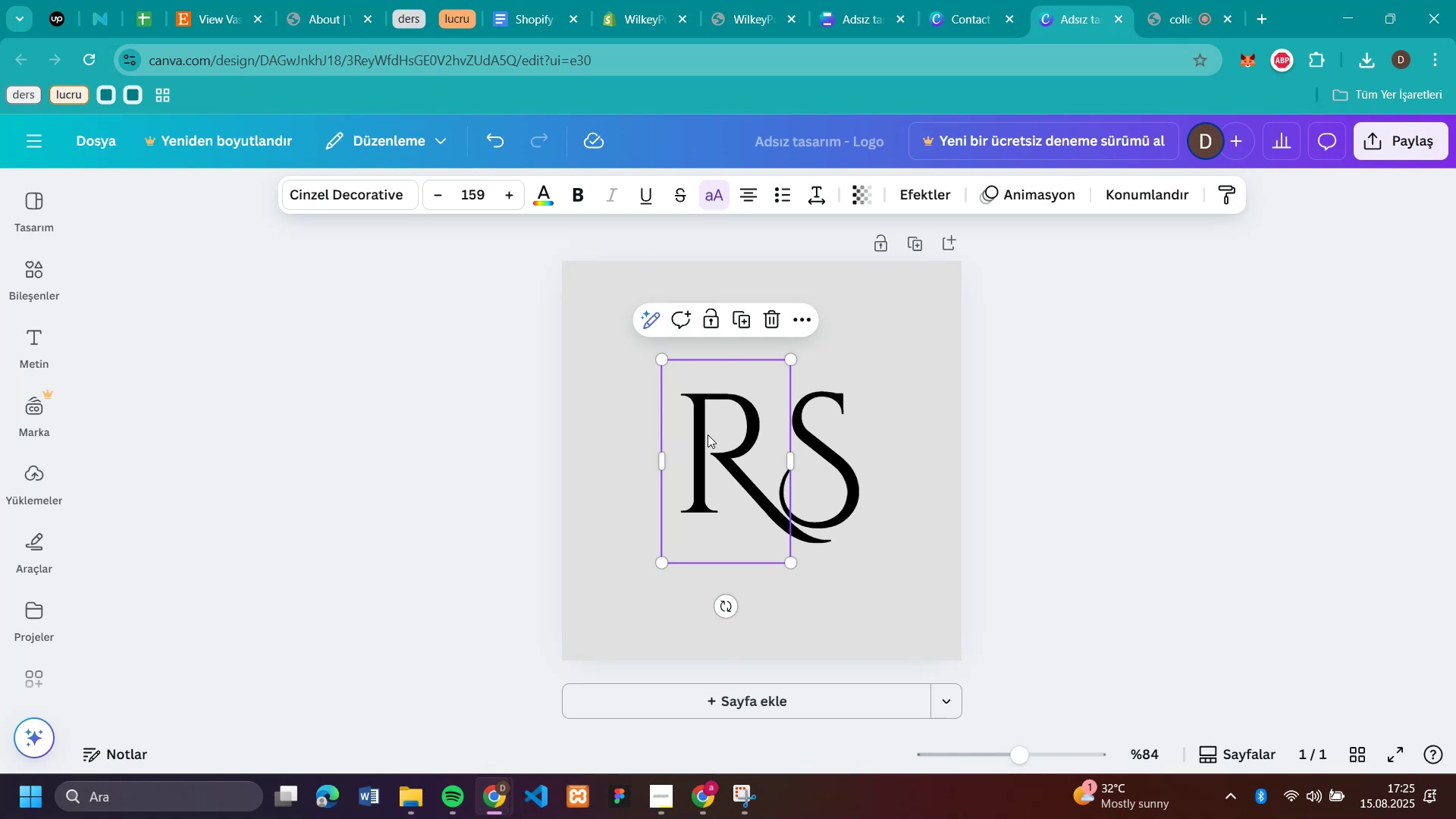 
left_click([739, 457])
 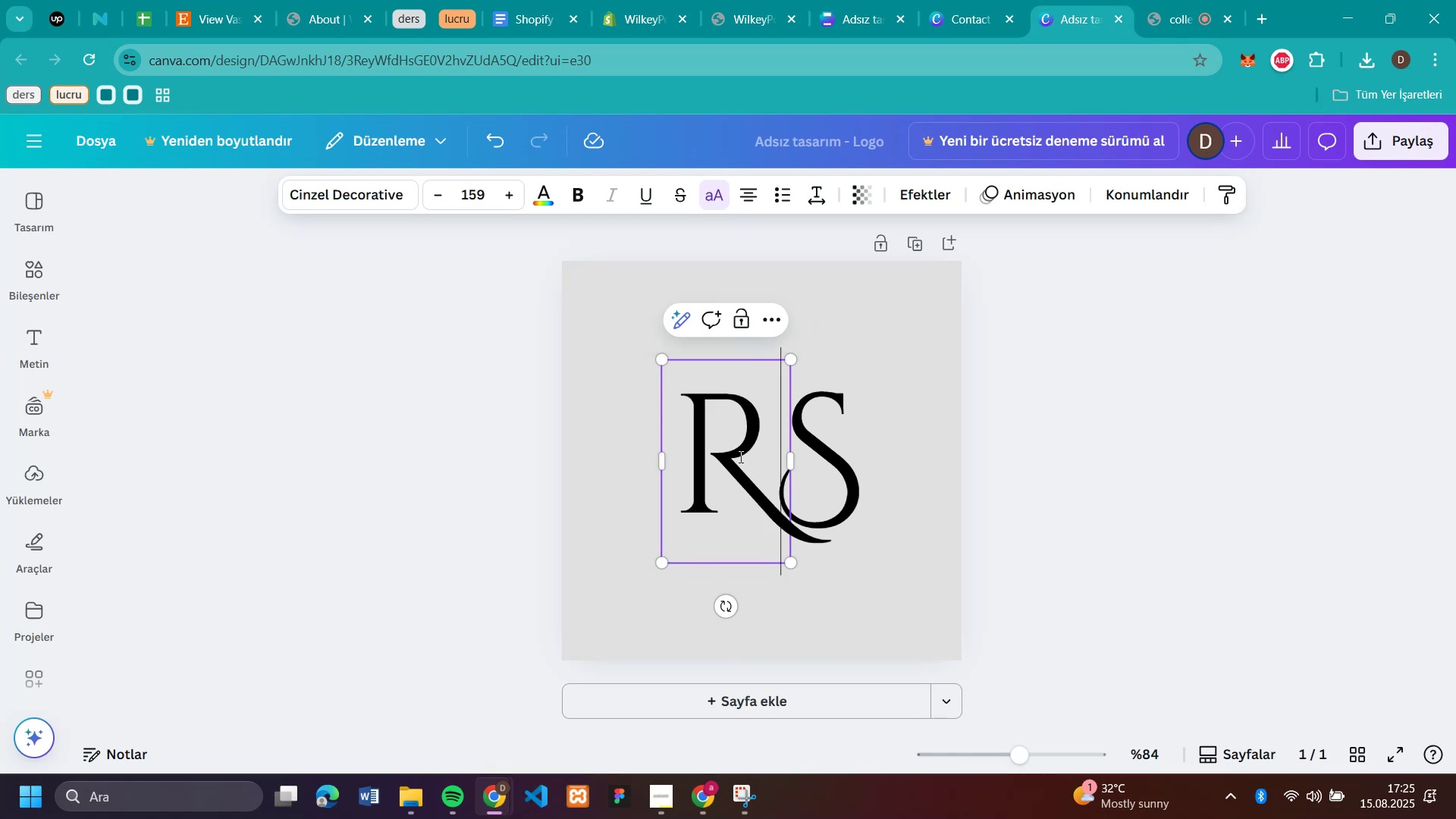 
double_click([739, 457])
 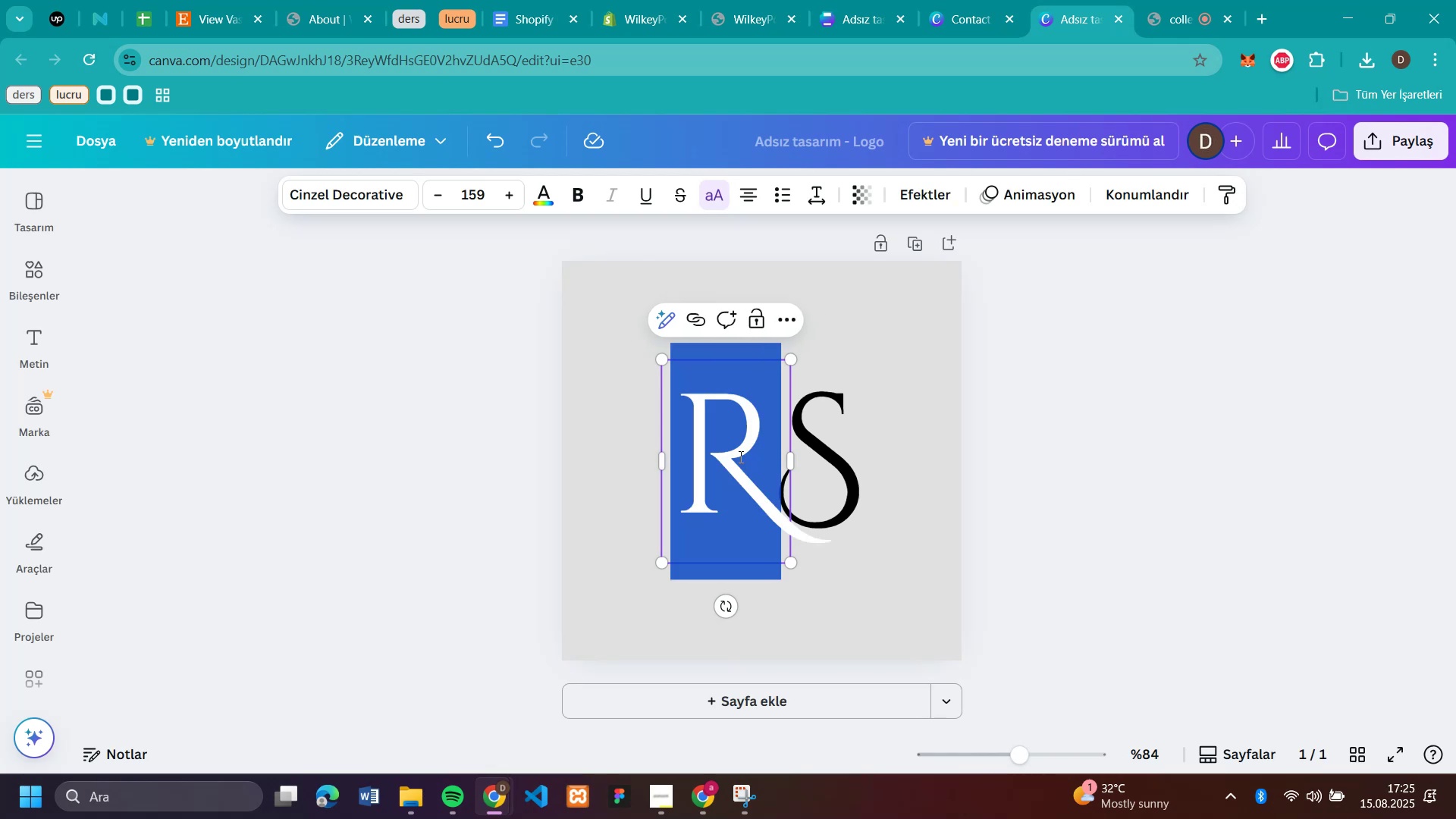 
key(CapsLock)
 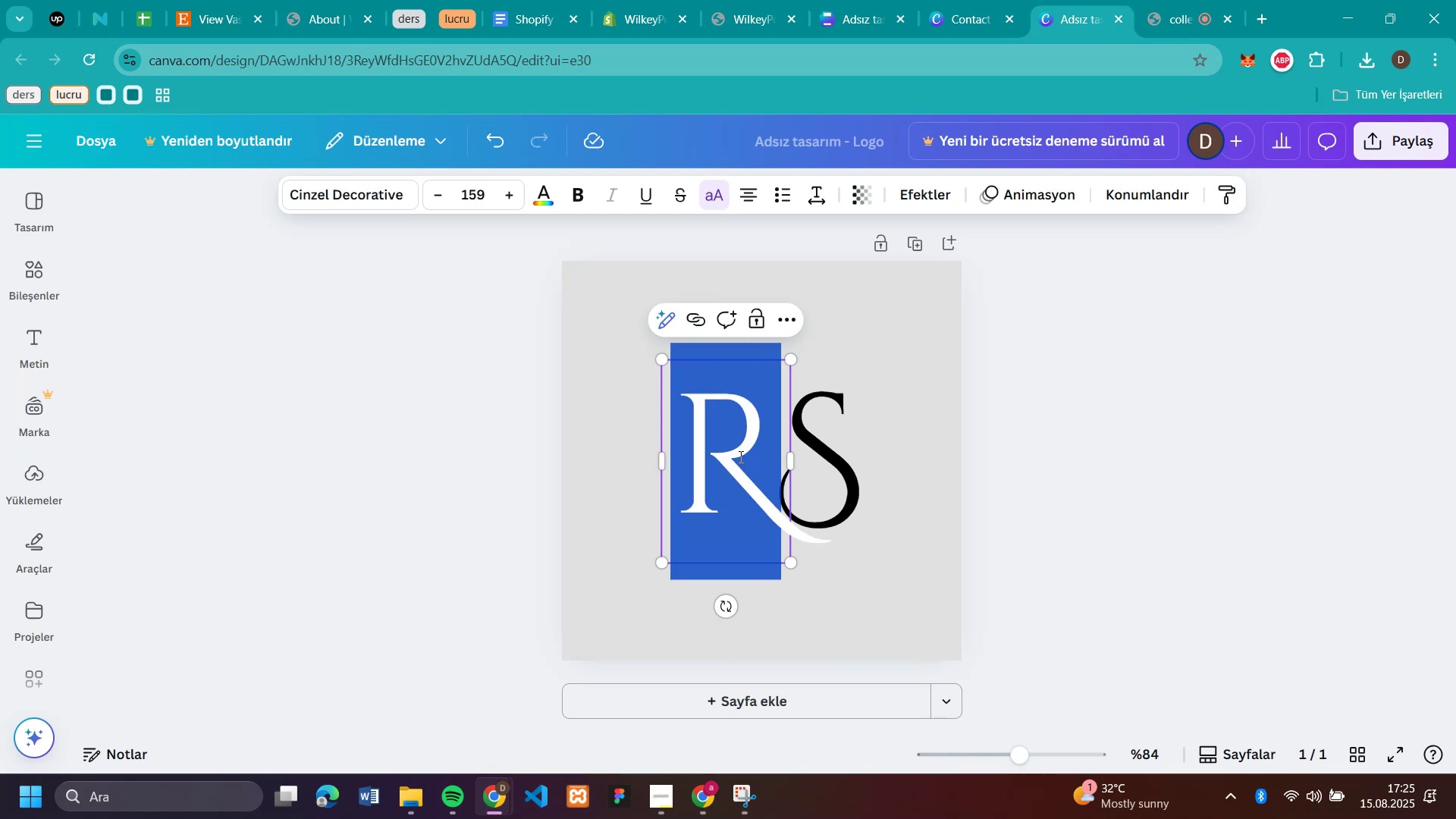 
key(W)
 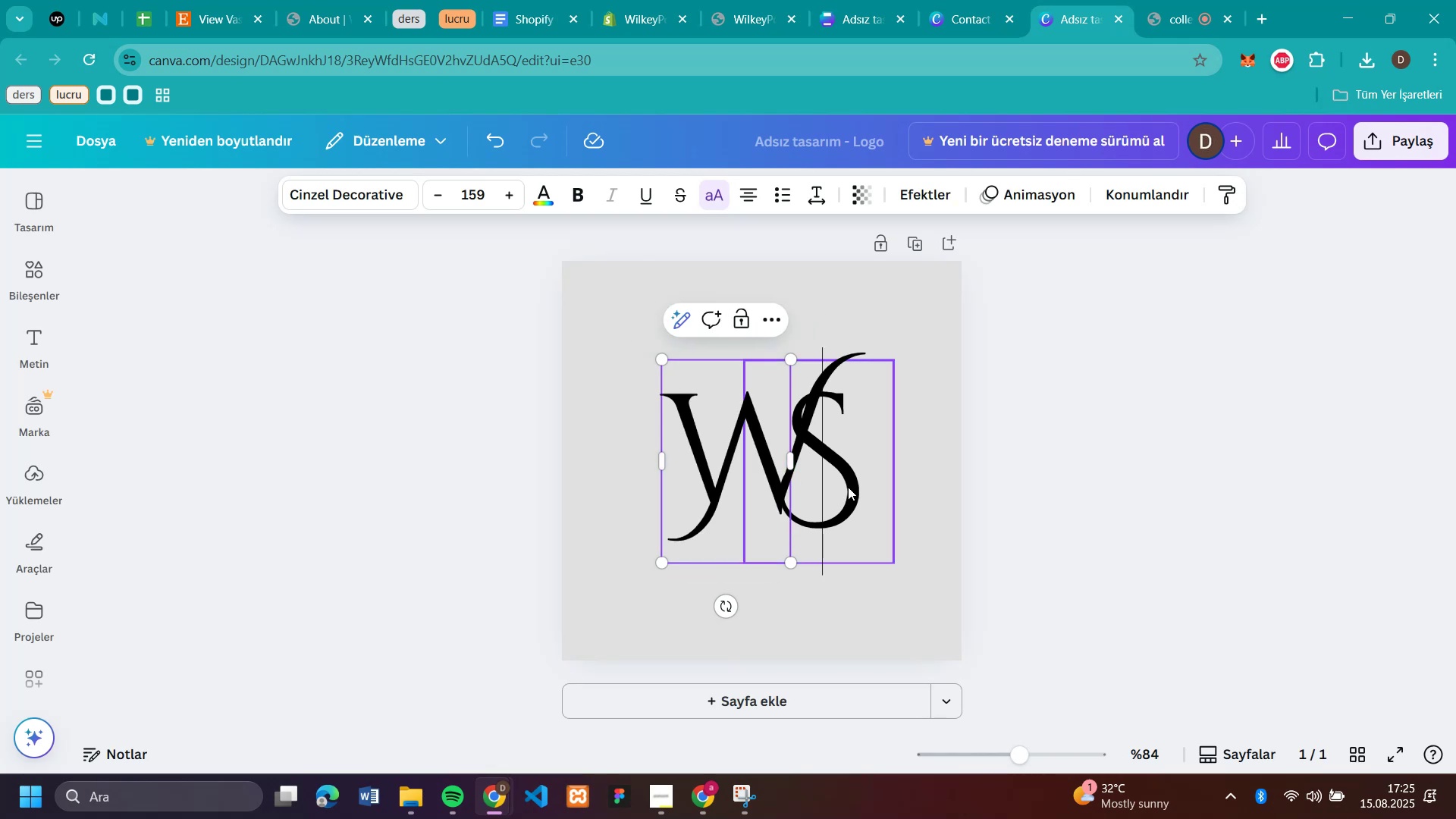 
double_click([848, 487])
 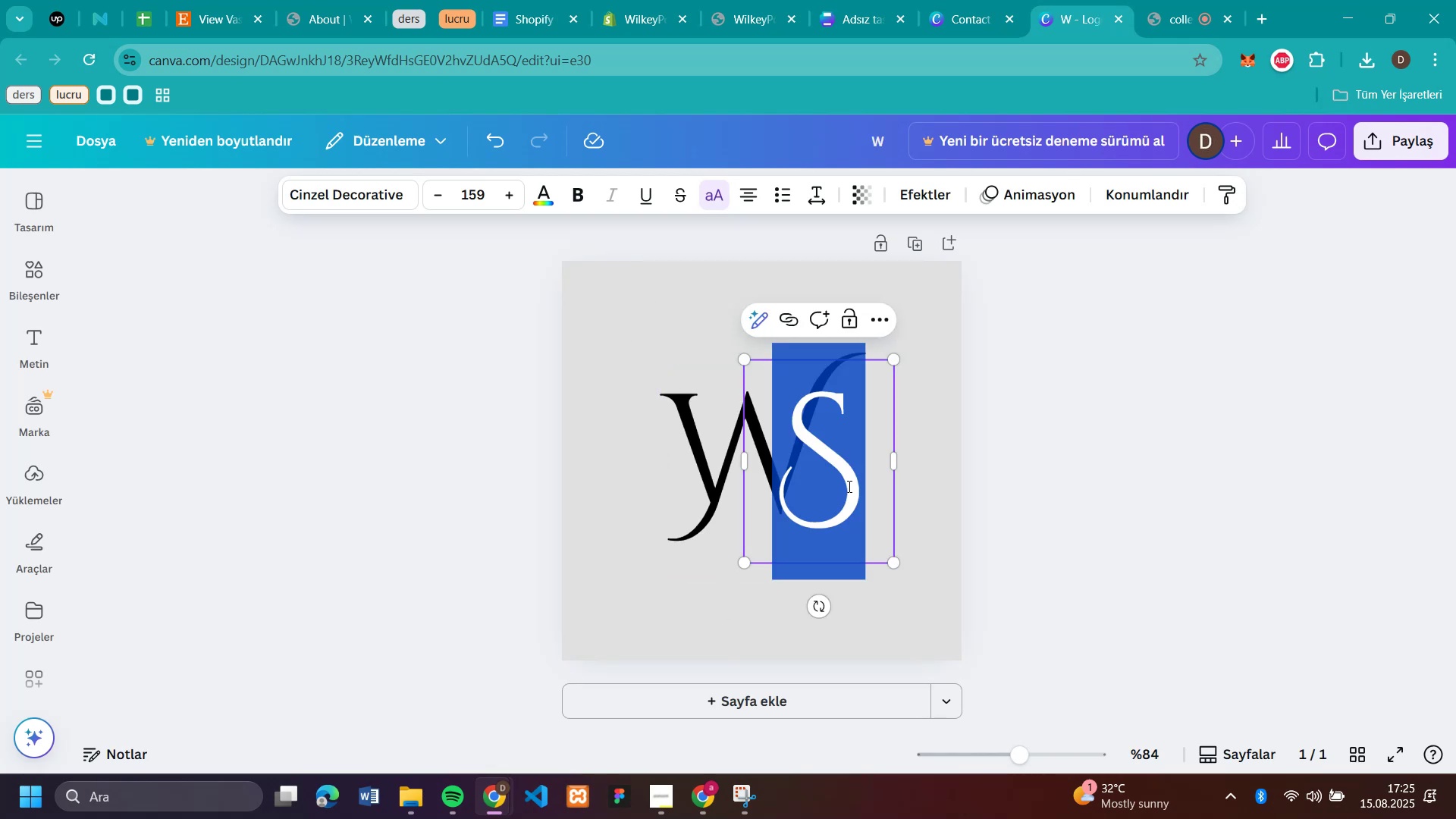 
key(P)
 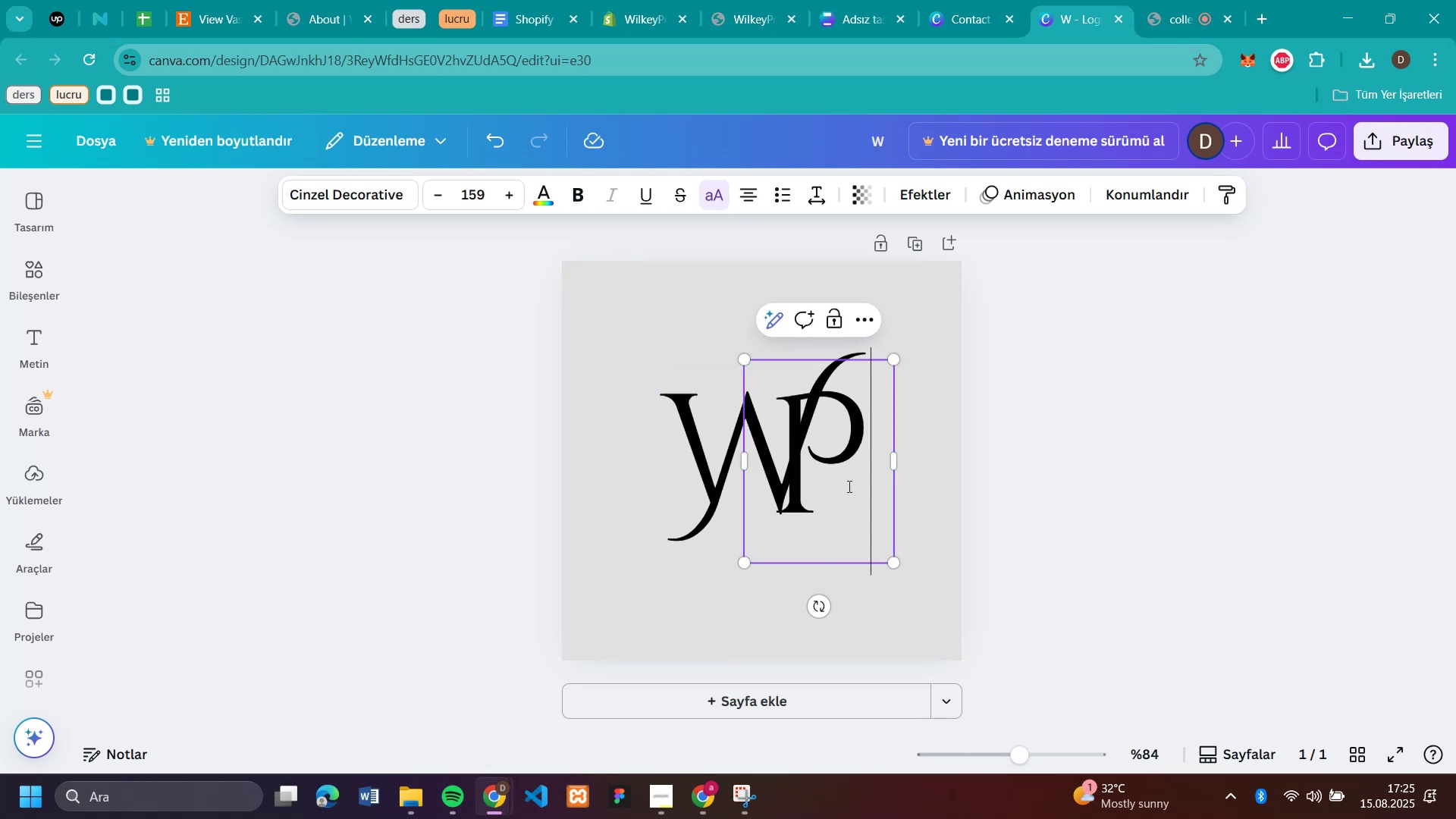 
key(CapsLock)
 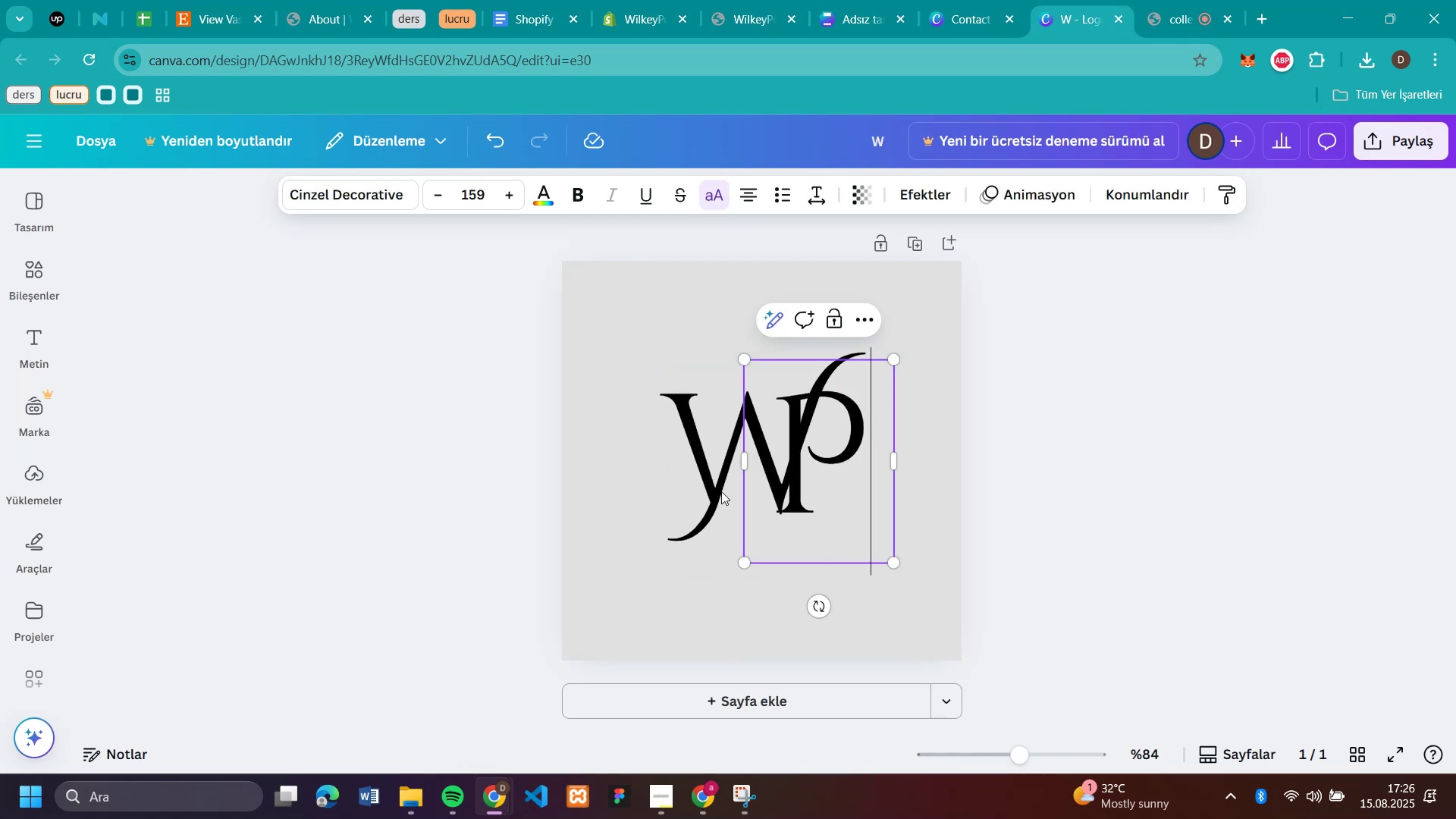 
left_click([623, 527])
 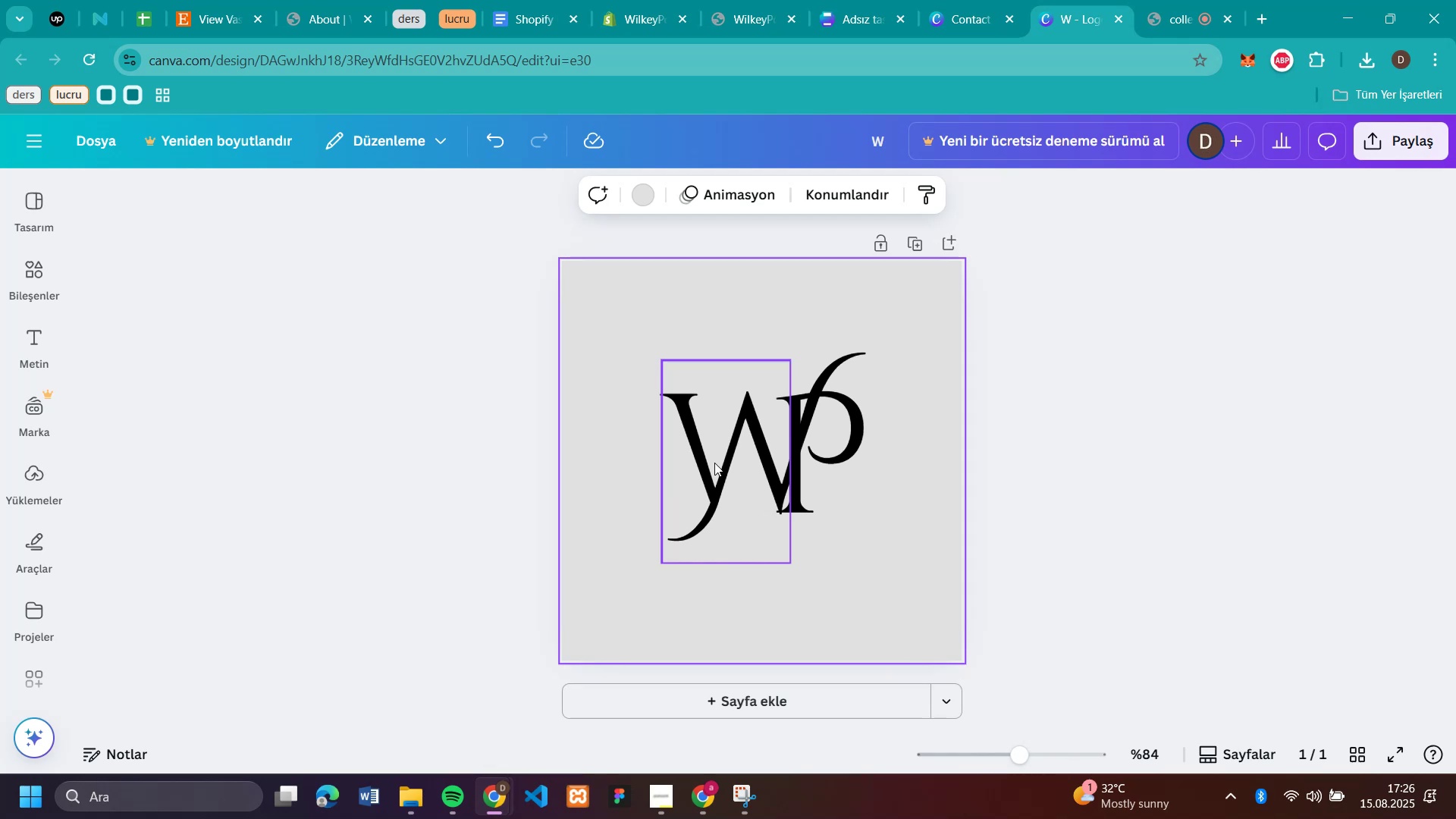 
left_click_drag(start_coordinate=[708, 459], to_coordinate=[661, 458])
 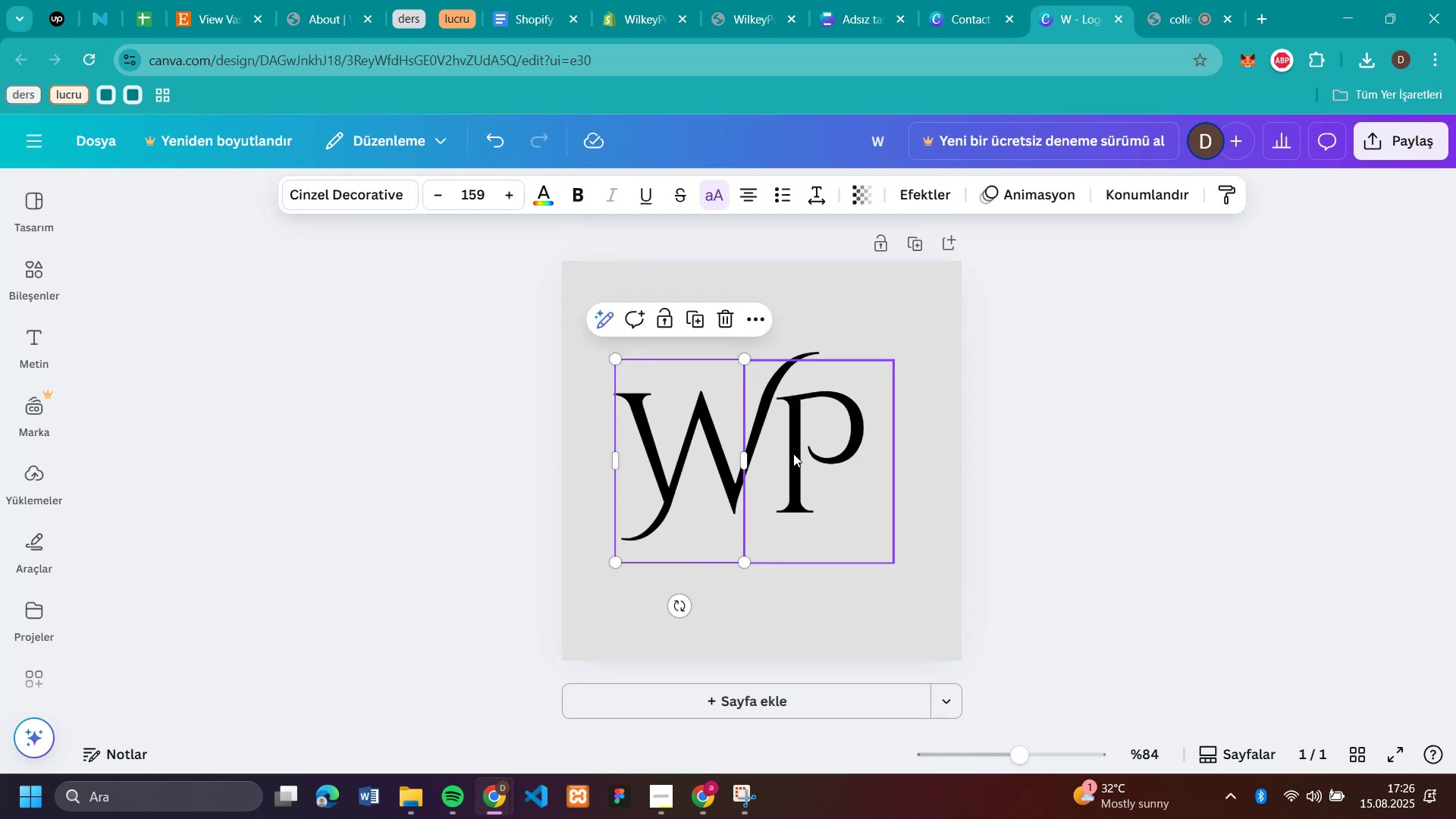 
left_click_drag(start_coordinate=[794, 453], to_coordinate=[786, 463])
 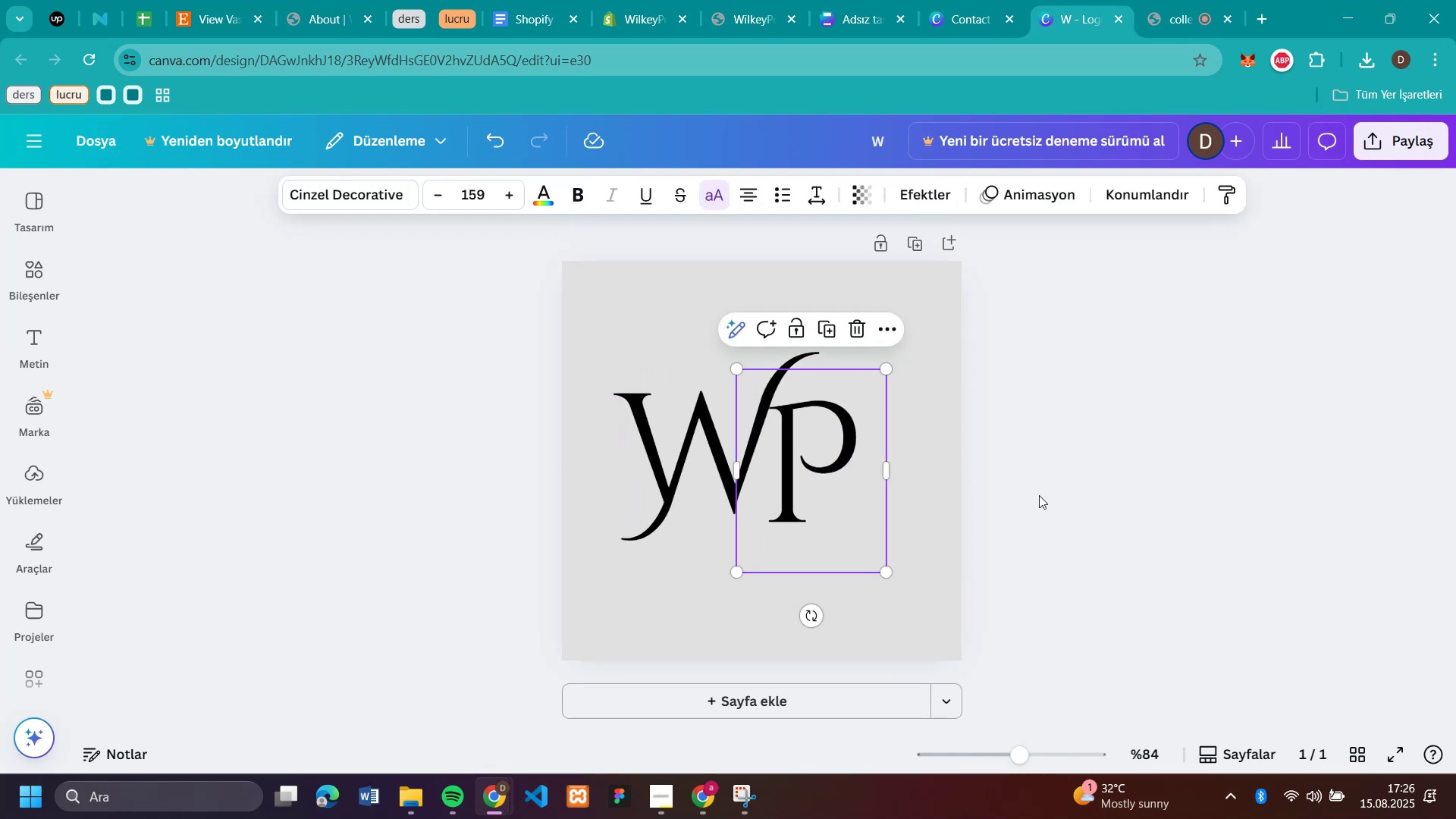 
left_click([1040, 494])
 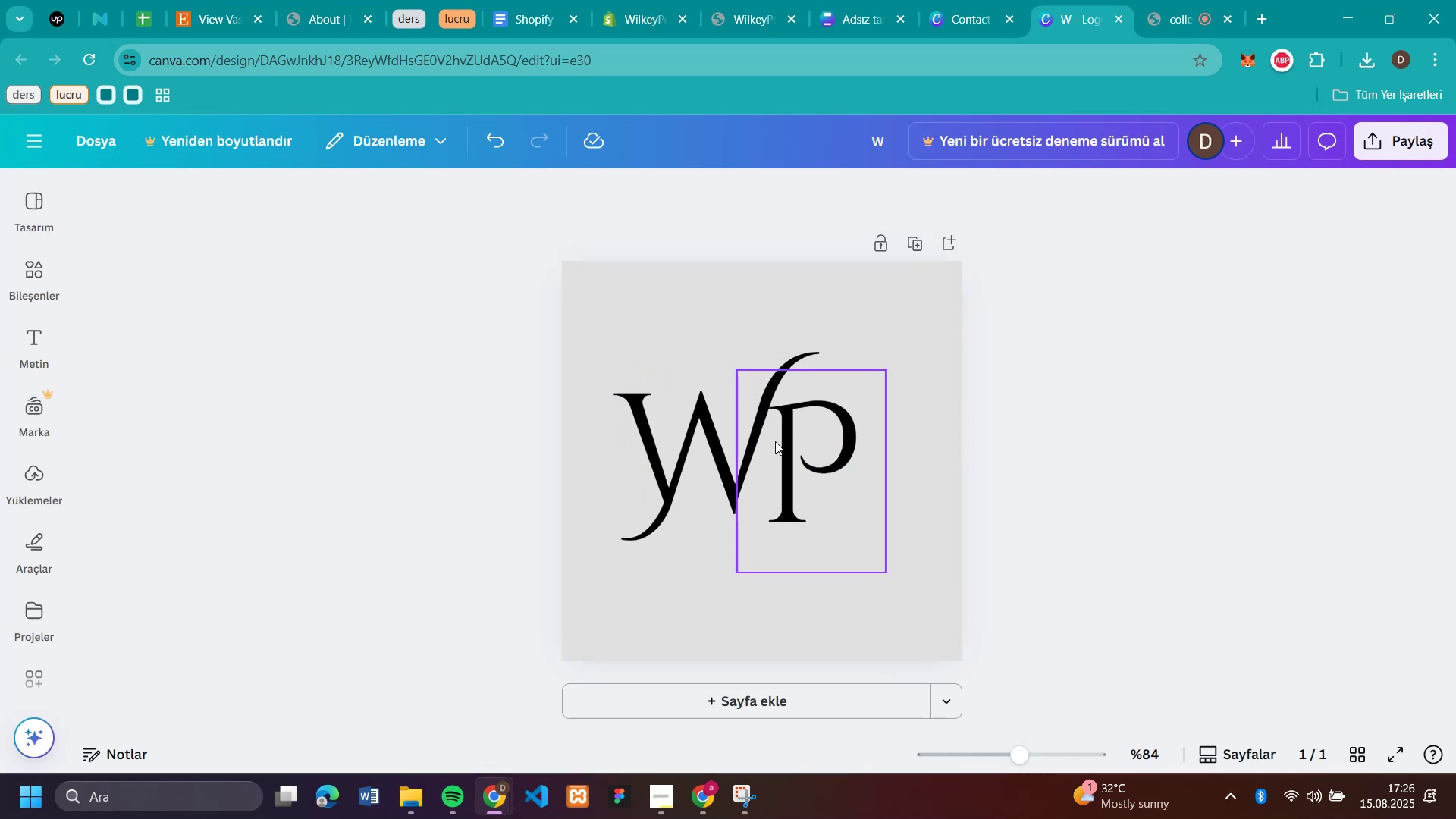 
left_click_drag(start_coordinate=[791, 451], to_coordinate=[799, 455])
 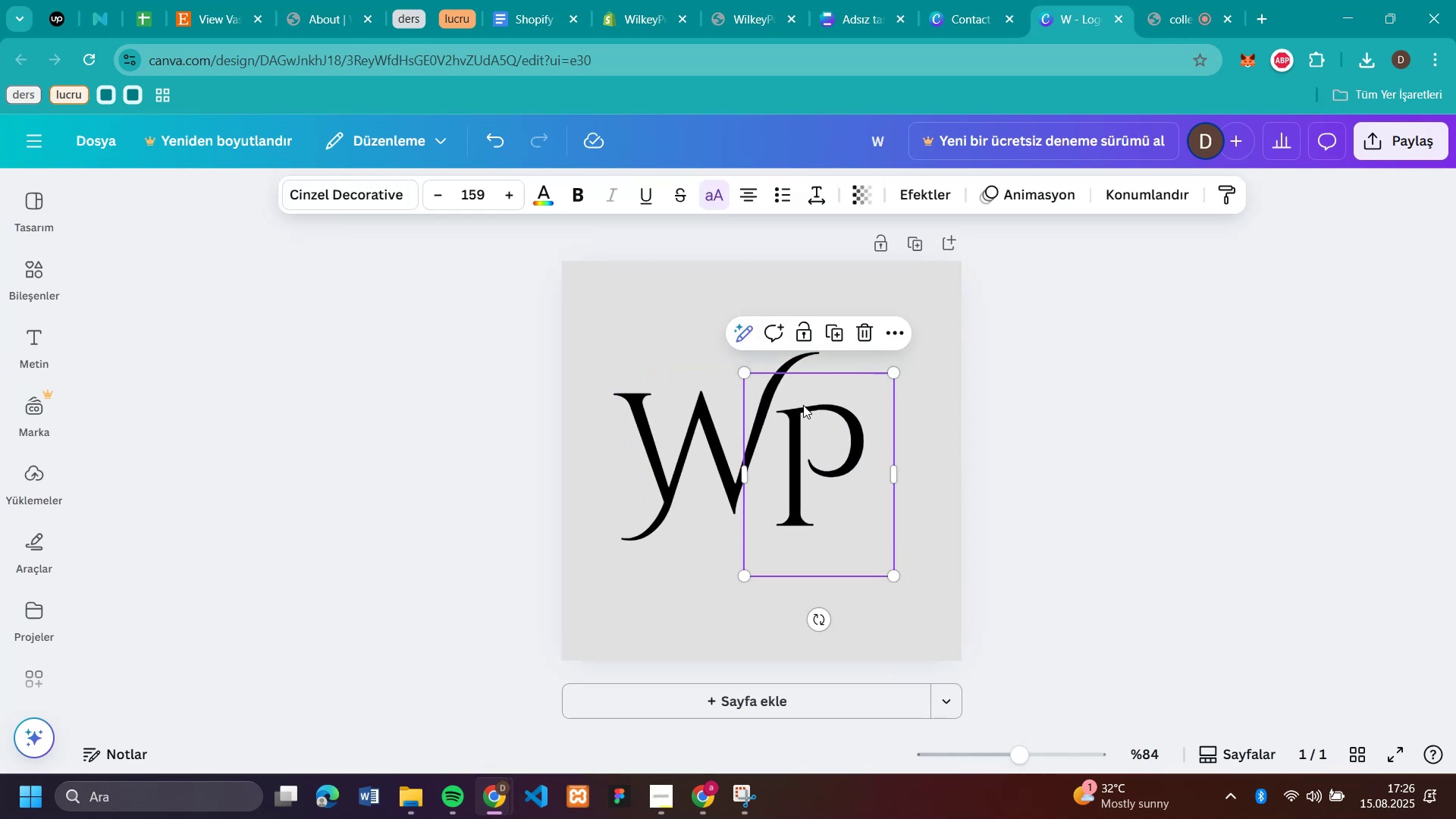 
left_click([655, 434])
 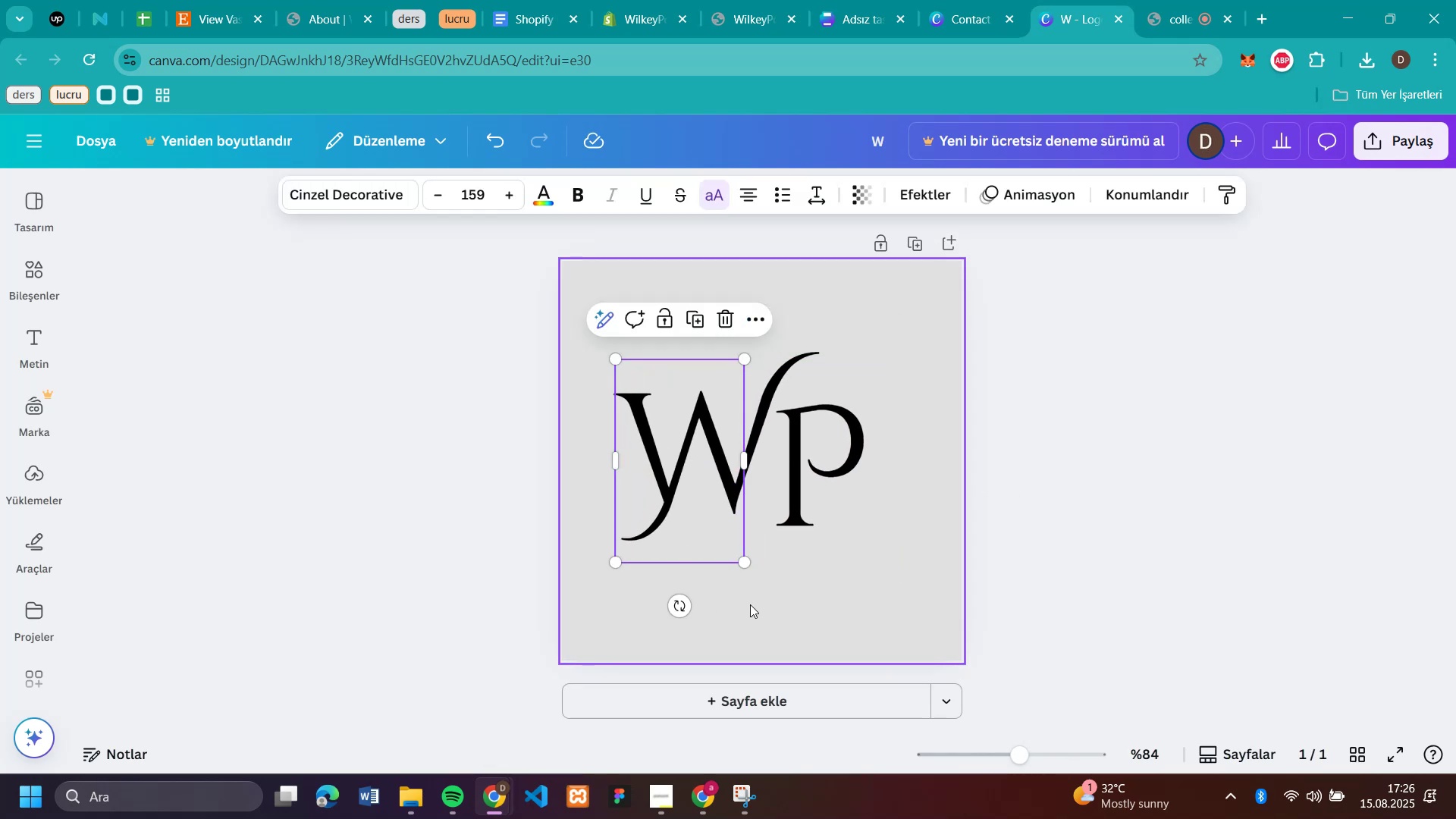 
left_click([847, 610])
 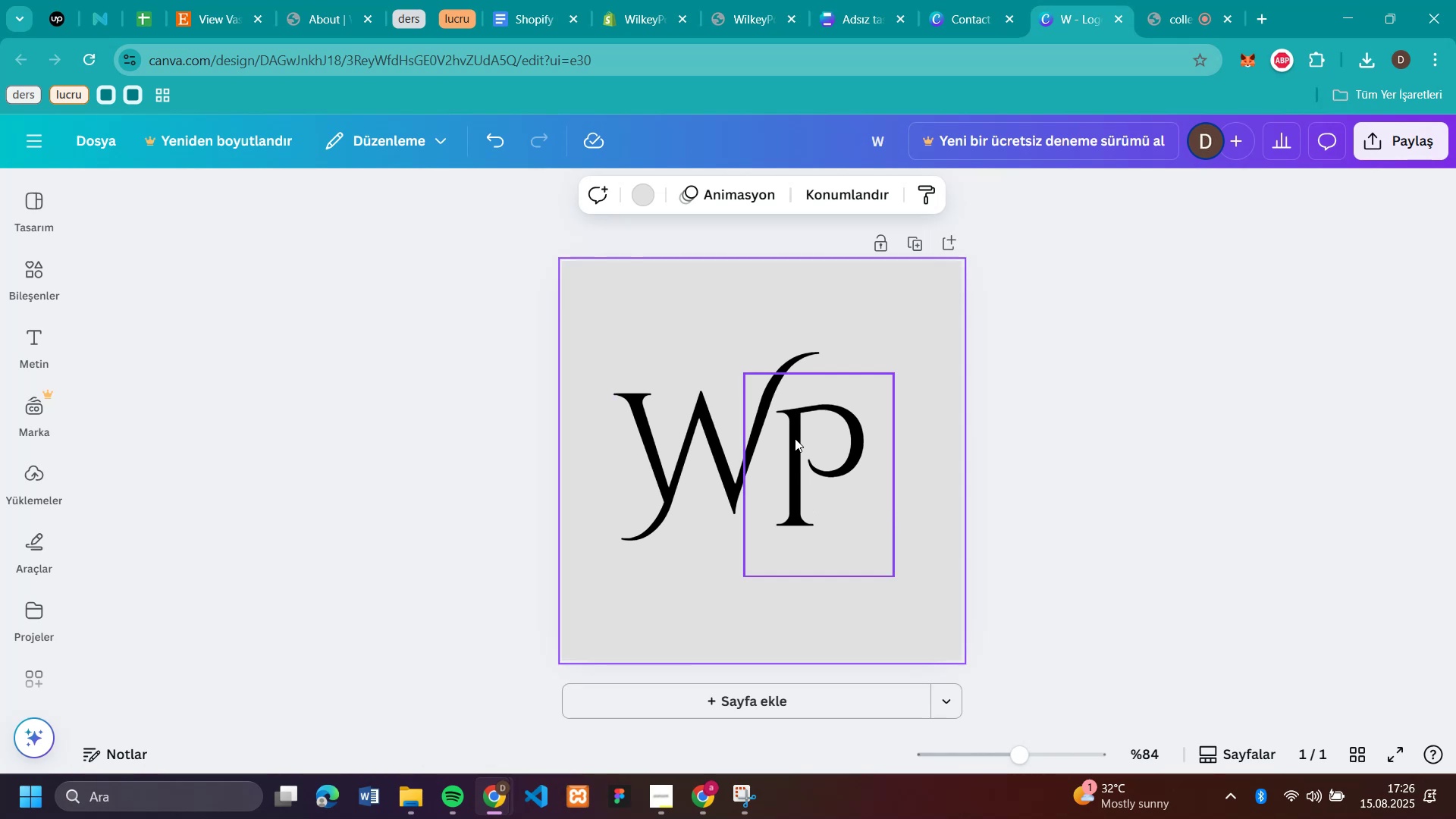 
left_click([880, 329])
 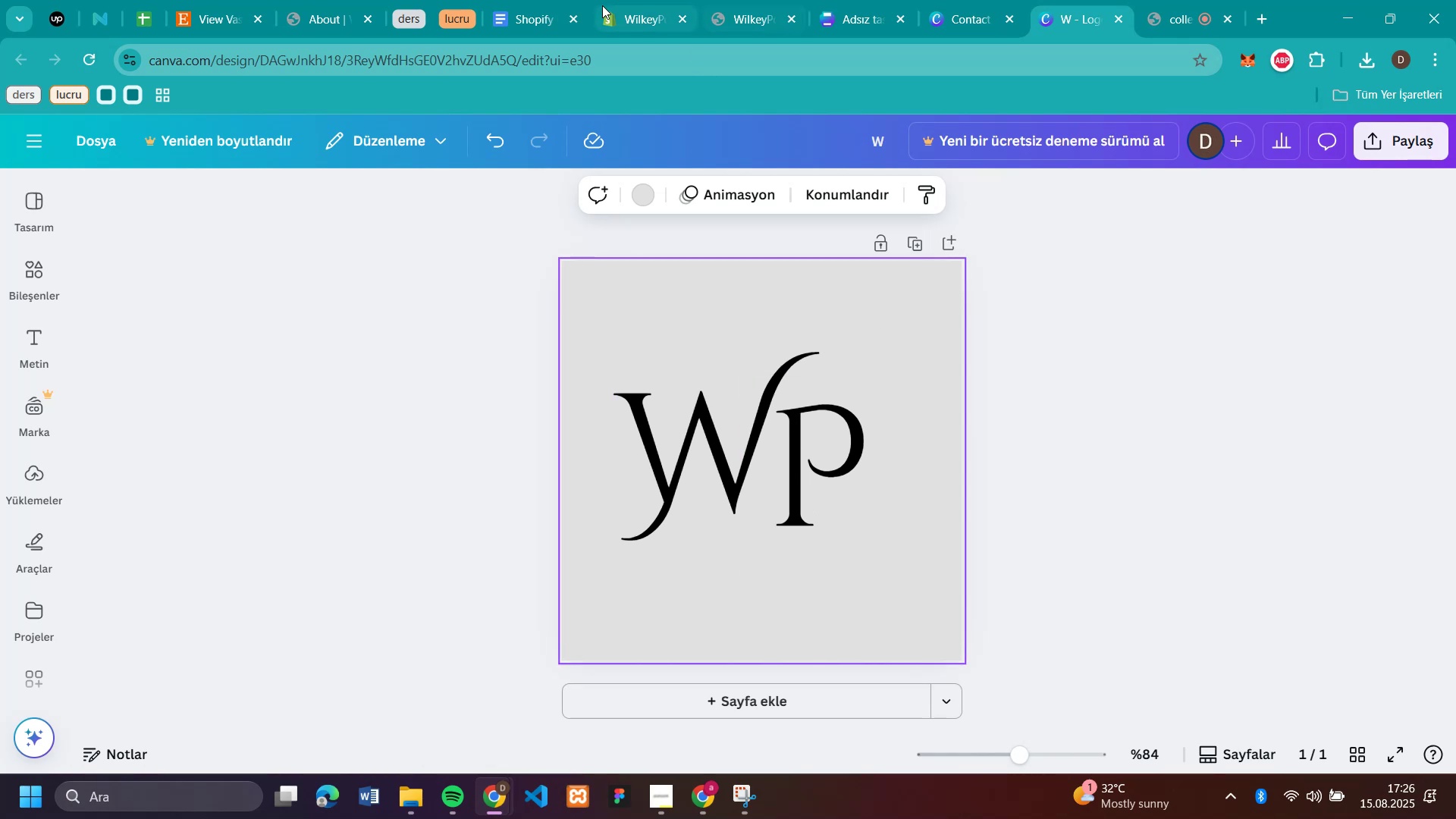 
left_click([631, 17])
 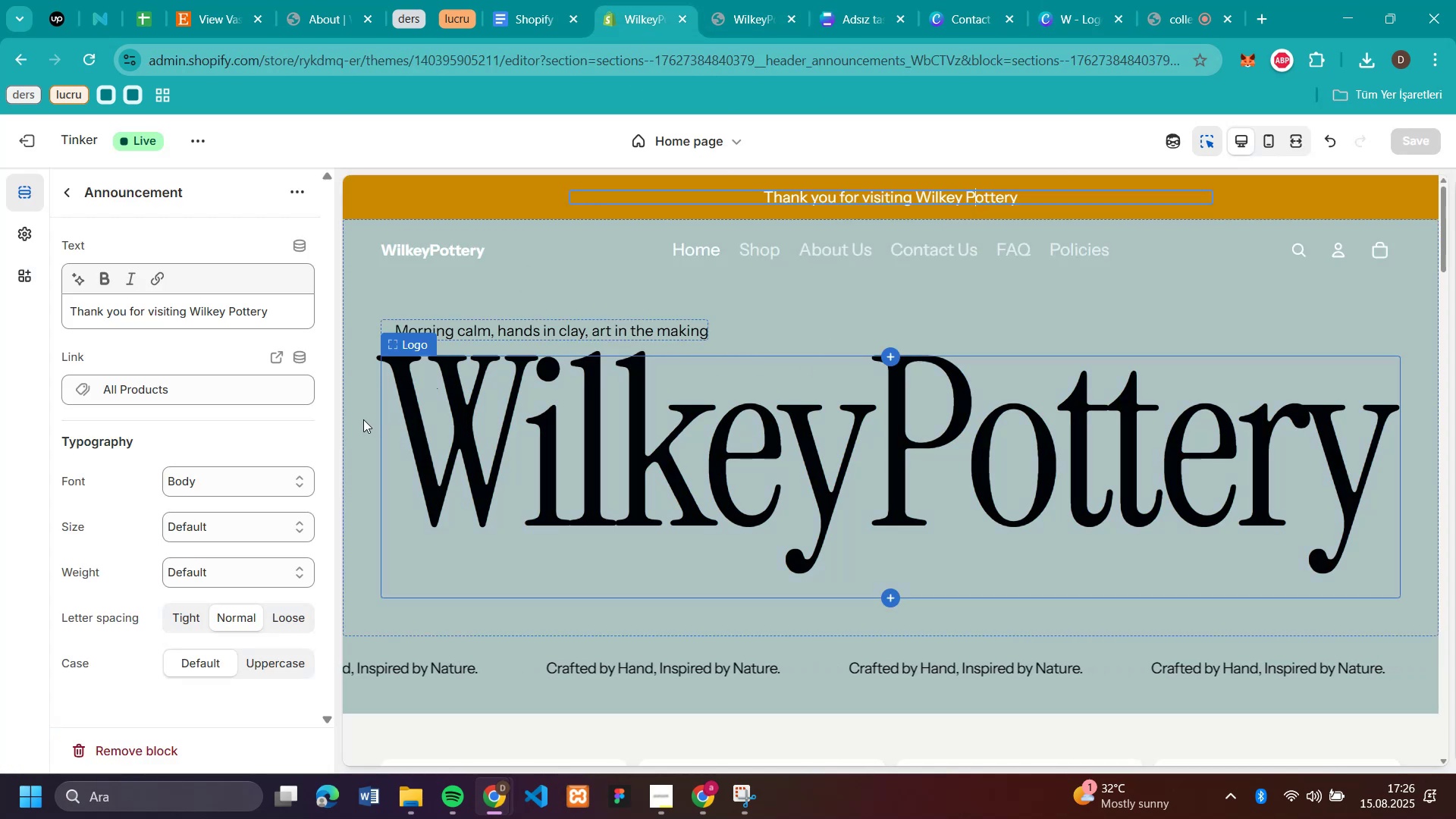 
left_click([352, 419])
 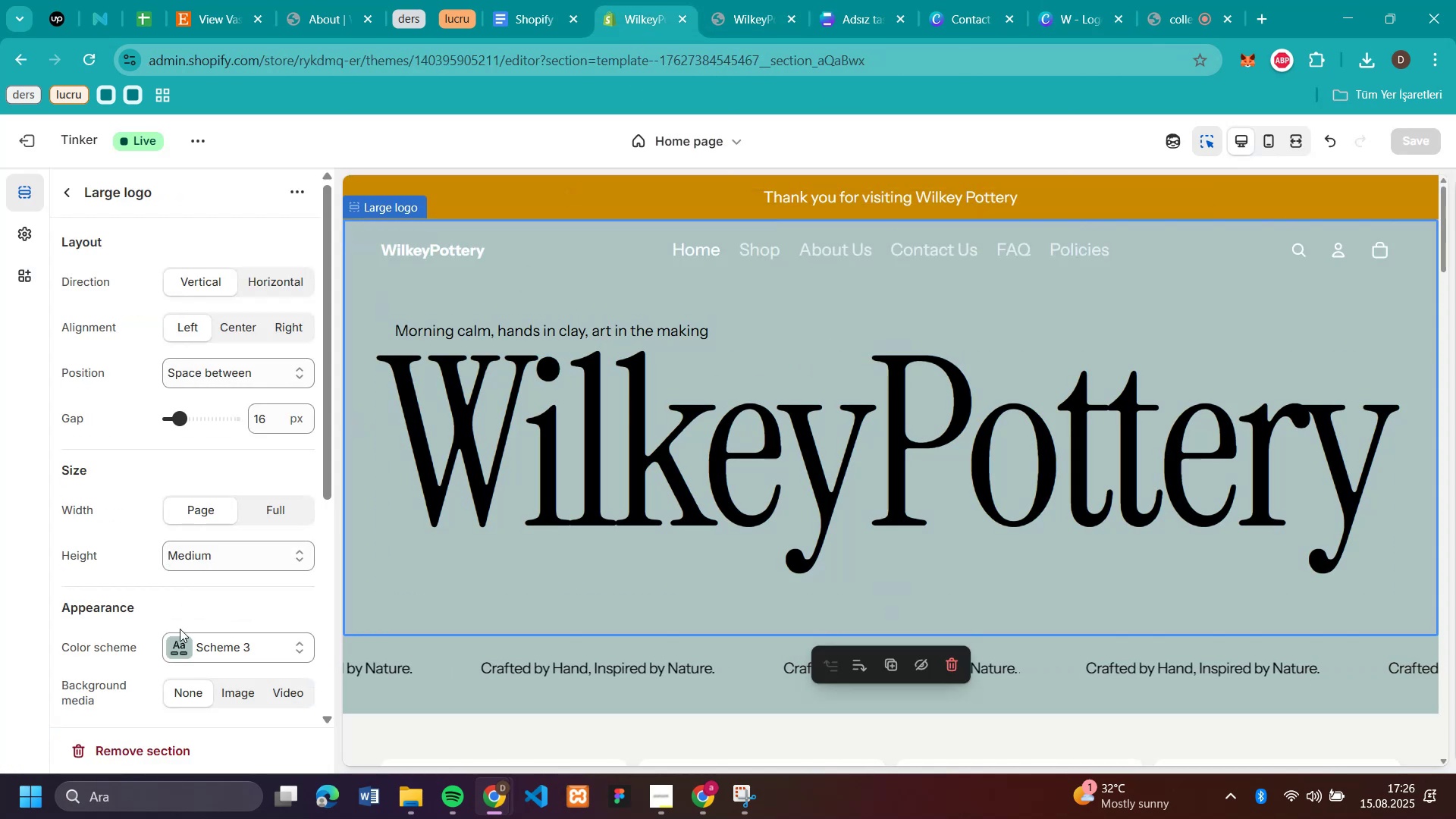 
left_click([184, 649])
 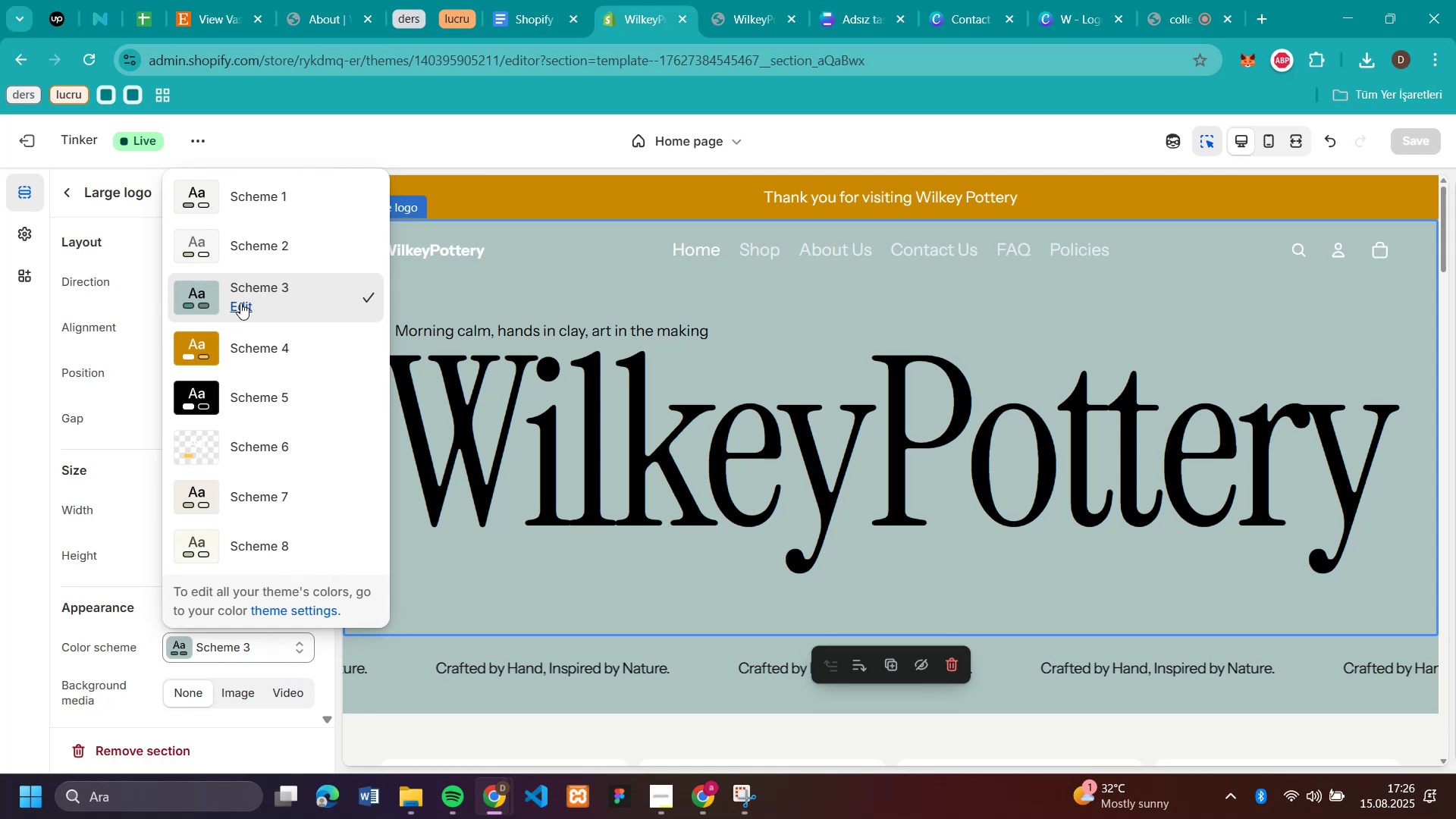 
left_click([242, 303])
 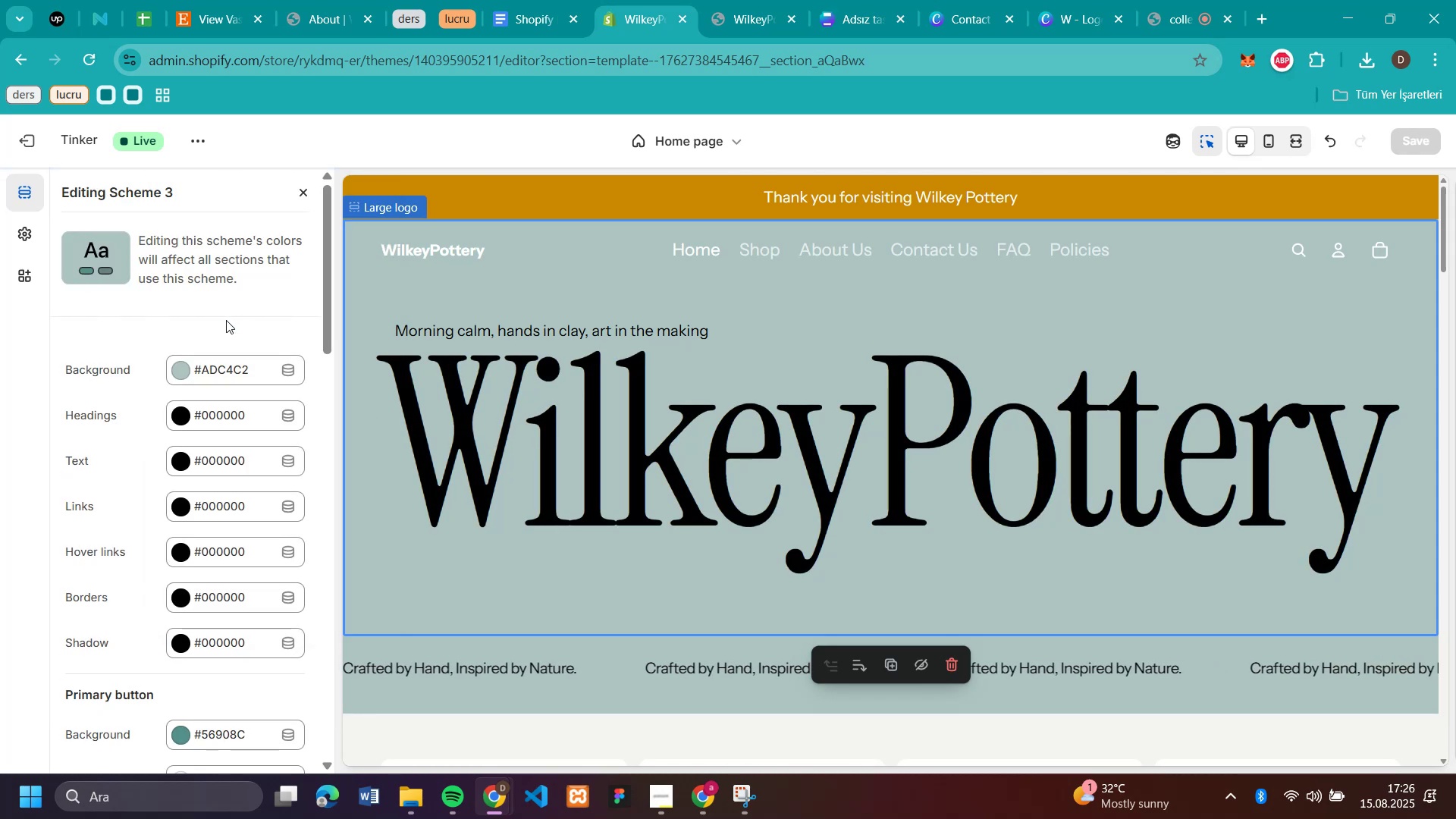 
left_click([175, 381])
 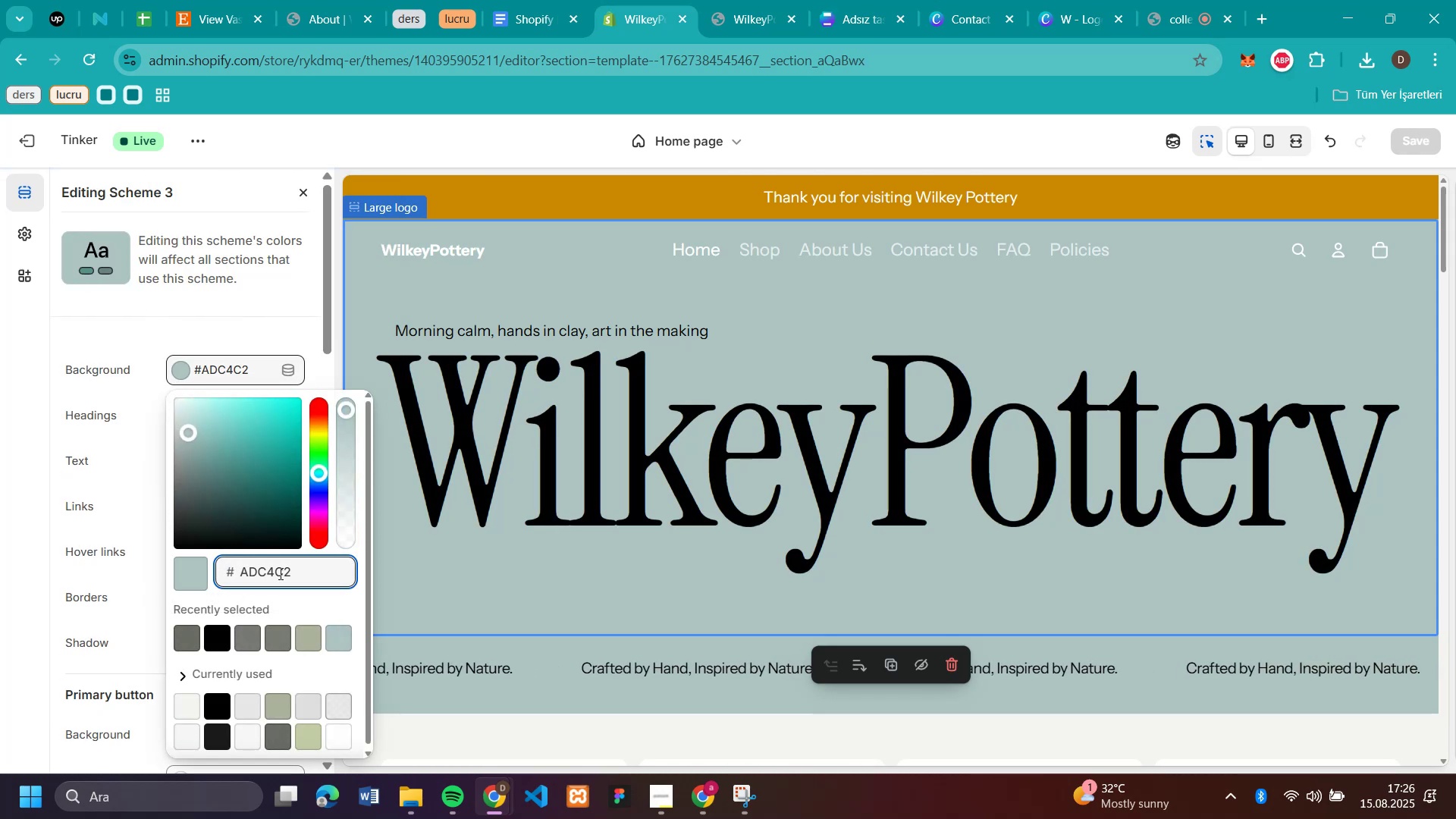 
left_click_drag(start_coordinate=[303, 579], to_coordinate=[241, 577])
 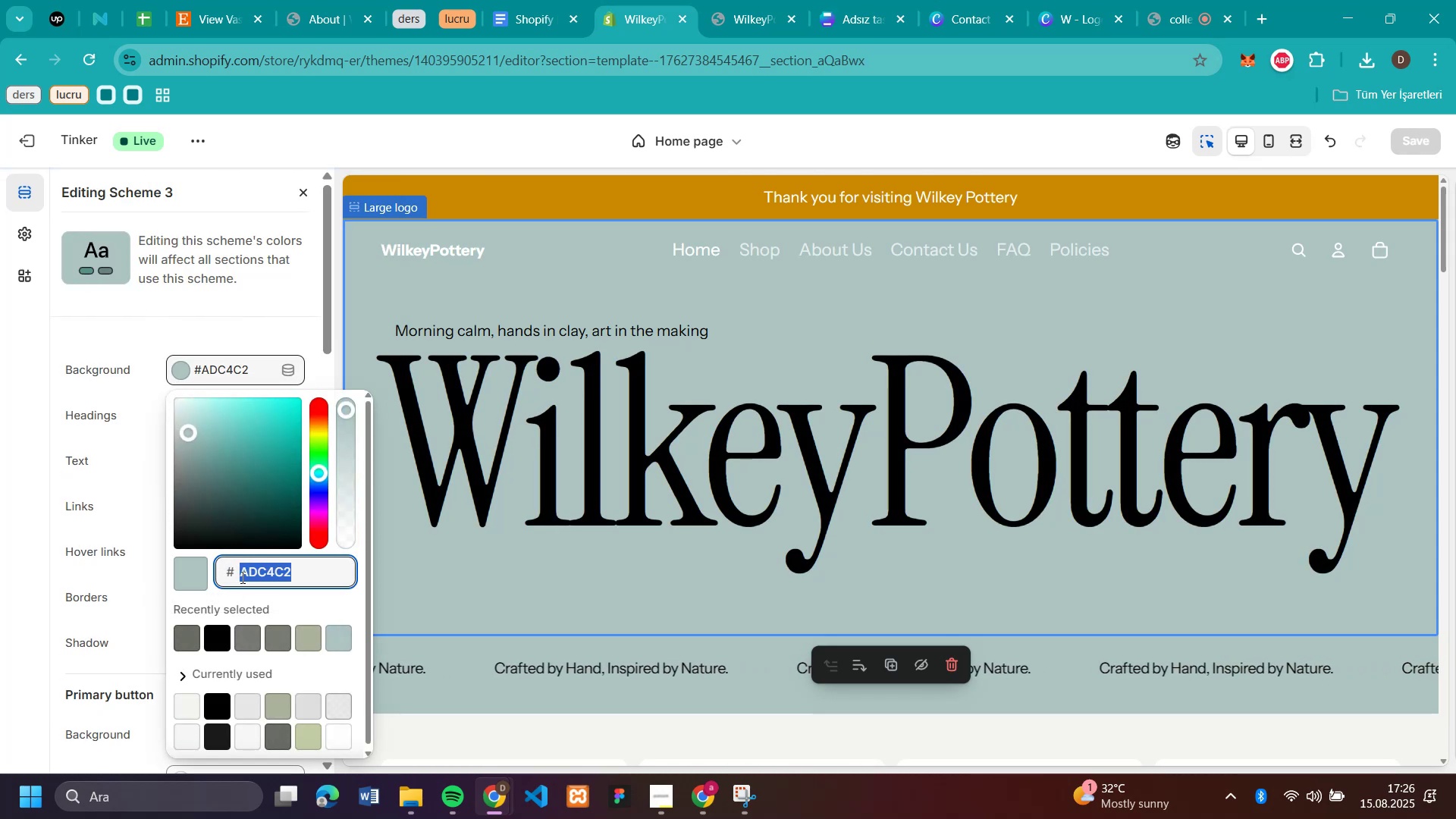 
key(Control+C)
 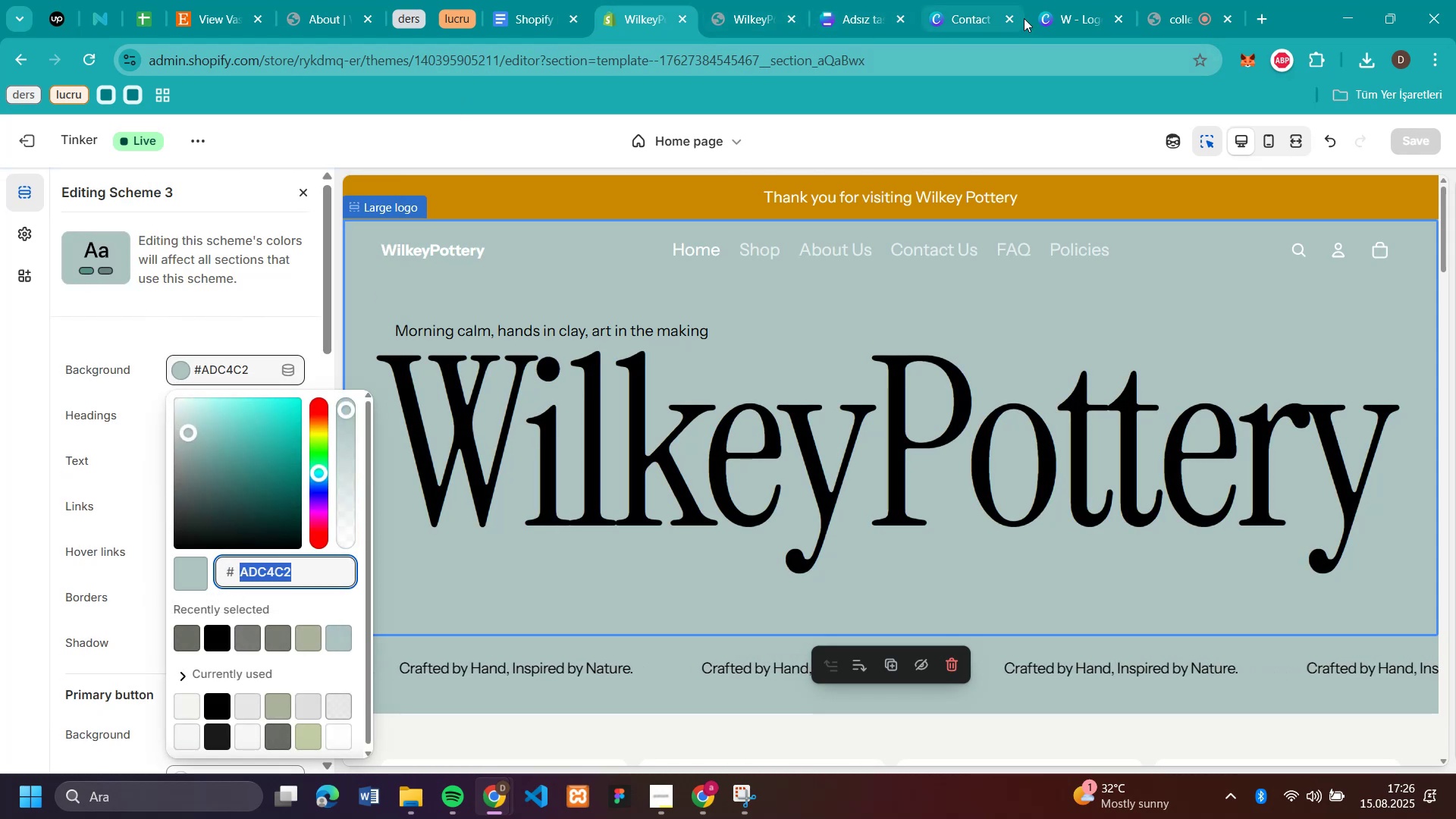 
left_click([1074, 15])
 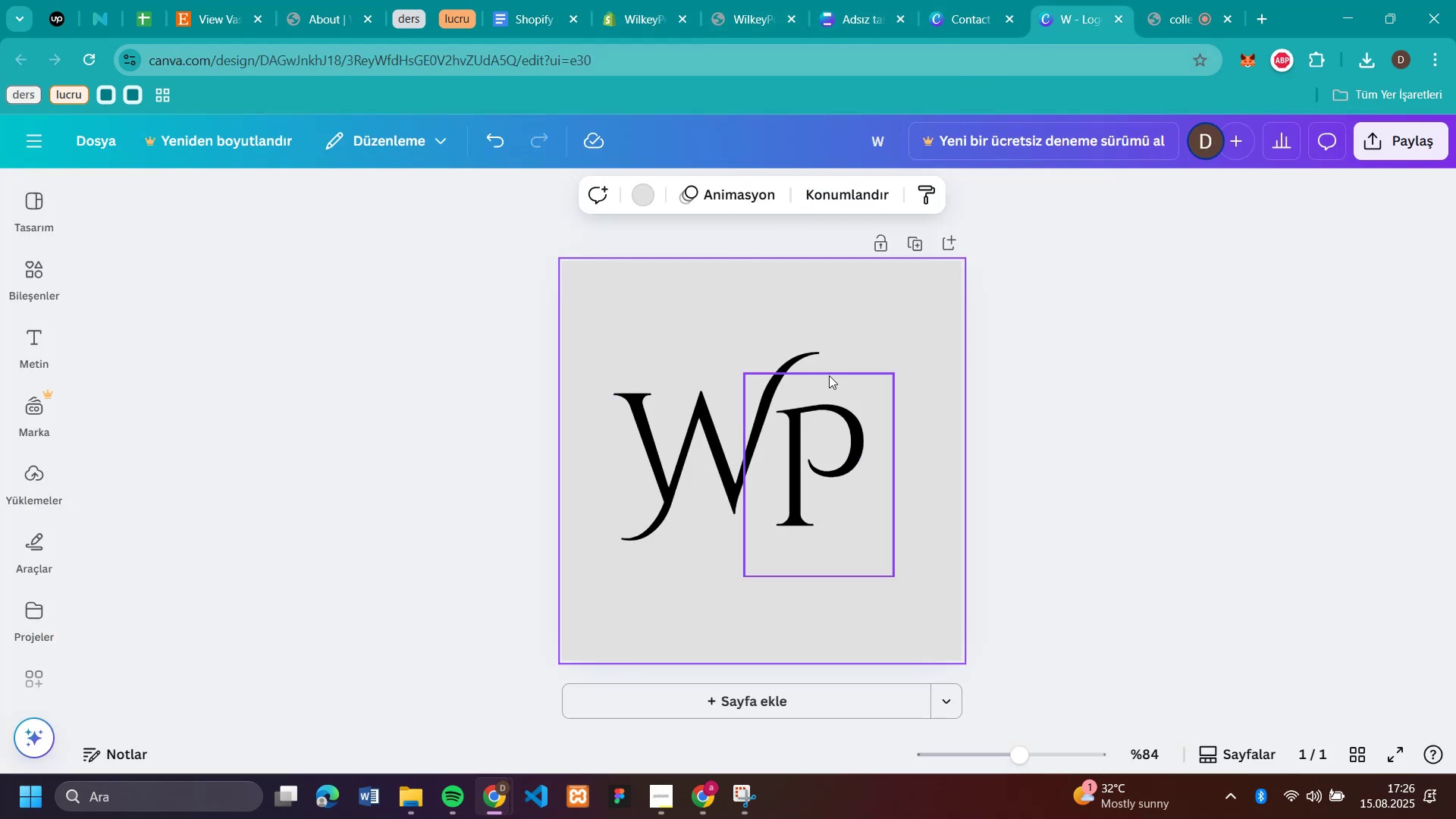 
left_click([880, 322])
 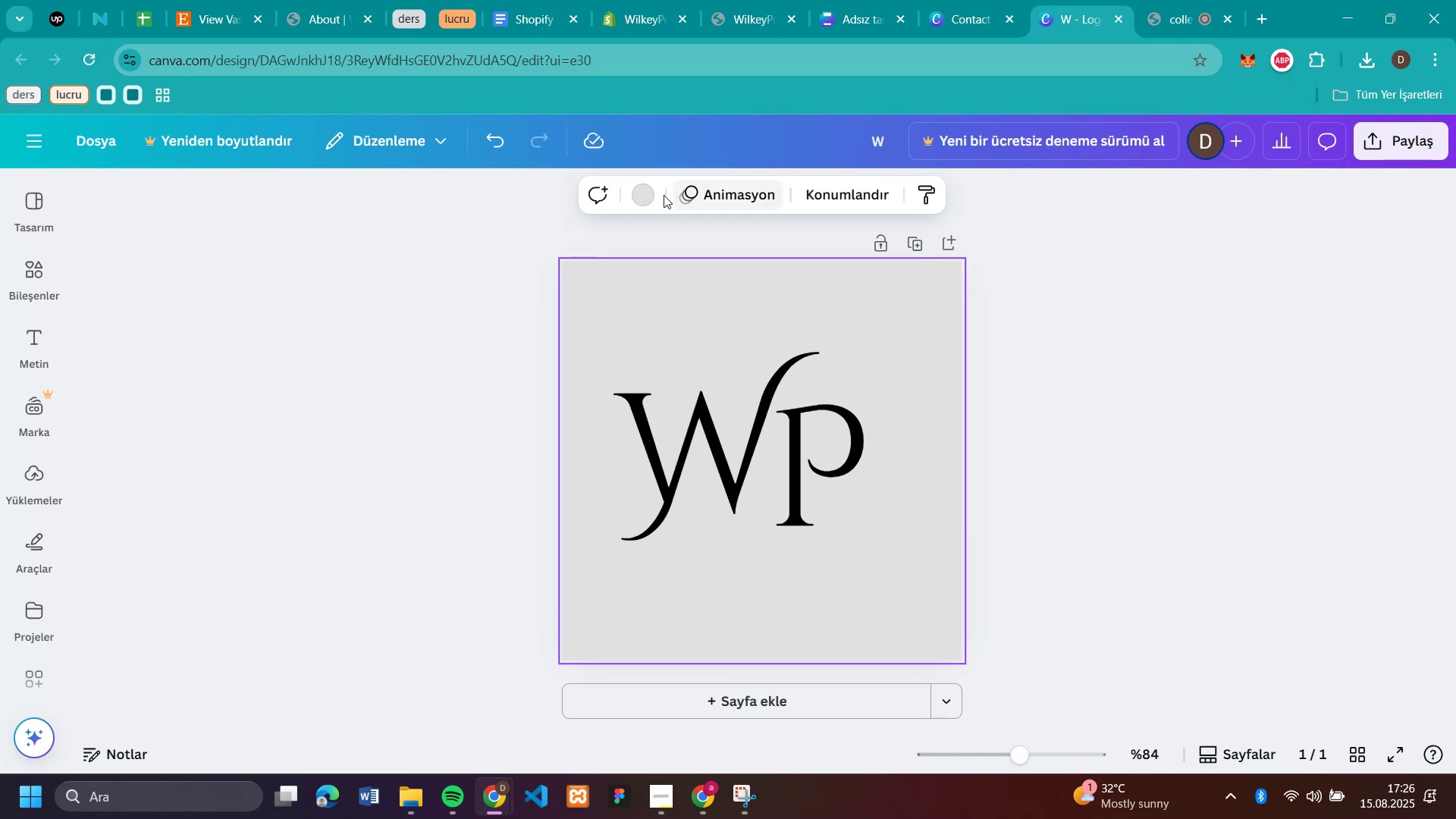 
left_click([651, 193])
 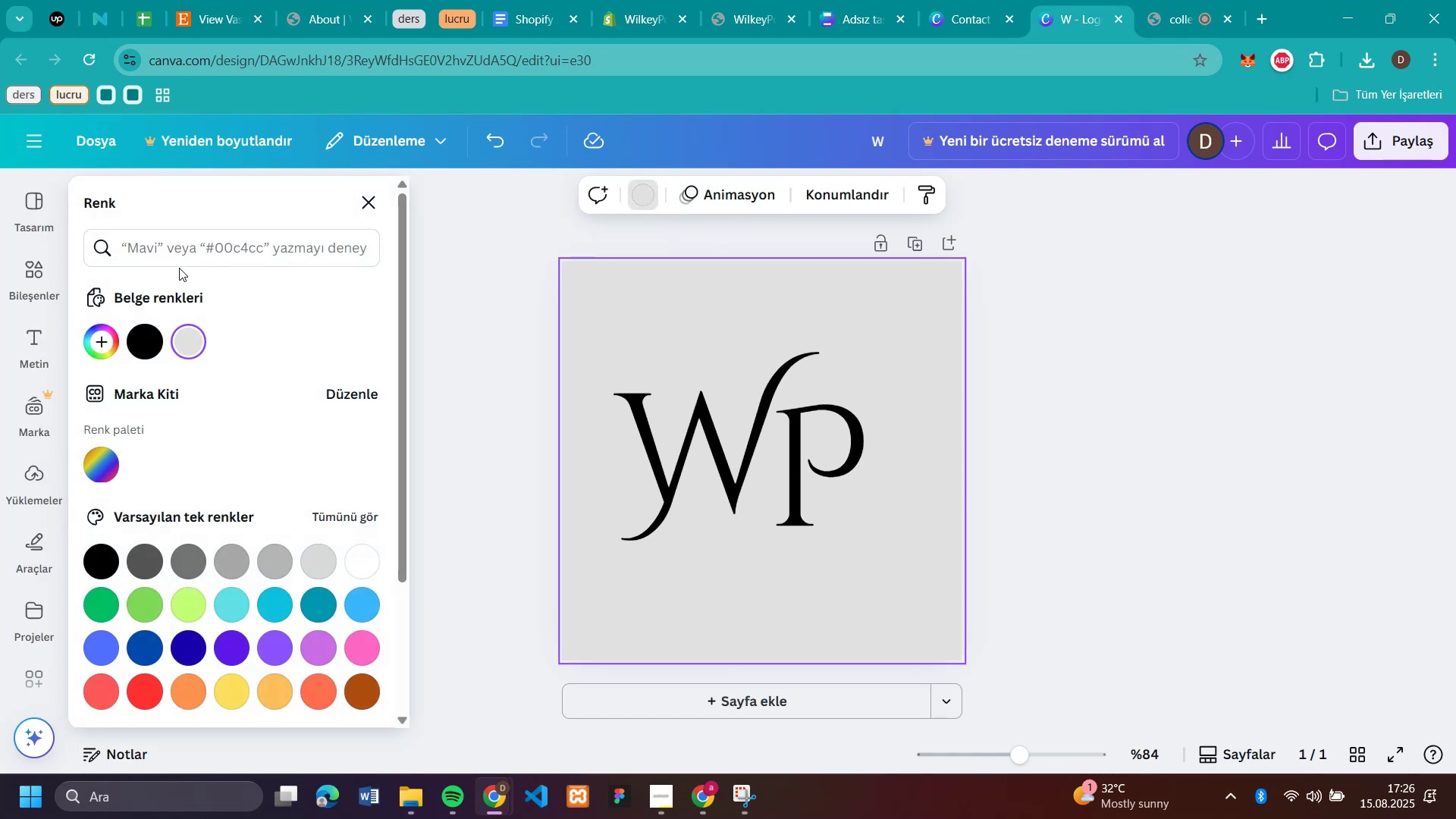 
left_click([179, 253])
 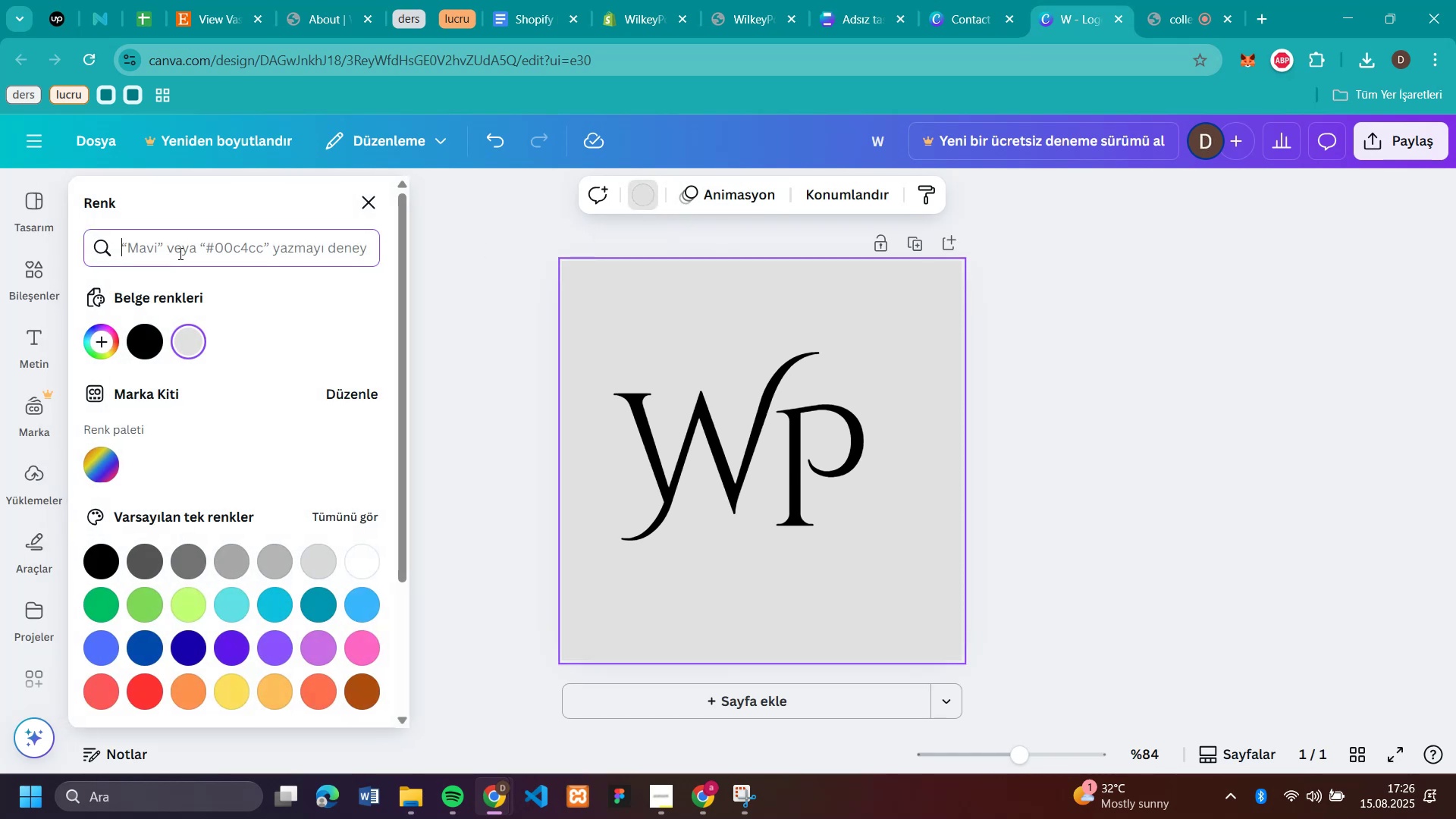 
key(Control+V)
 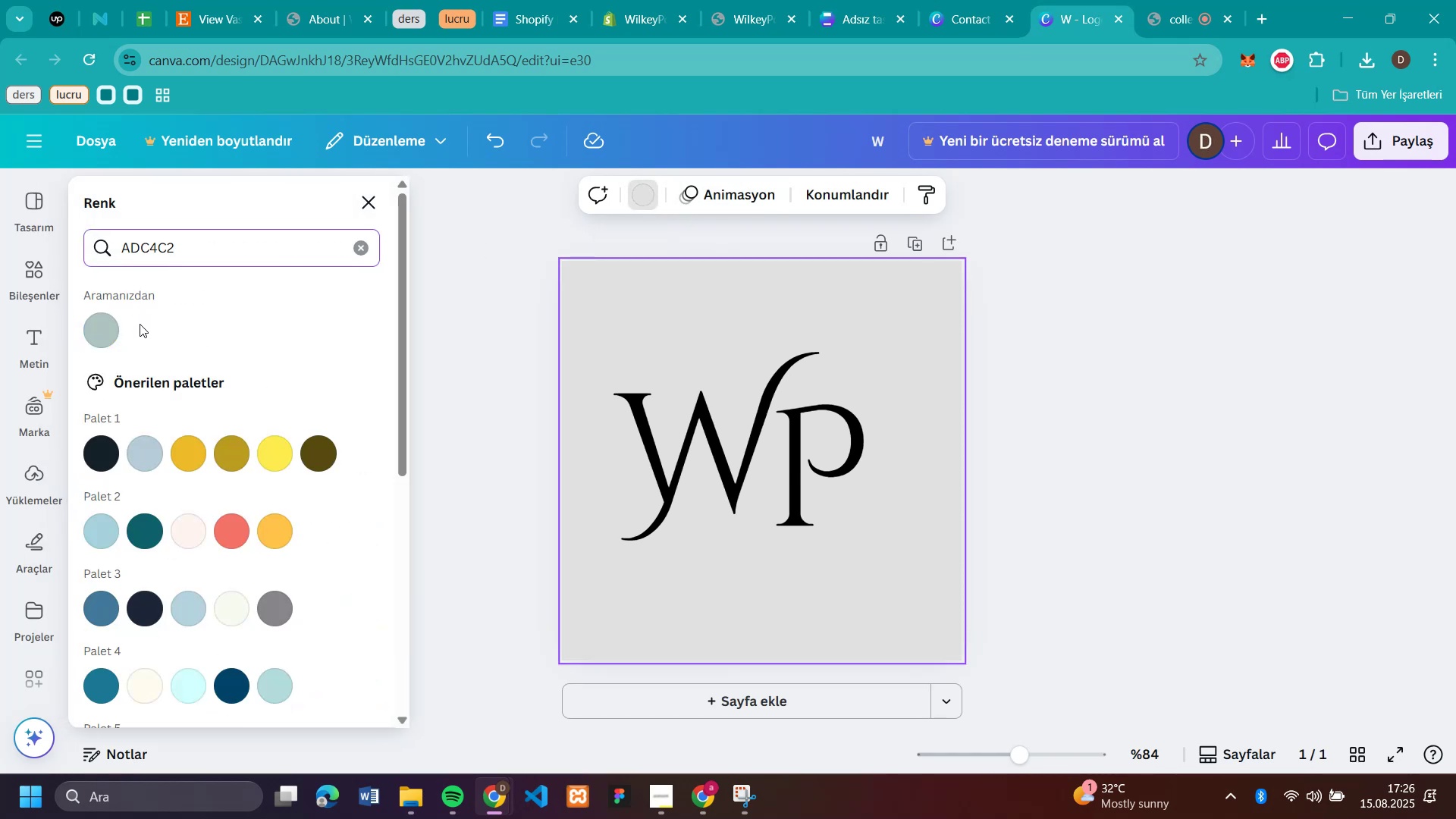 
left_click([105, 322])
 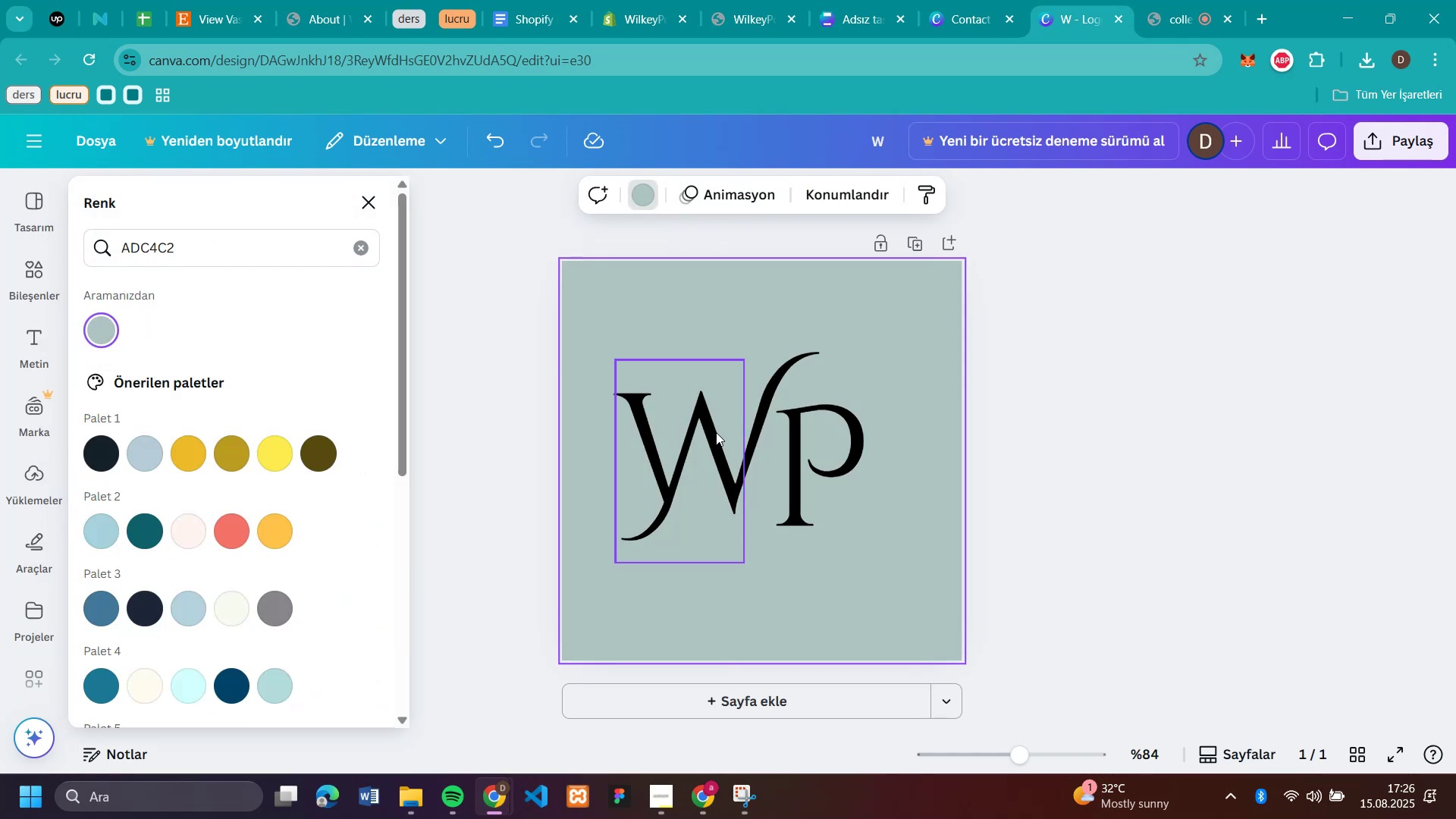 
left_click([716, 432])
 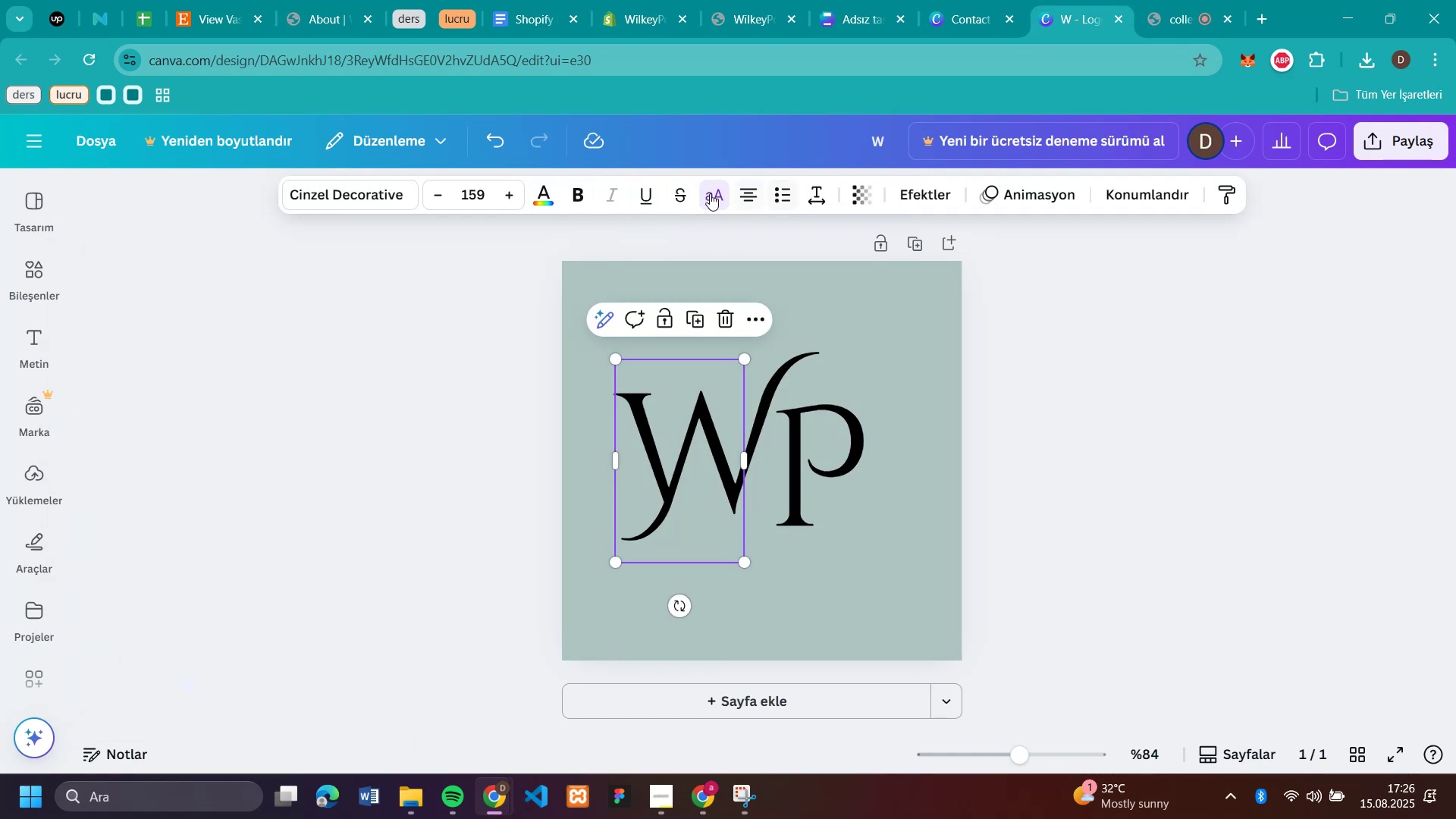 
left_click([540, 195])
 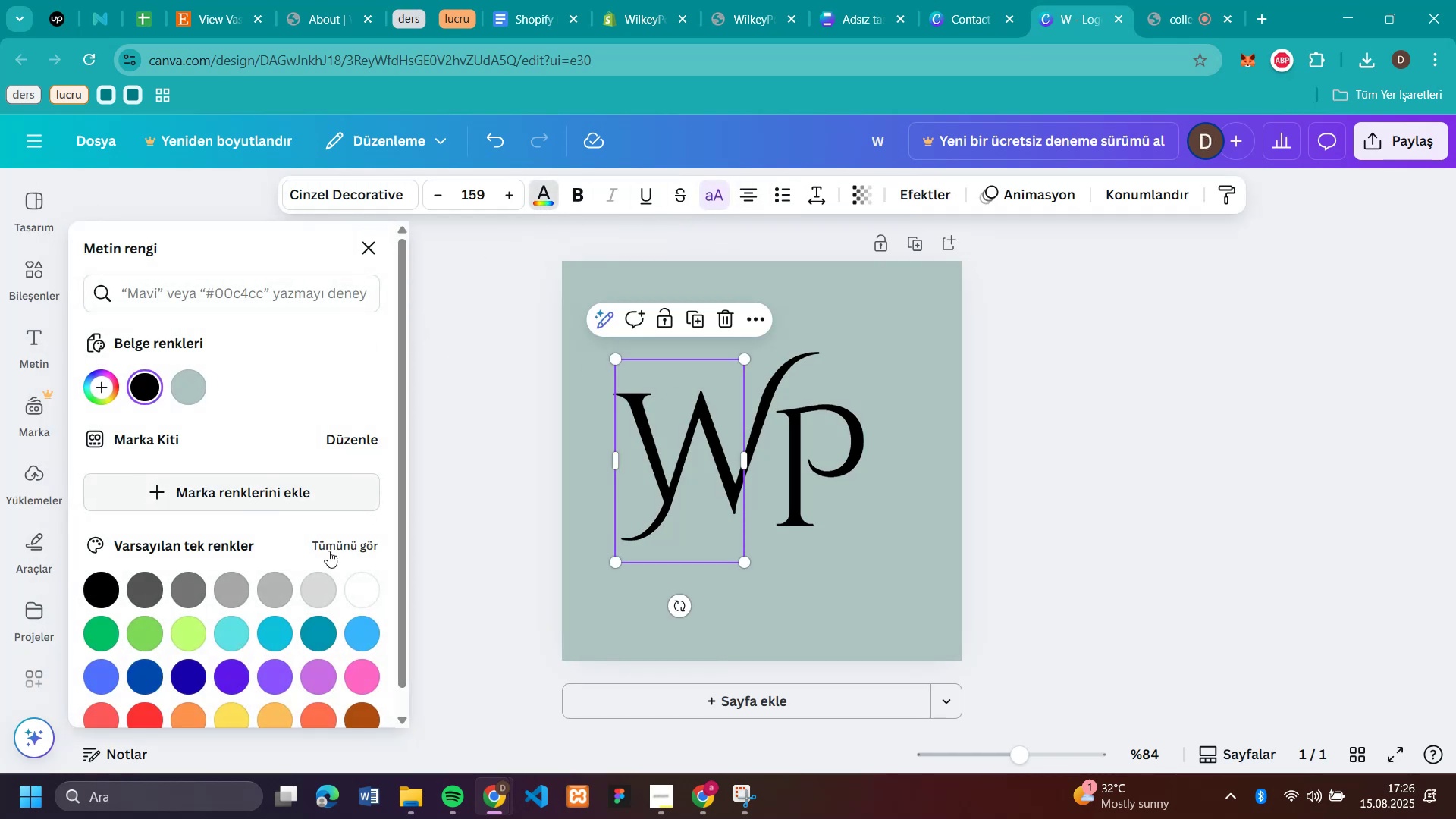 
left_click([357, 585])
 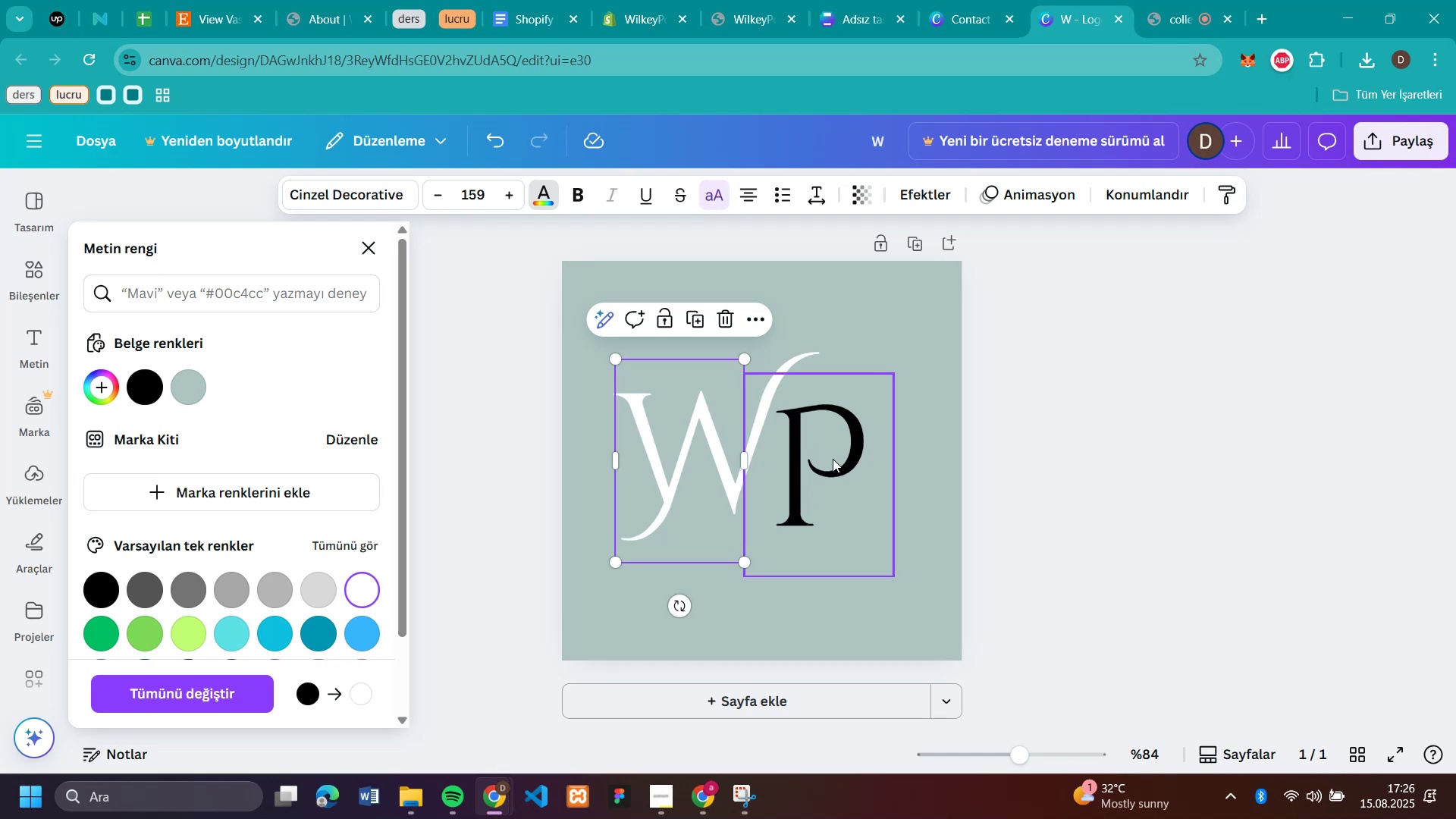 
left_click([843, 466])
 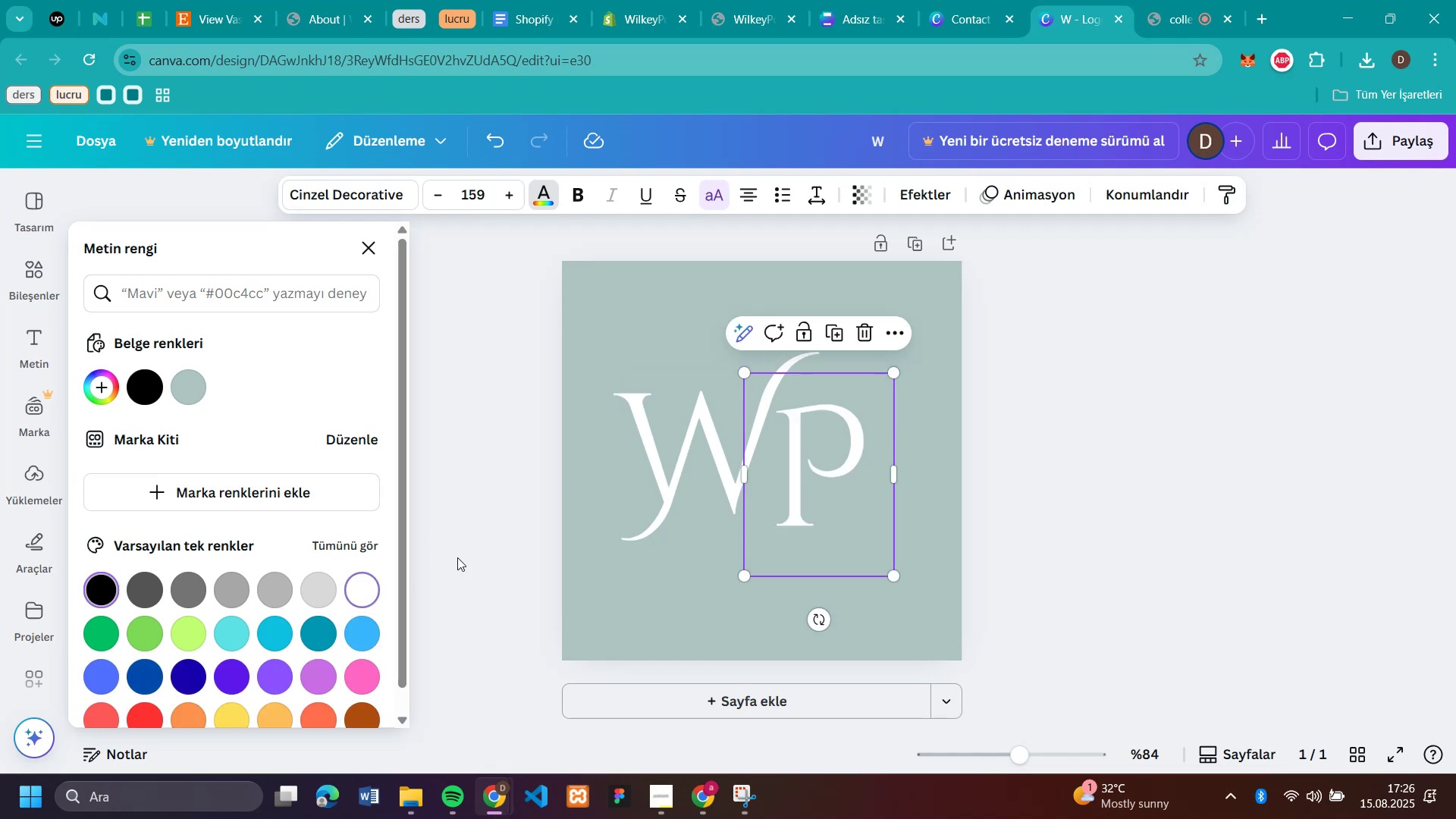 
left_click([1143, 397])
 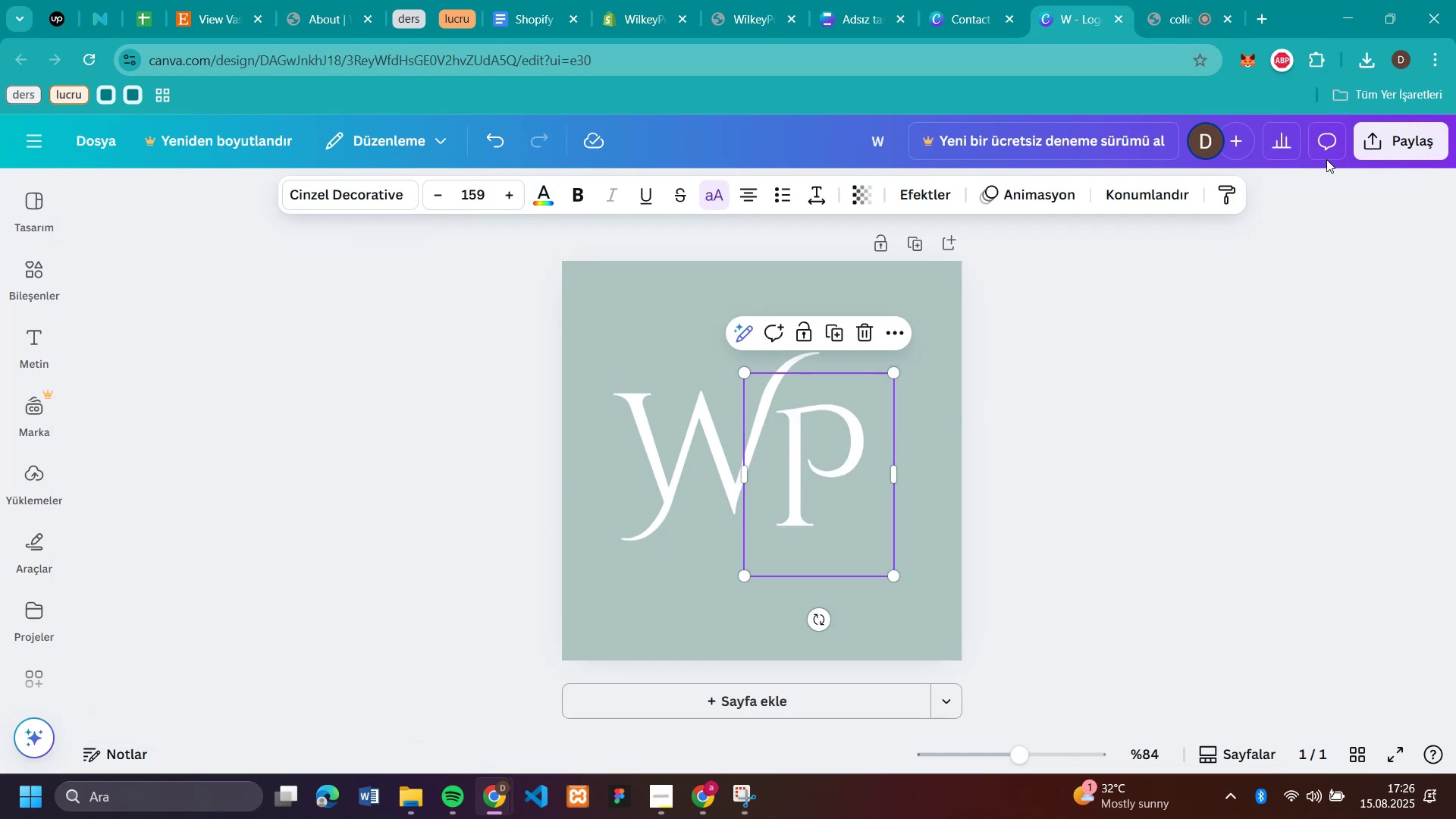 
left_click([1376, 155])
 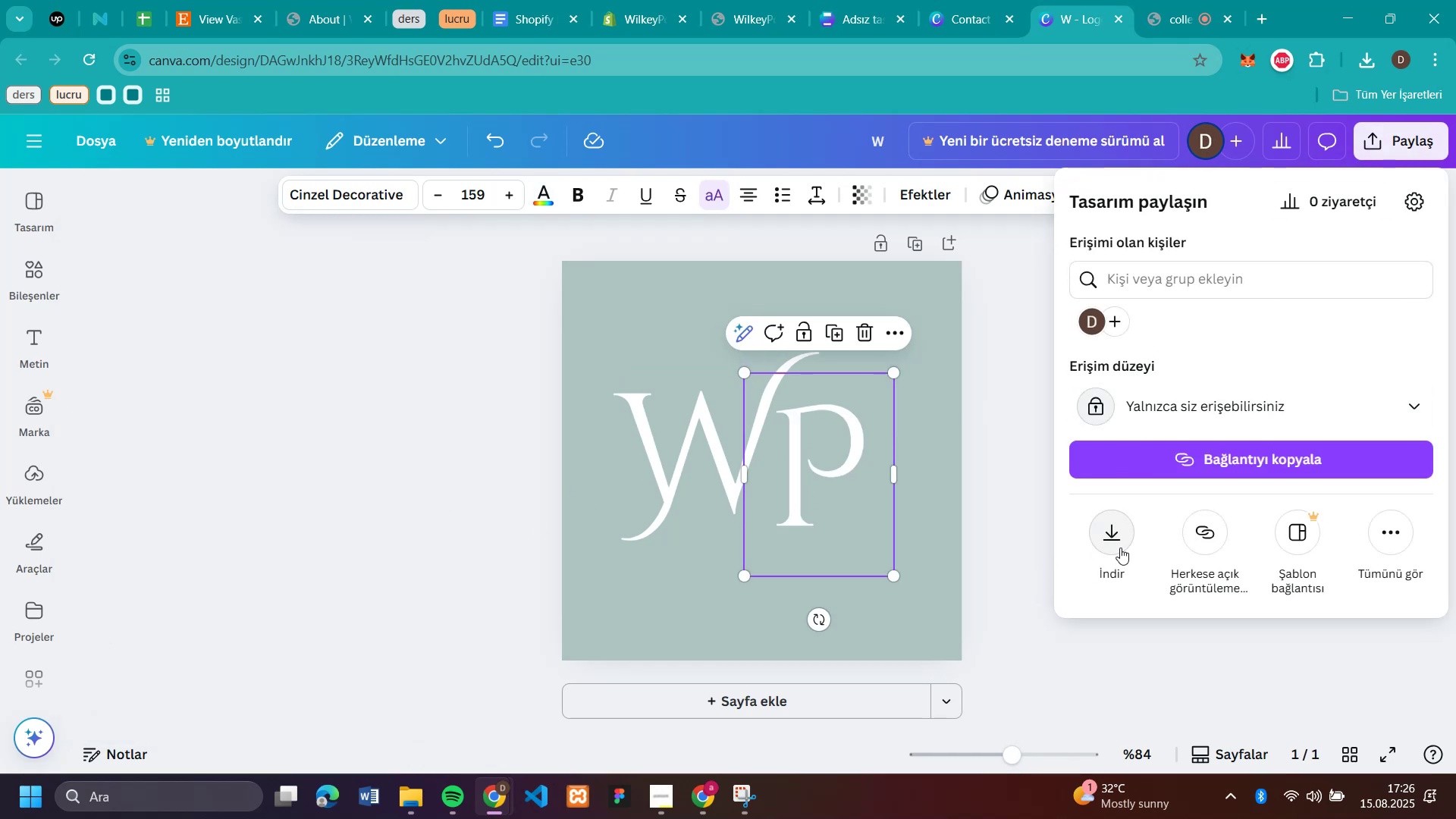 
left_click([1120, 548])
 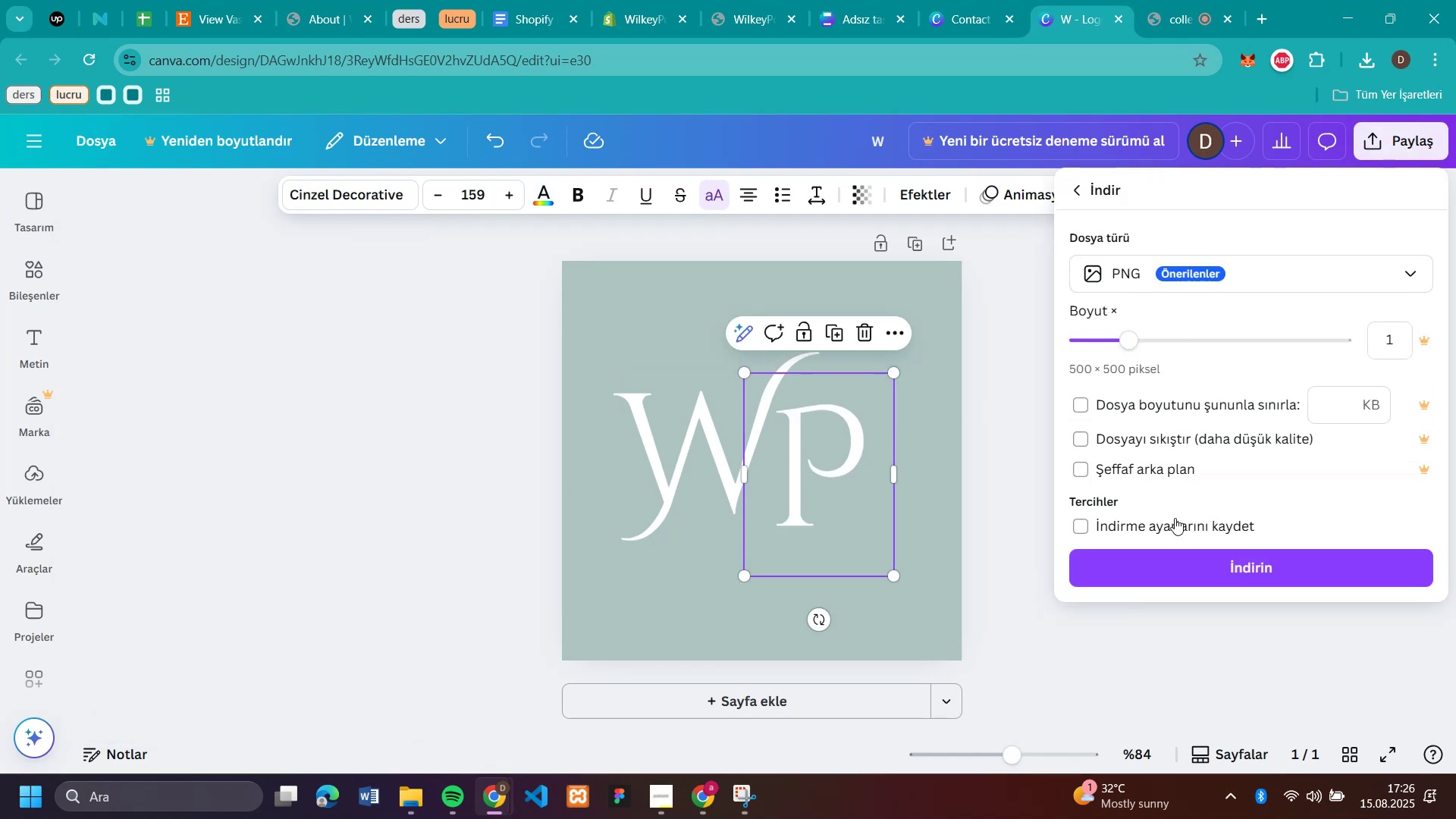 
left_click([1164, 570])
 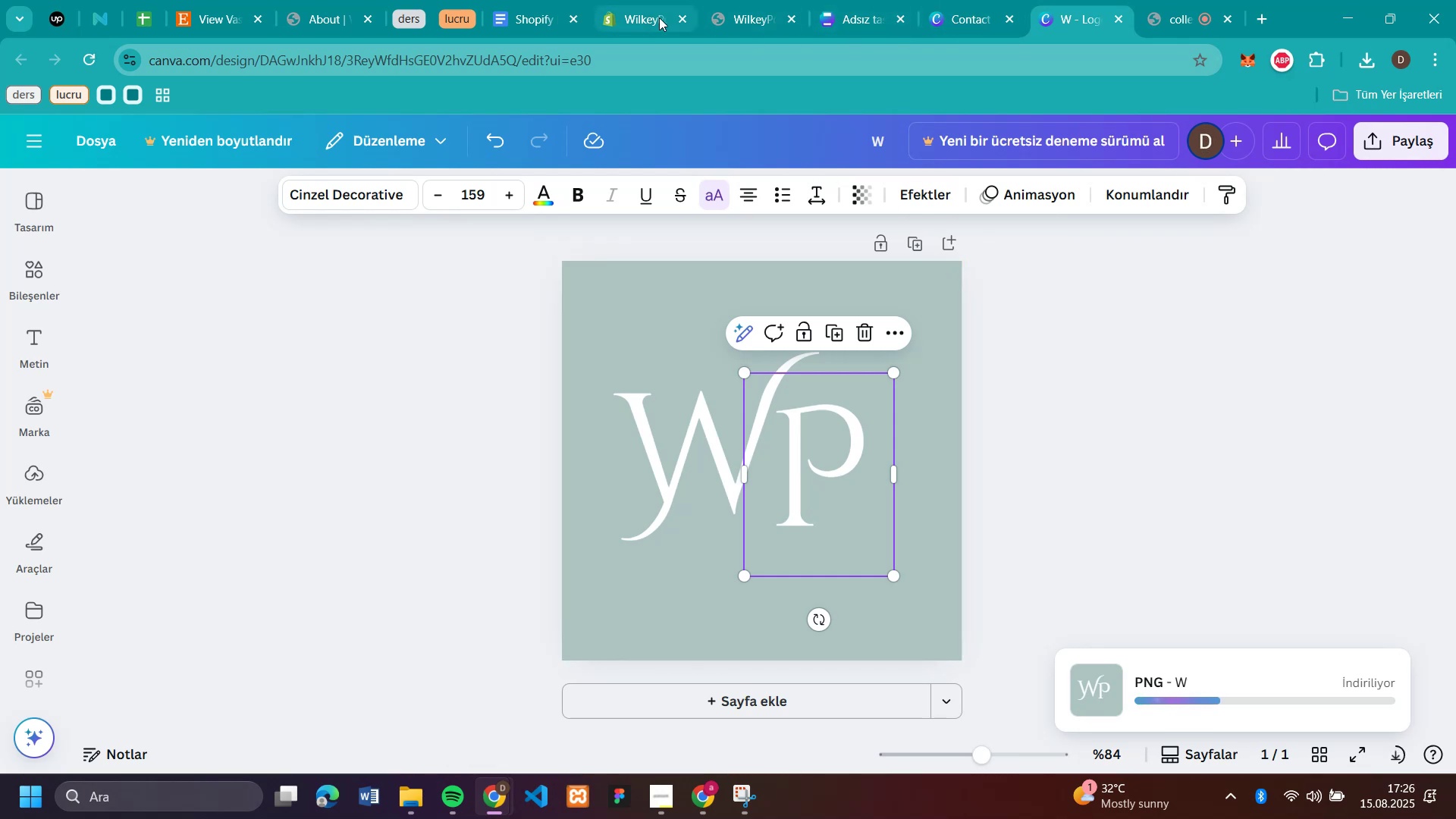 
left_click([621, 17])
 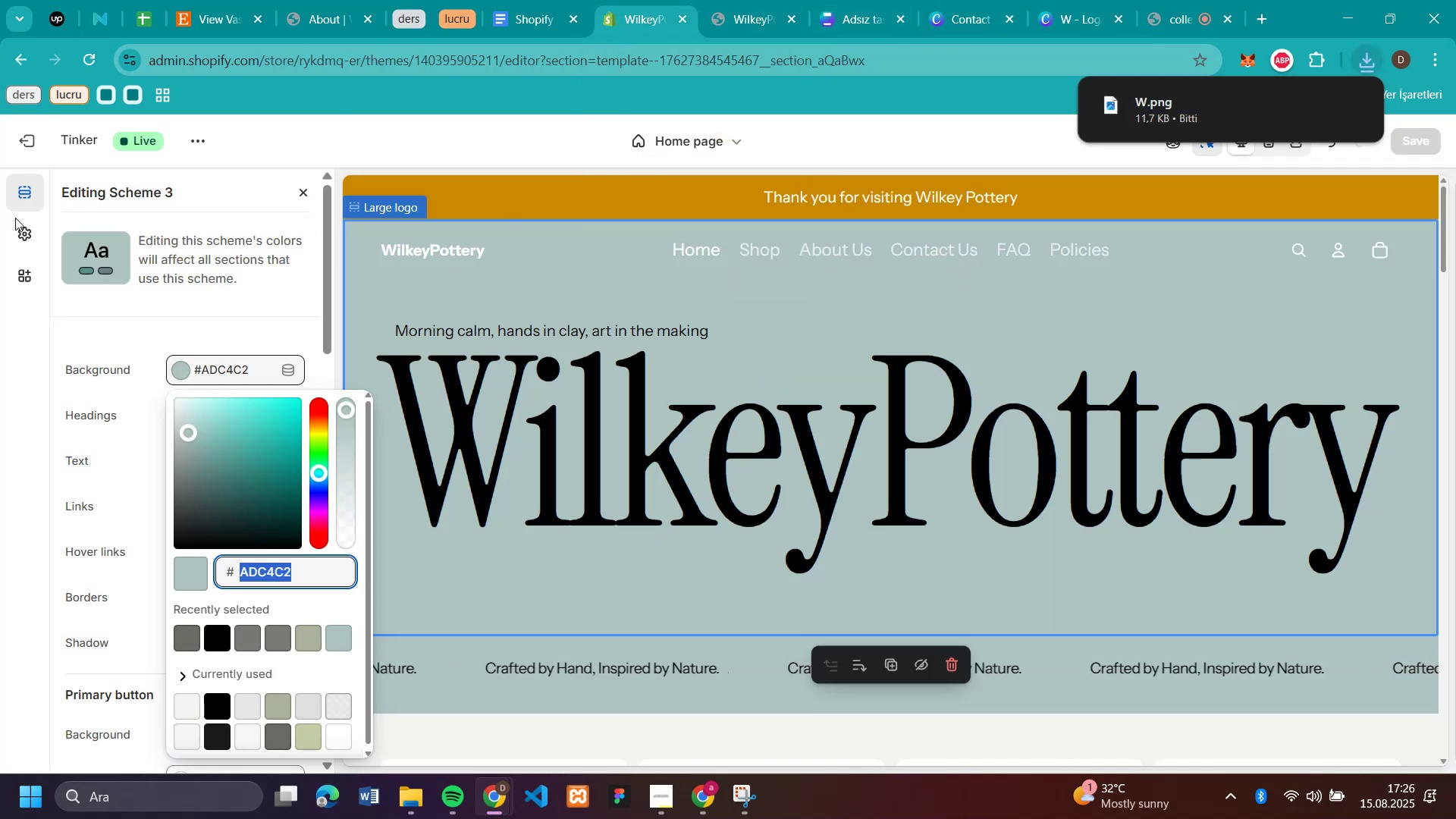 
left_click([20, 238])
 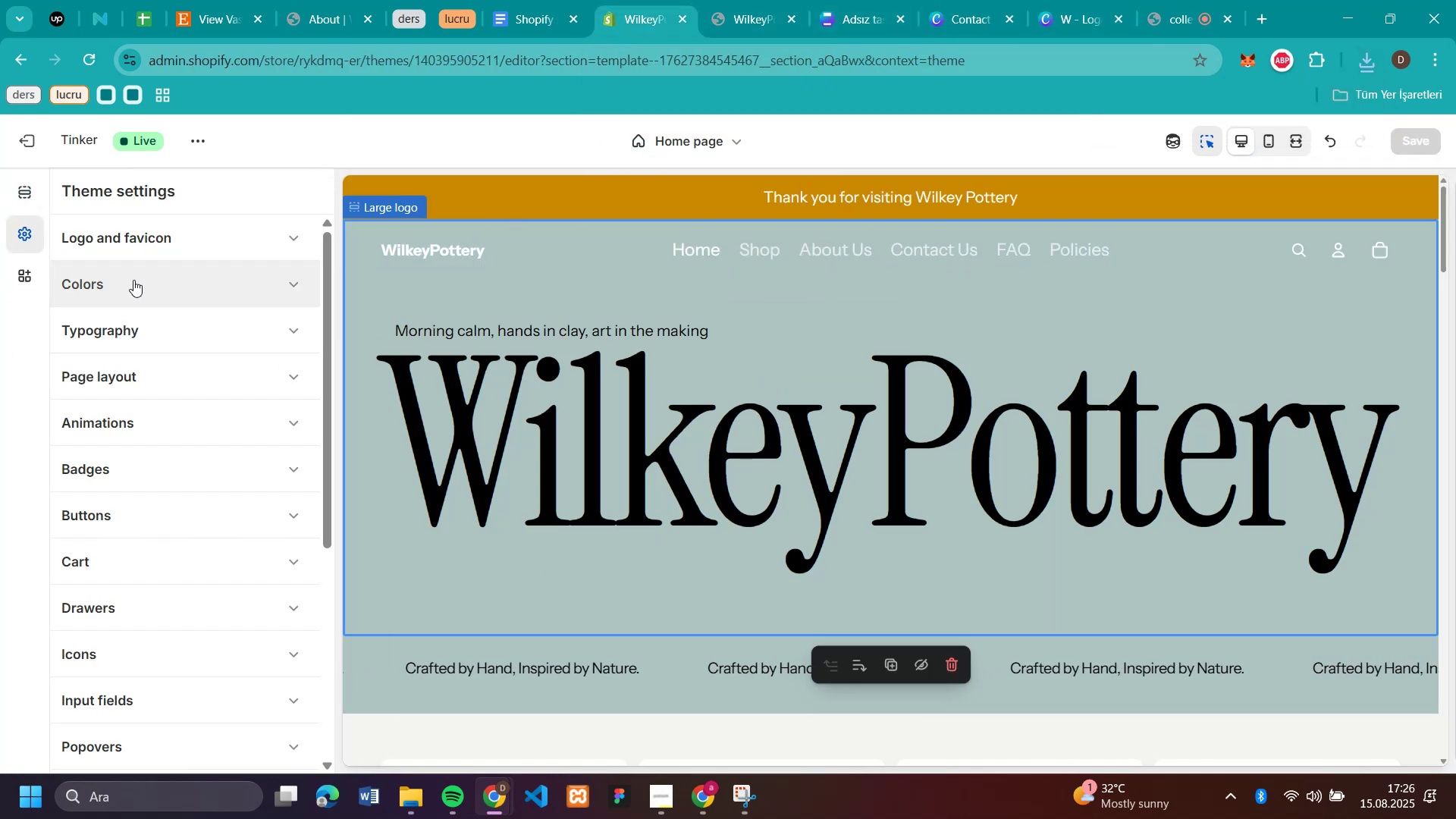 
left_click([142, 245])
 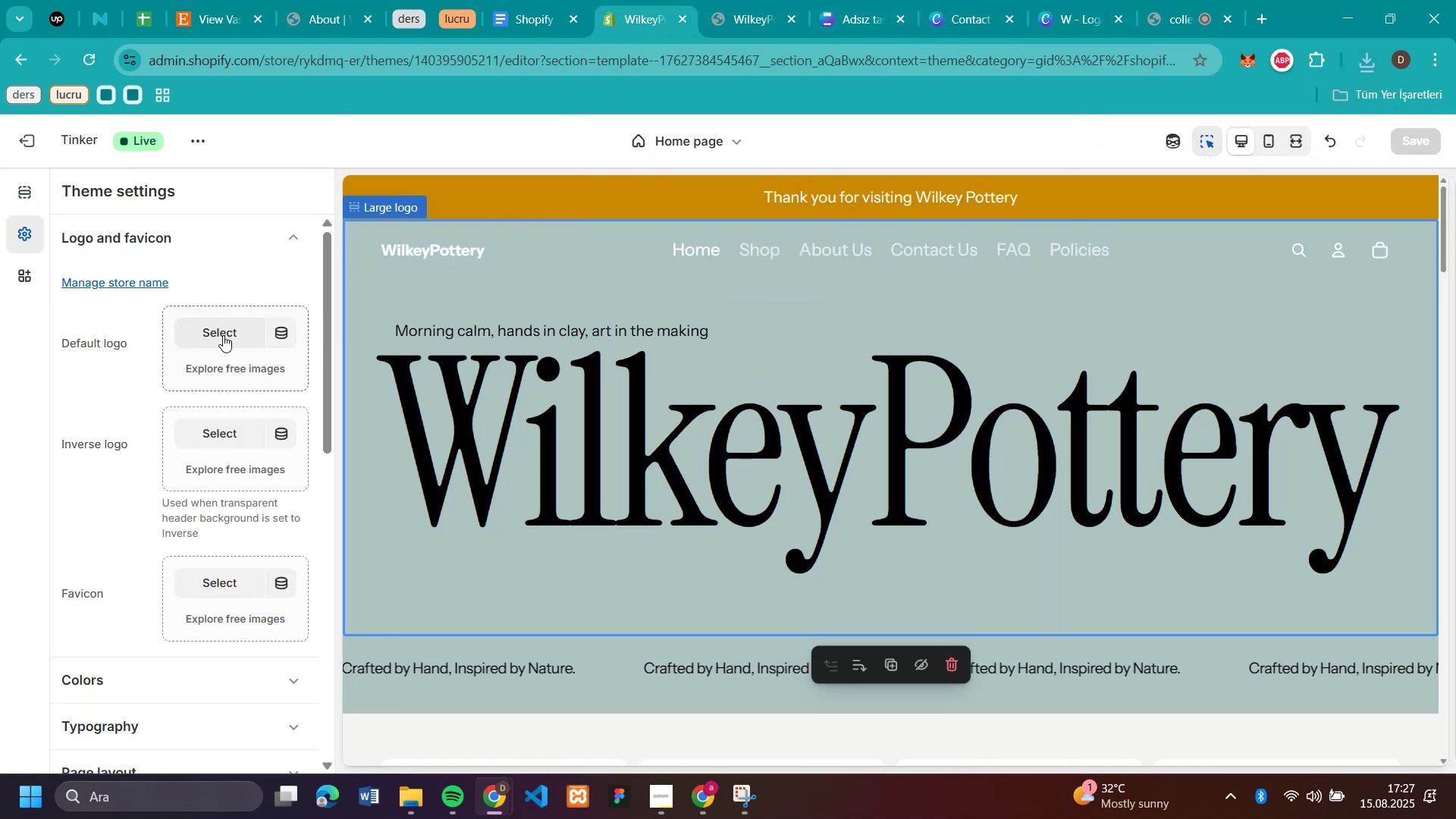 
left_click([221, 333])
 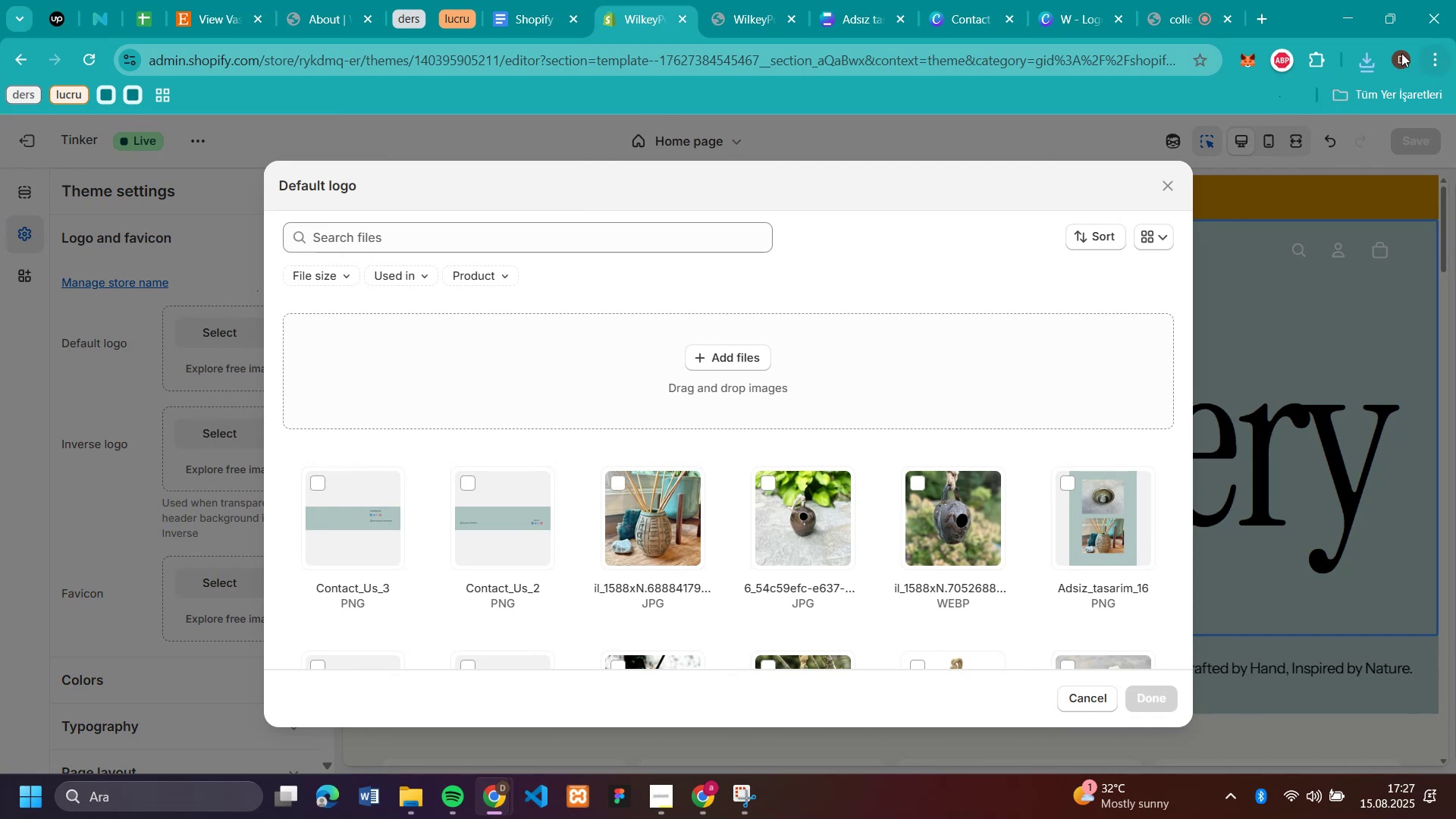 
left_click([1363, 63])
 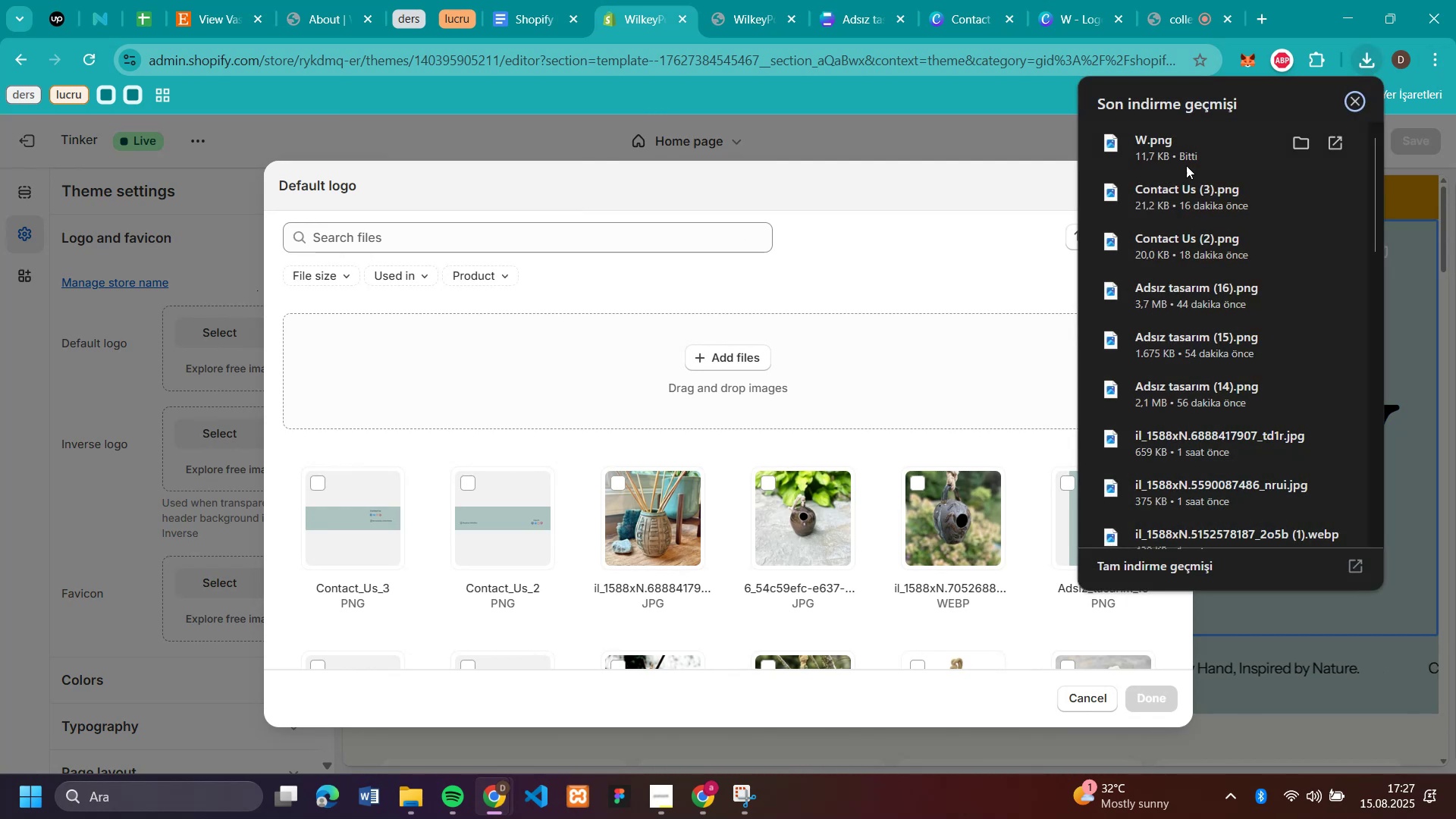 
left_click_drag(start_coordinate=[1176, 150], to_coordinate=[708, 355])
 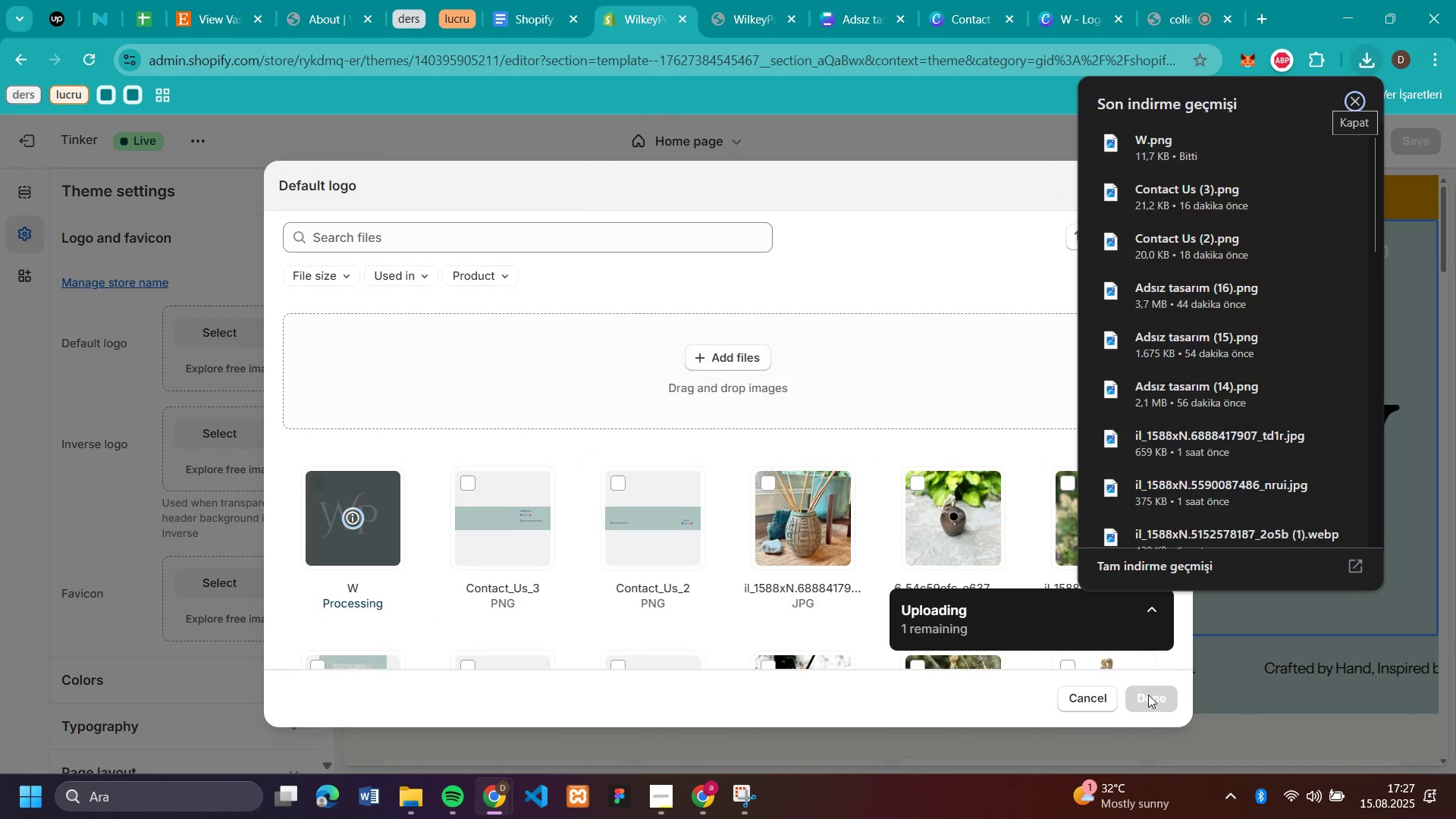 
left_click([1147, 695])
 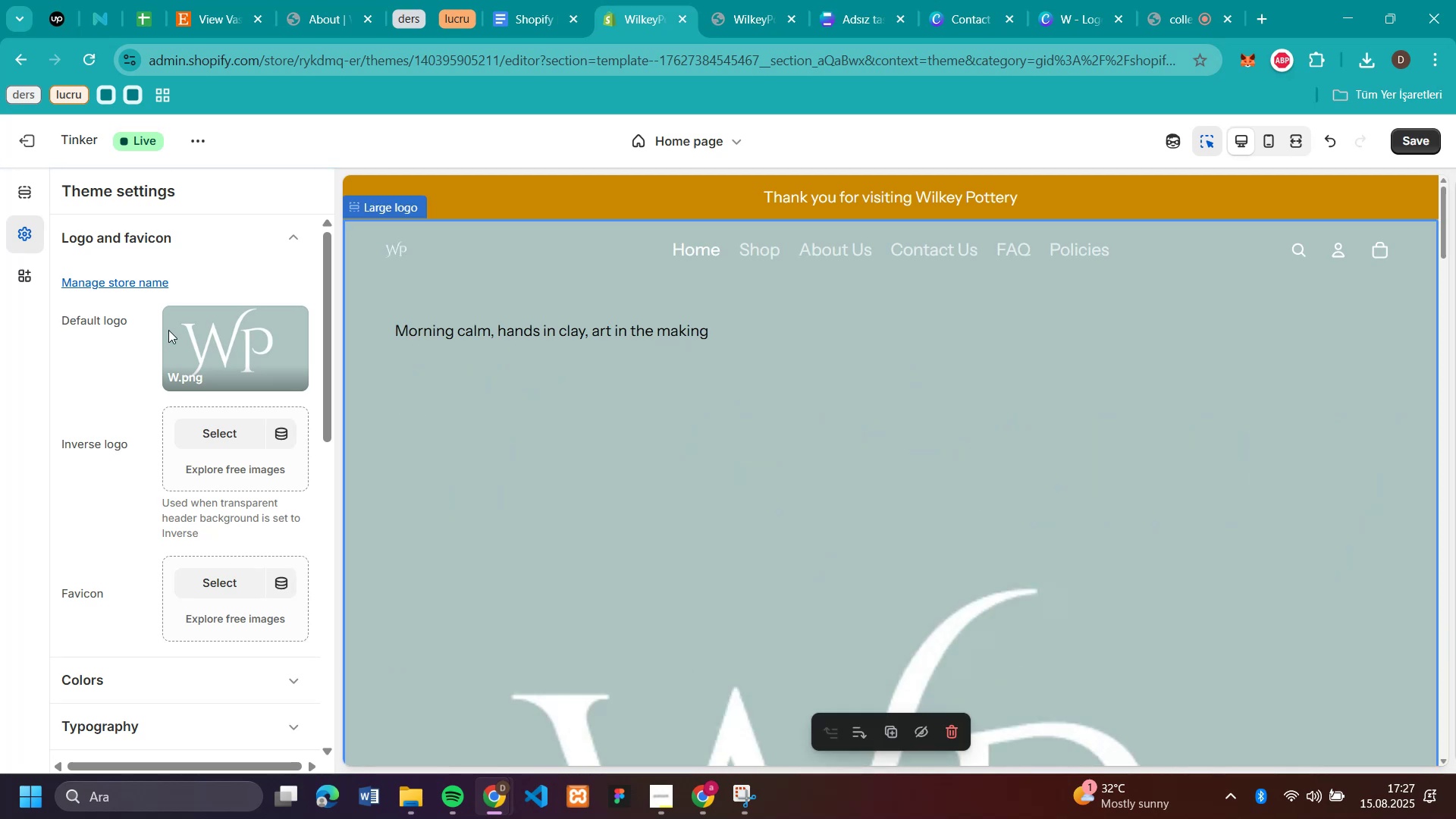 
wait(6.3)
 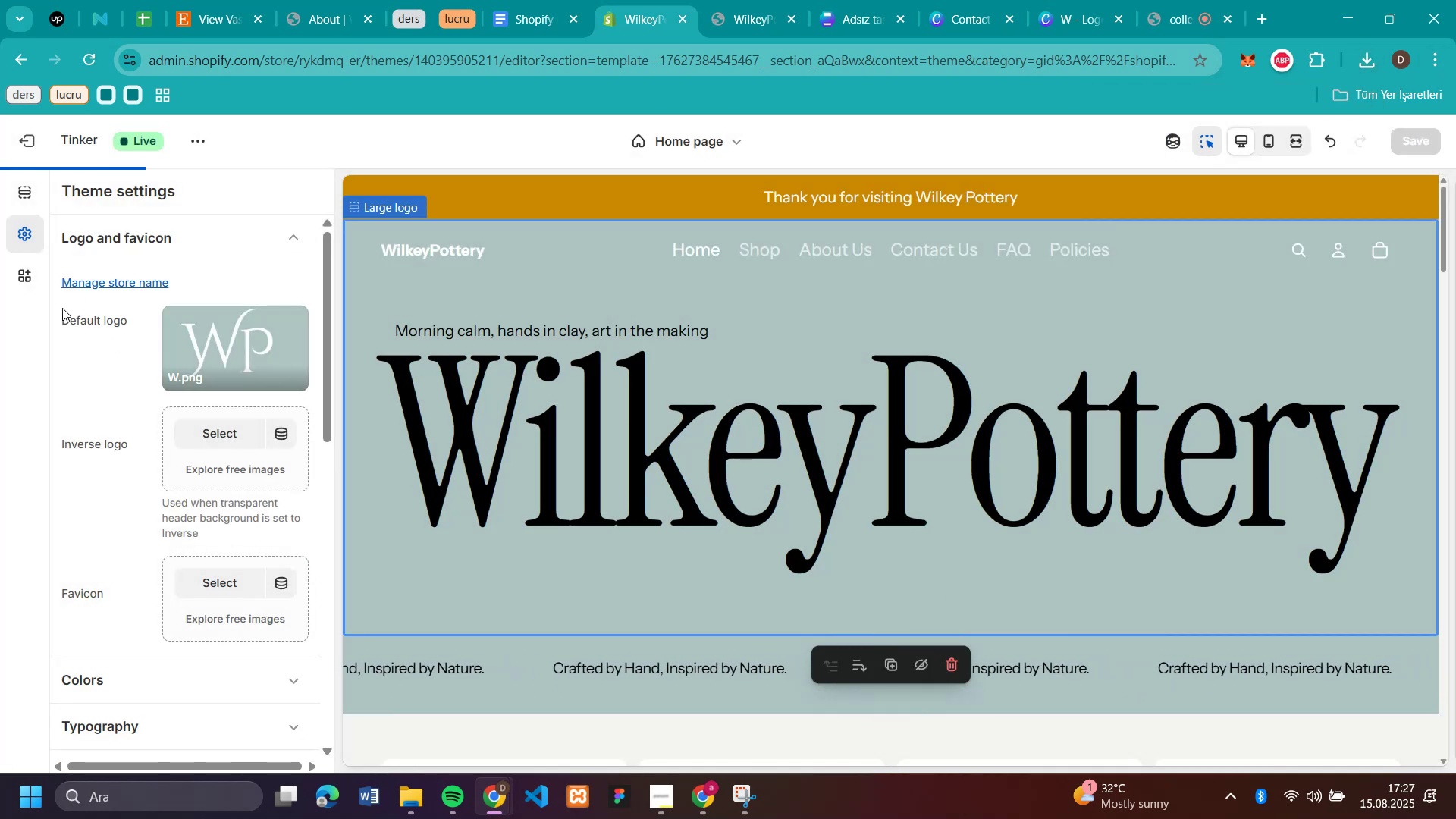 
scroll: coordinate [933, 364], scroll_direction: down, amount: 5.0
 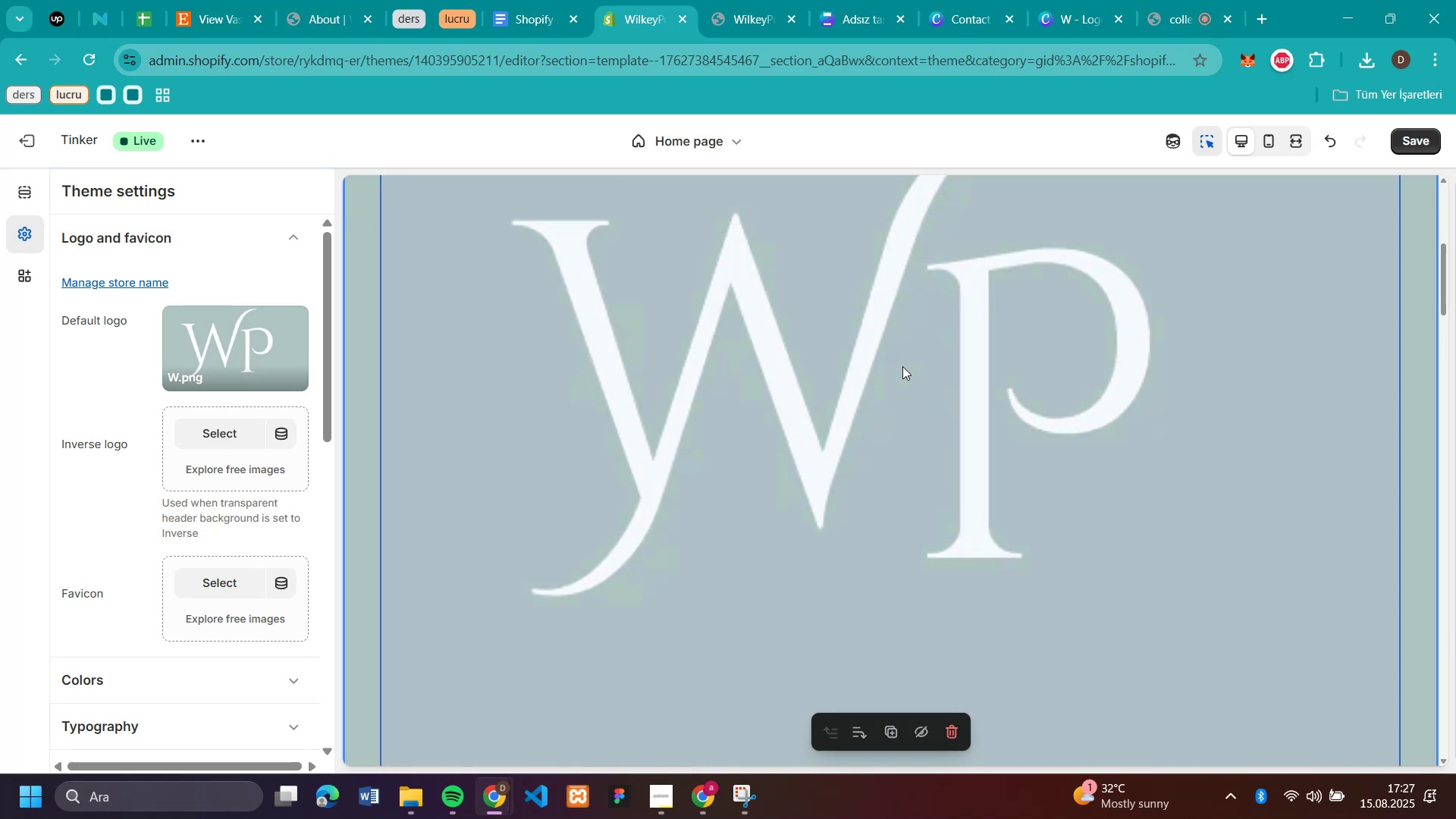 
scroll: coordinate [902, 366], scroll_direction: up, amount: 7.0
 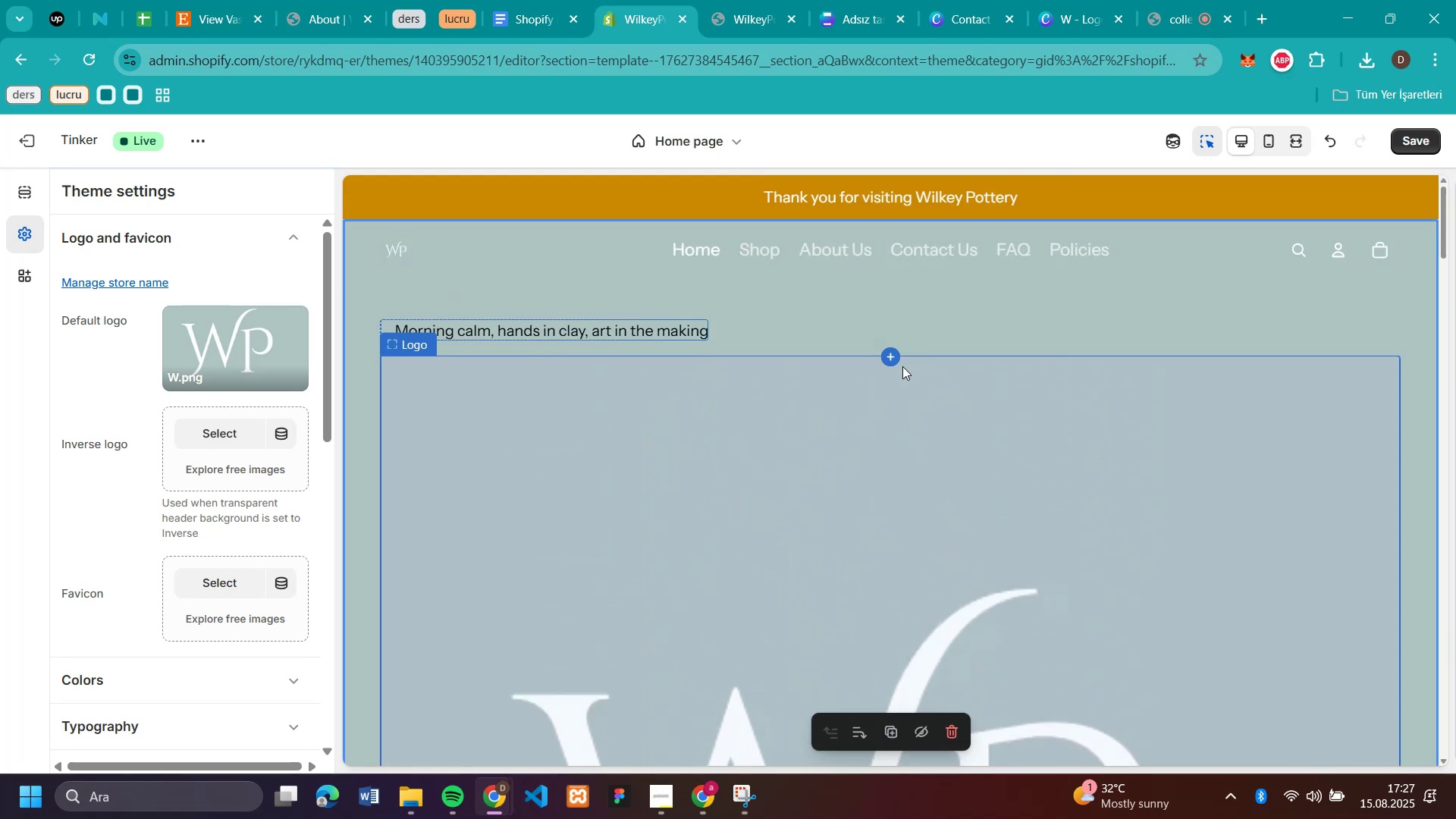 
scroll: coordinate [902, 366], scroll_direction: down, amount: 7.0
 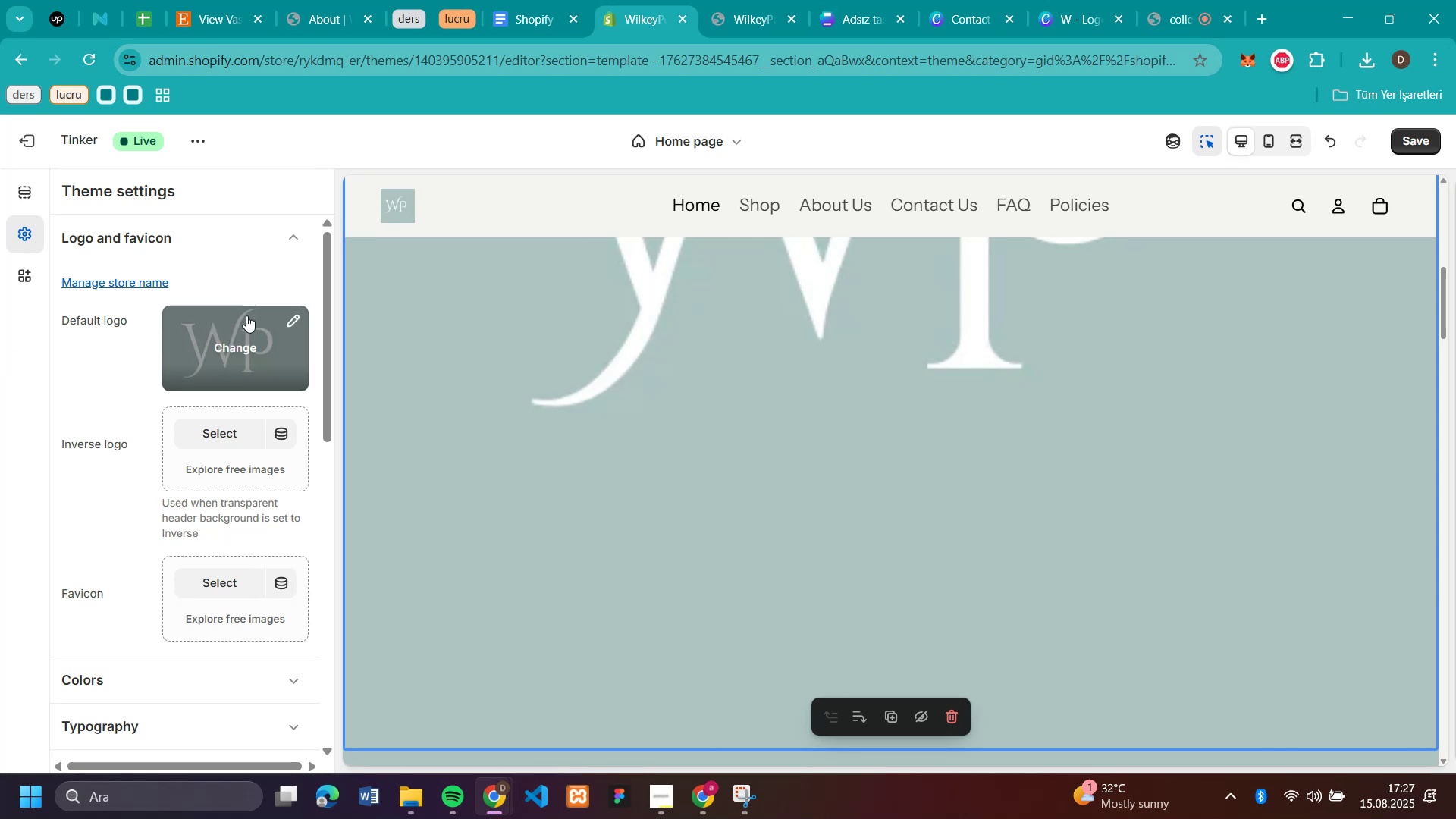 
wait(5.15)
 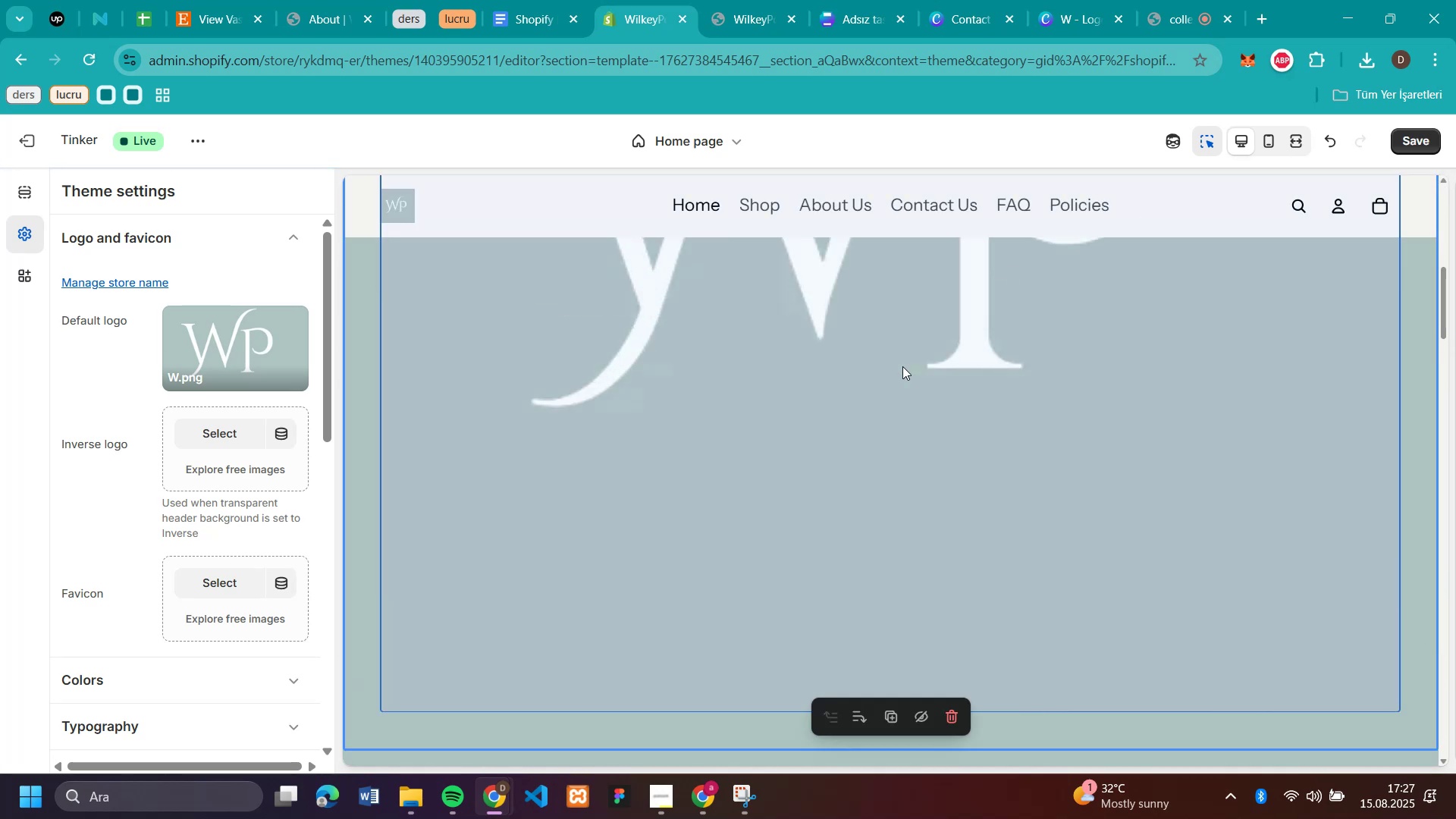 
left_click([293, 322])
 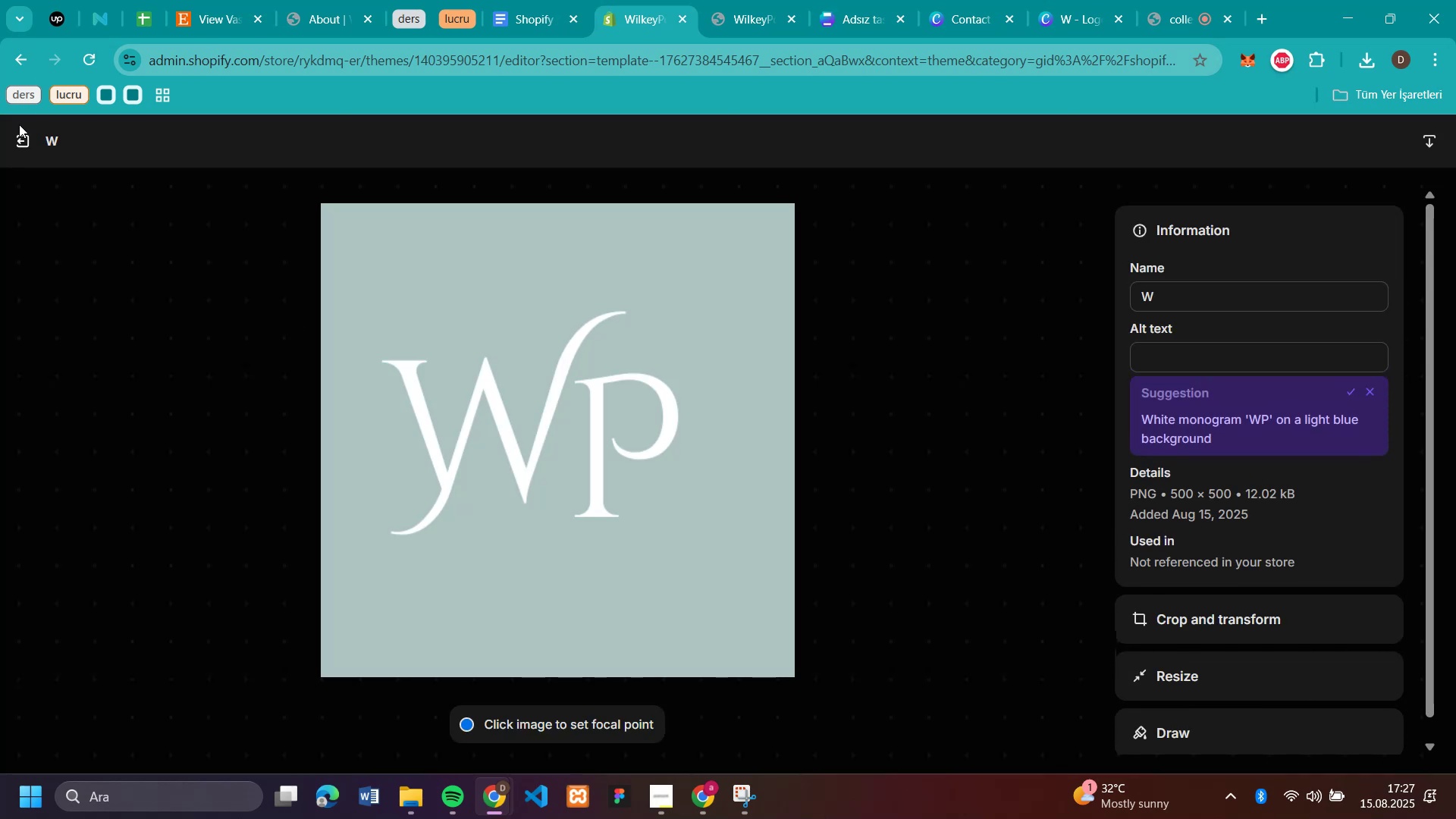 
left_click([17, 133])
 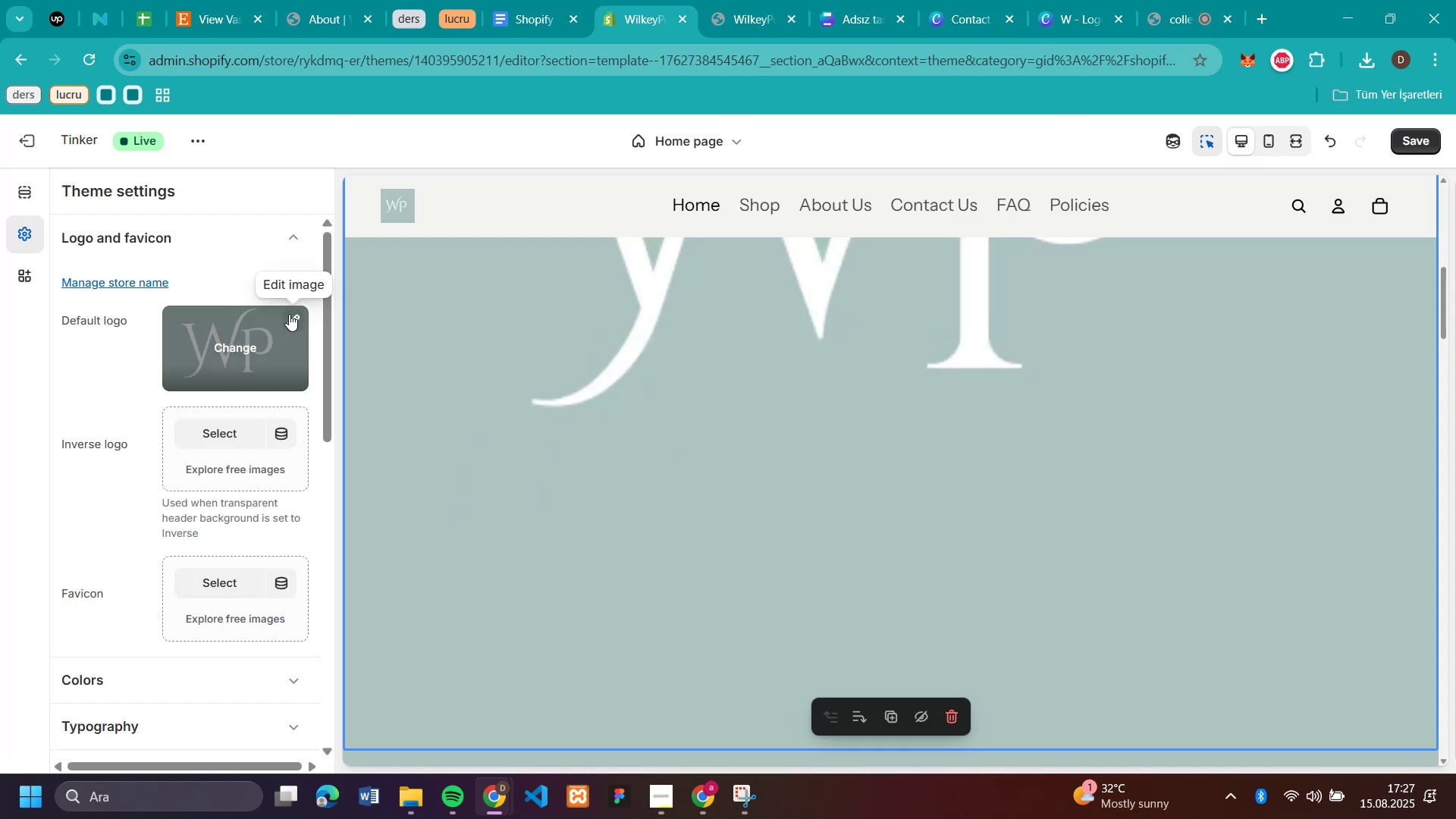 
left_click([289, 314])
 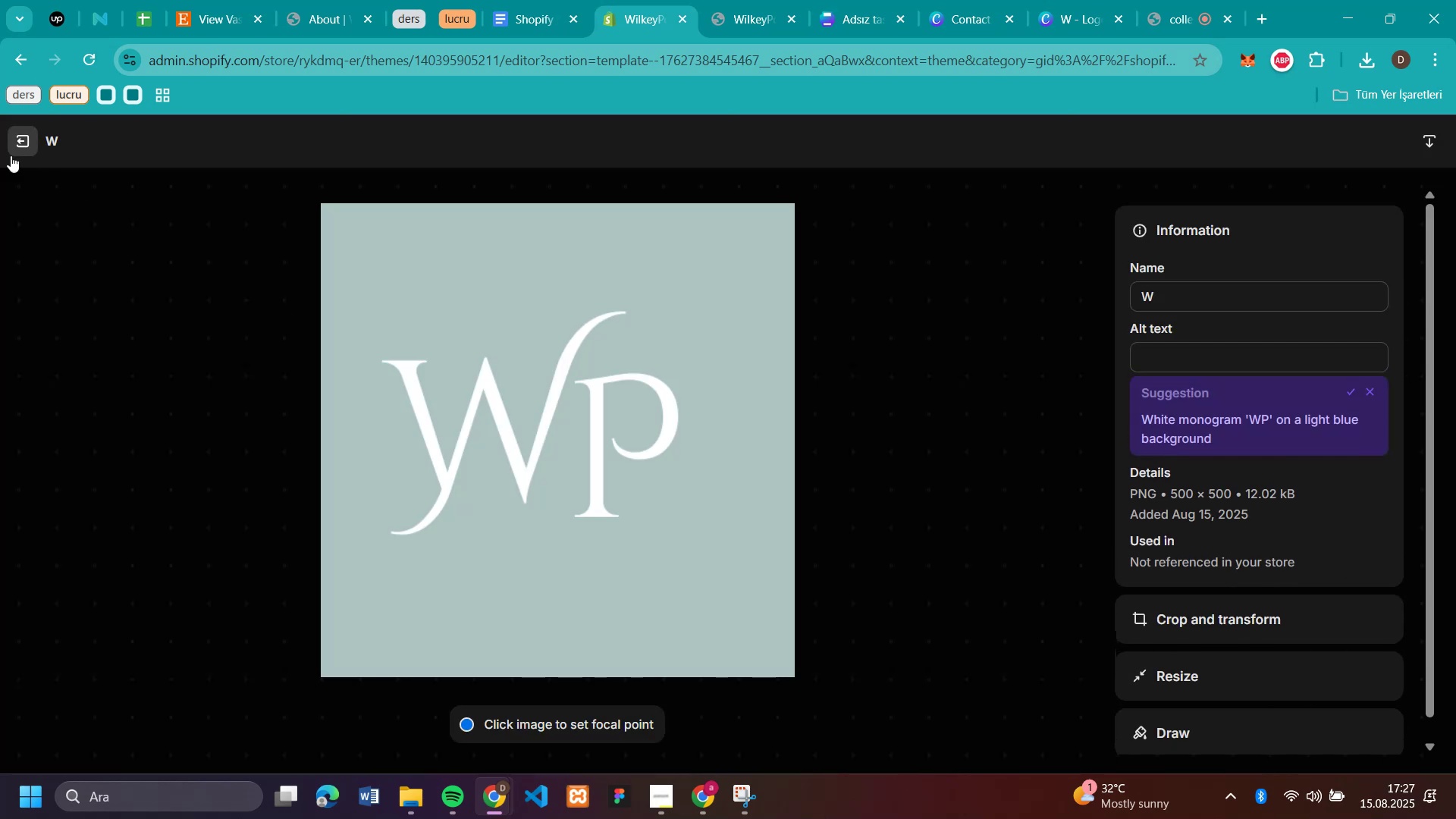 
left_click([15, 150])
 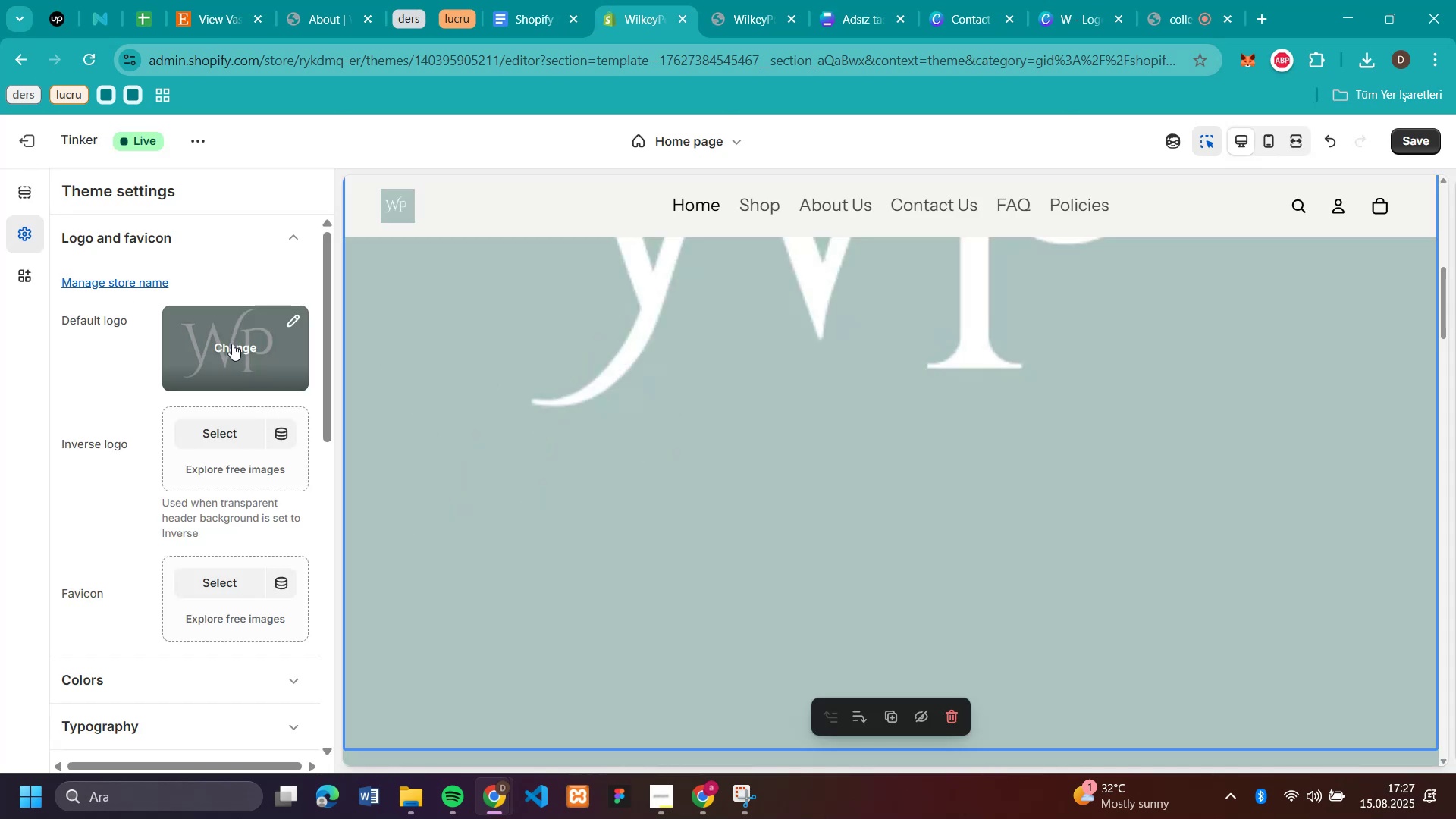 
left_click([232, 339])
 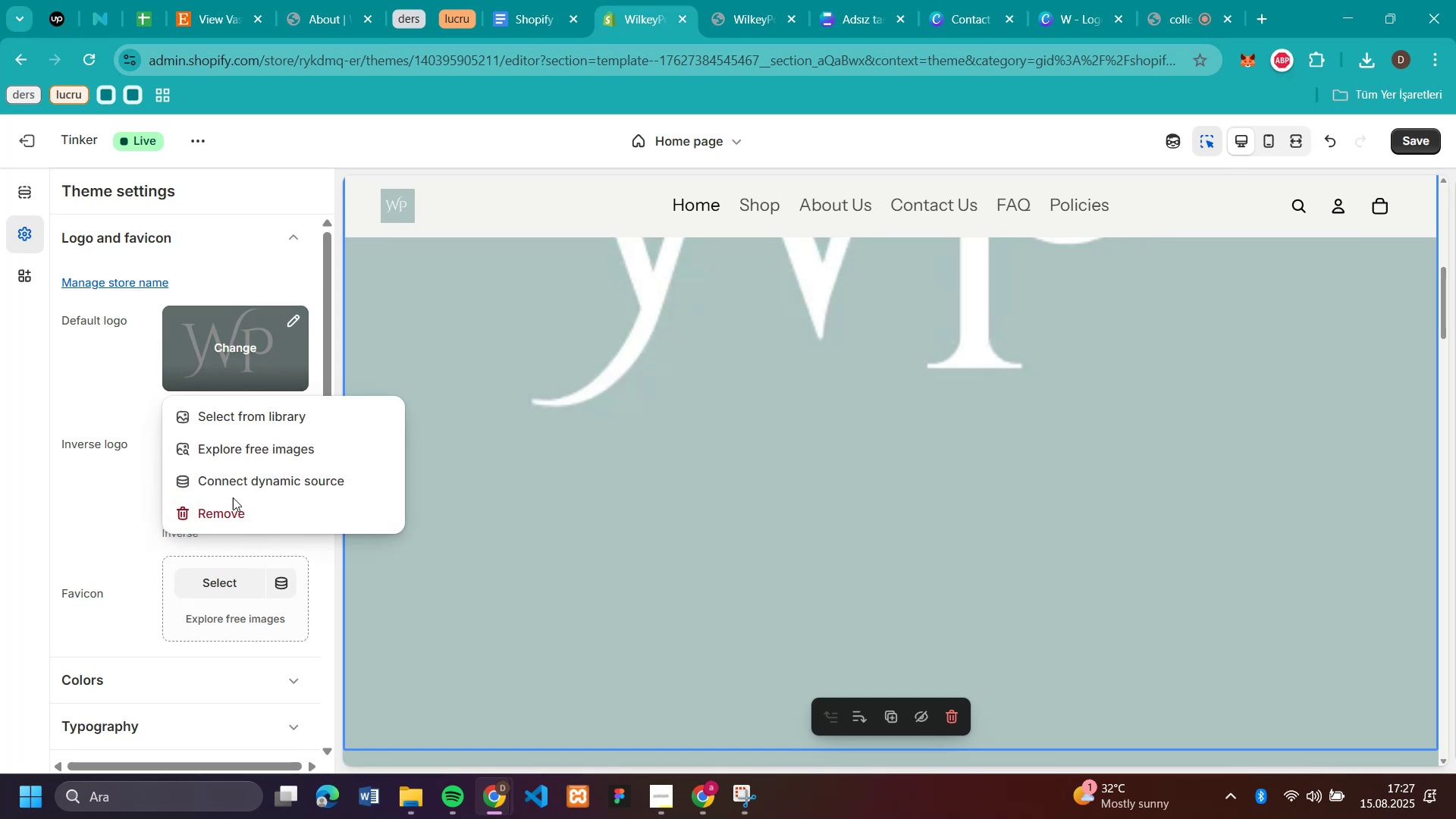 
left_click([230, 511])
 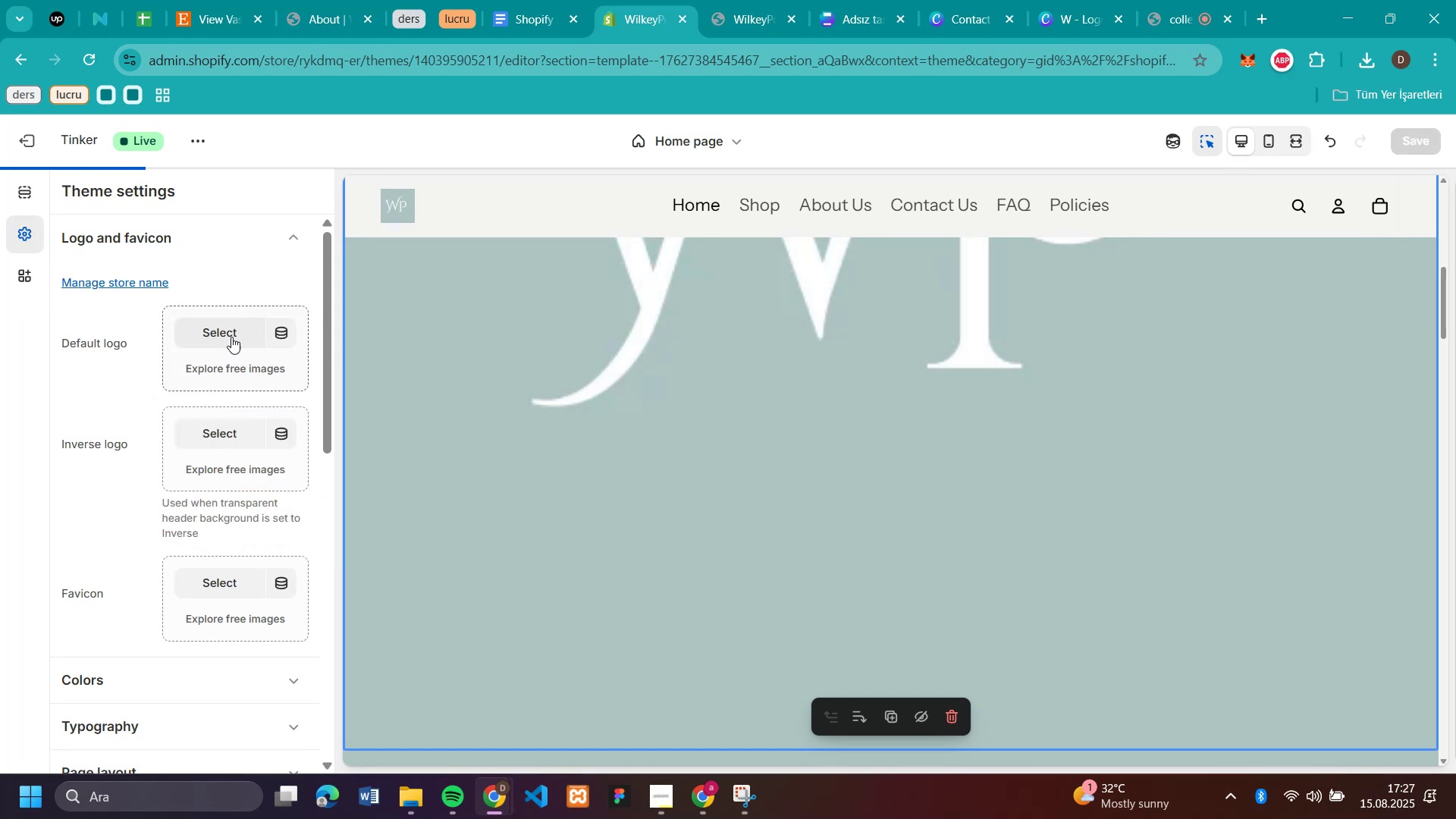 
scroll: coordinate [1126, 372], scroll_direction: up, amount: 15.0
 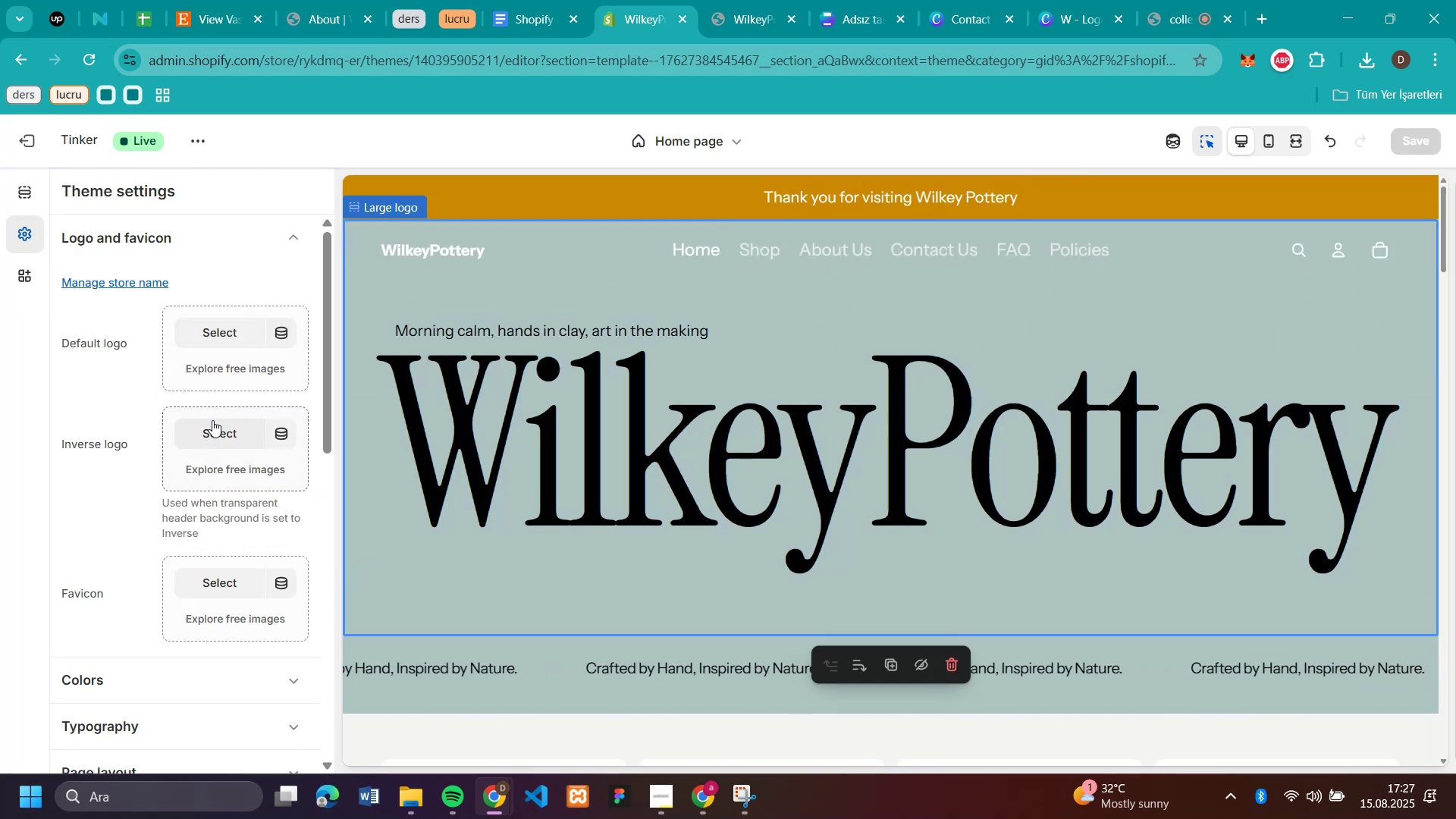 
left_click([216, 422])
 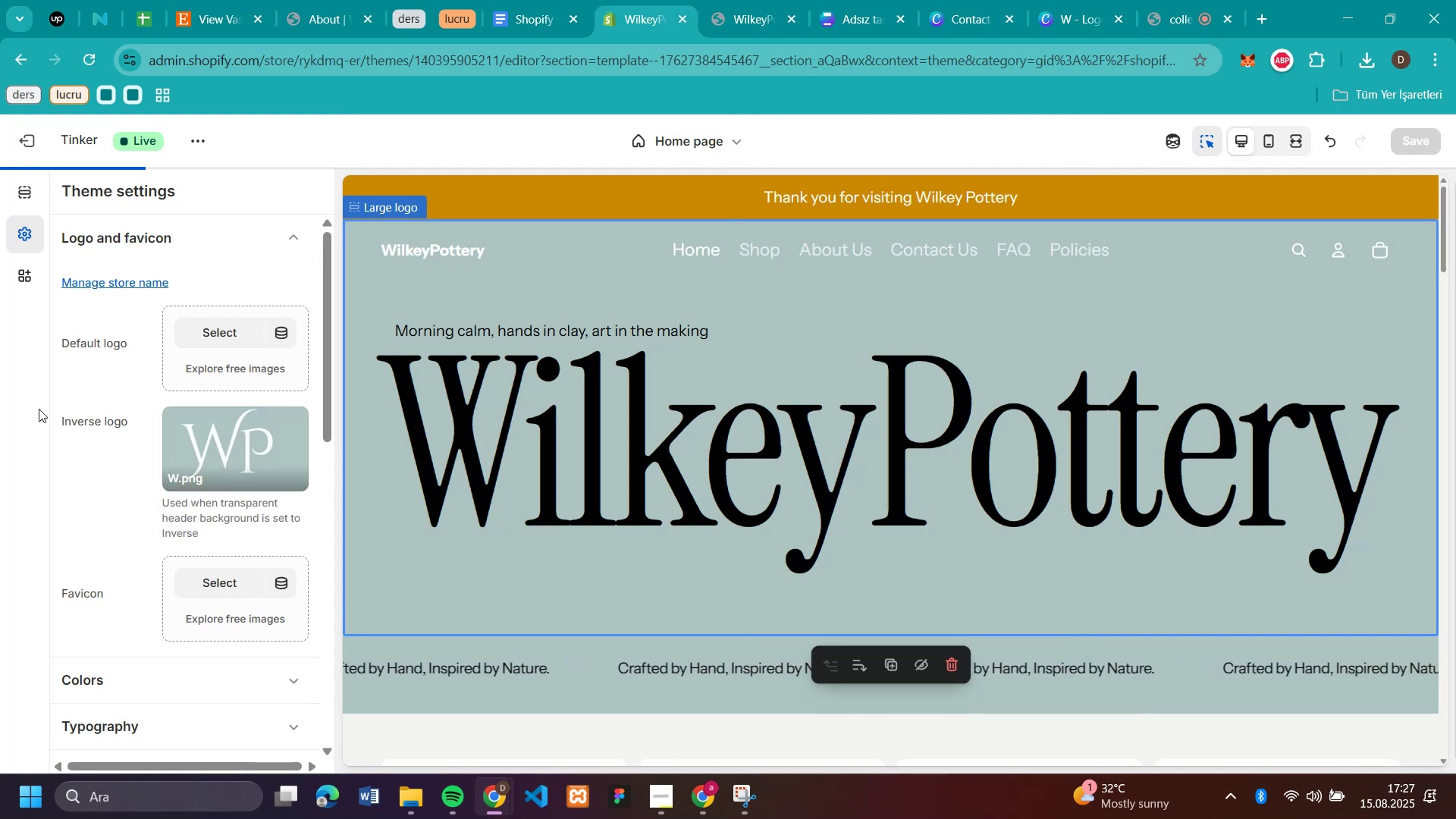 
wait(10.94)
 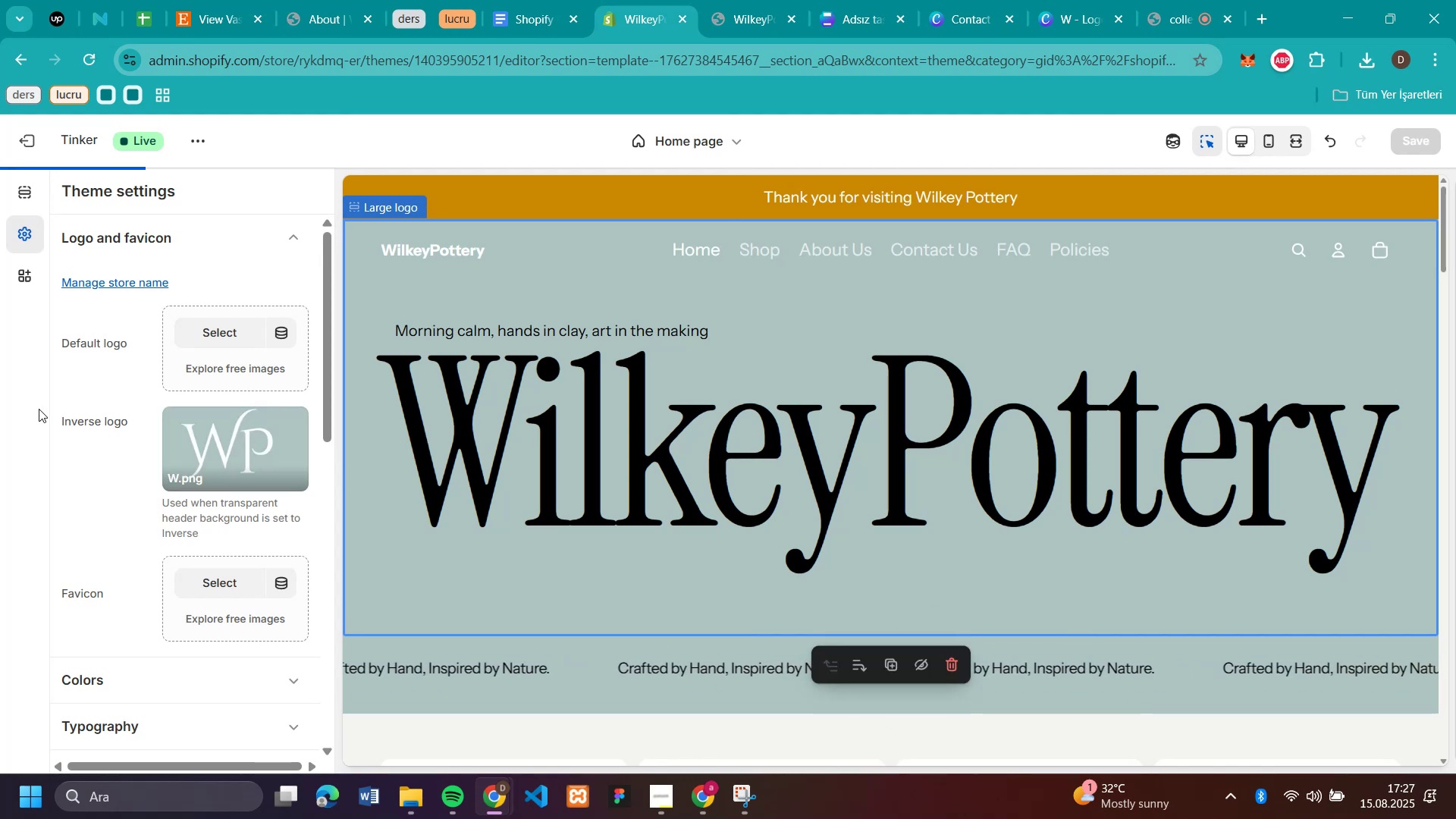 
left_click([400, 249])
 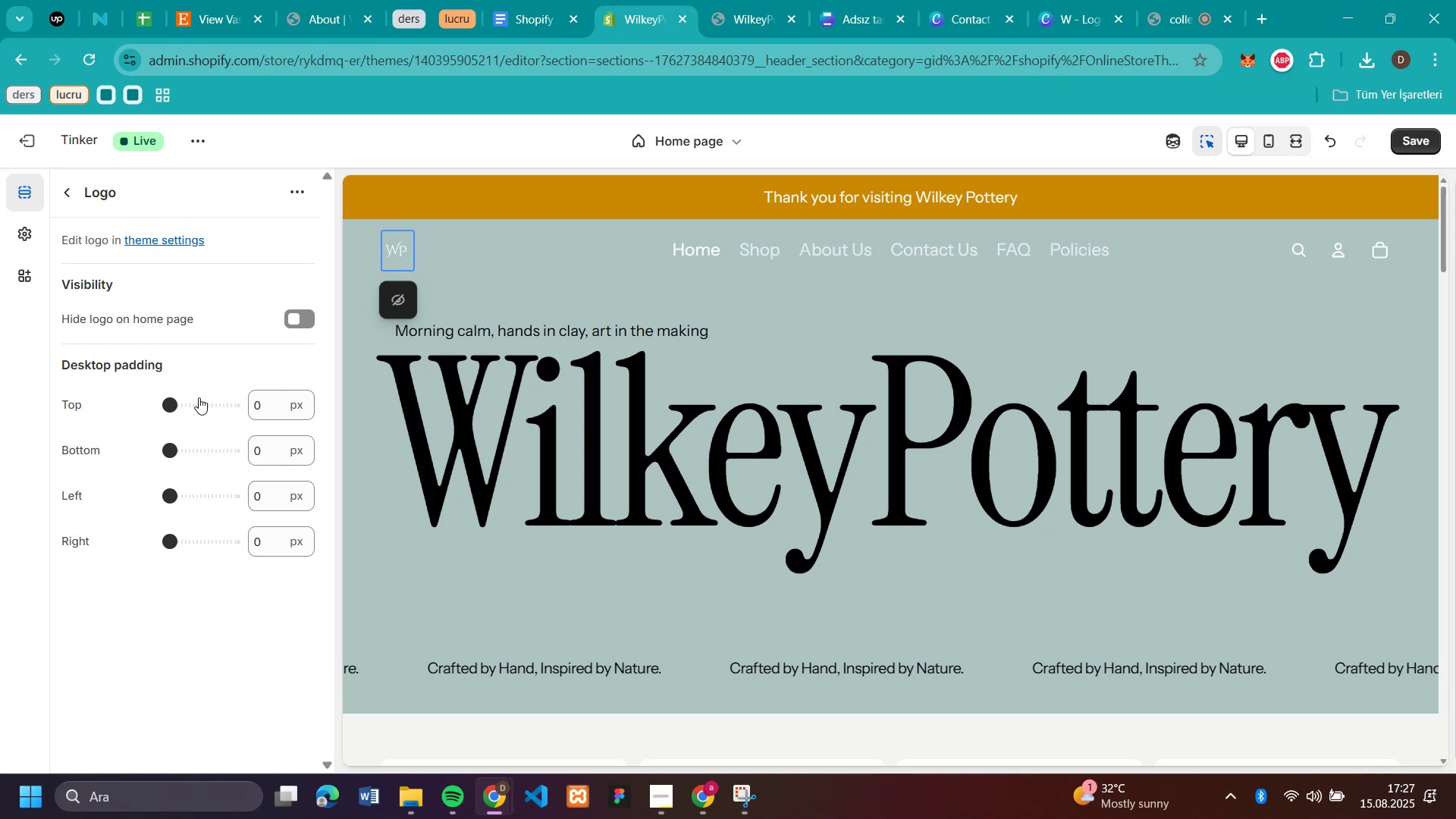 
left_click_drag(start_coordinate=[171, 400], to_coordinate=[204, 413])
 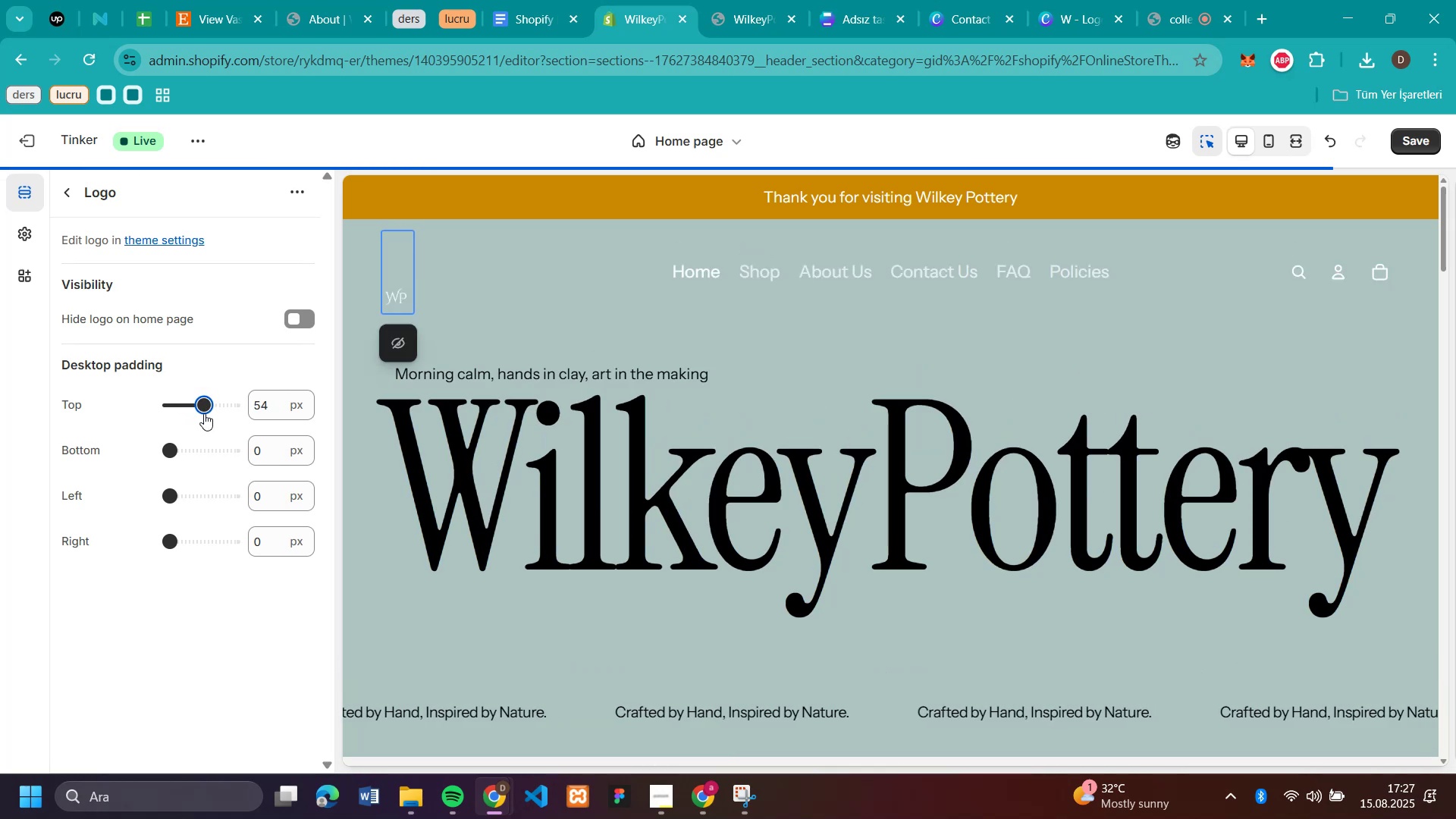 
left_click_drag(start_coordinate=[204, 413], to_coordinate=[103, 435])
 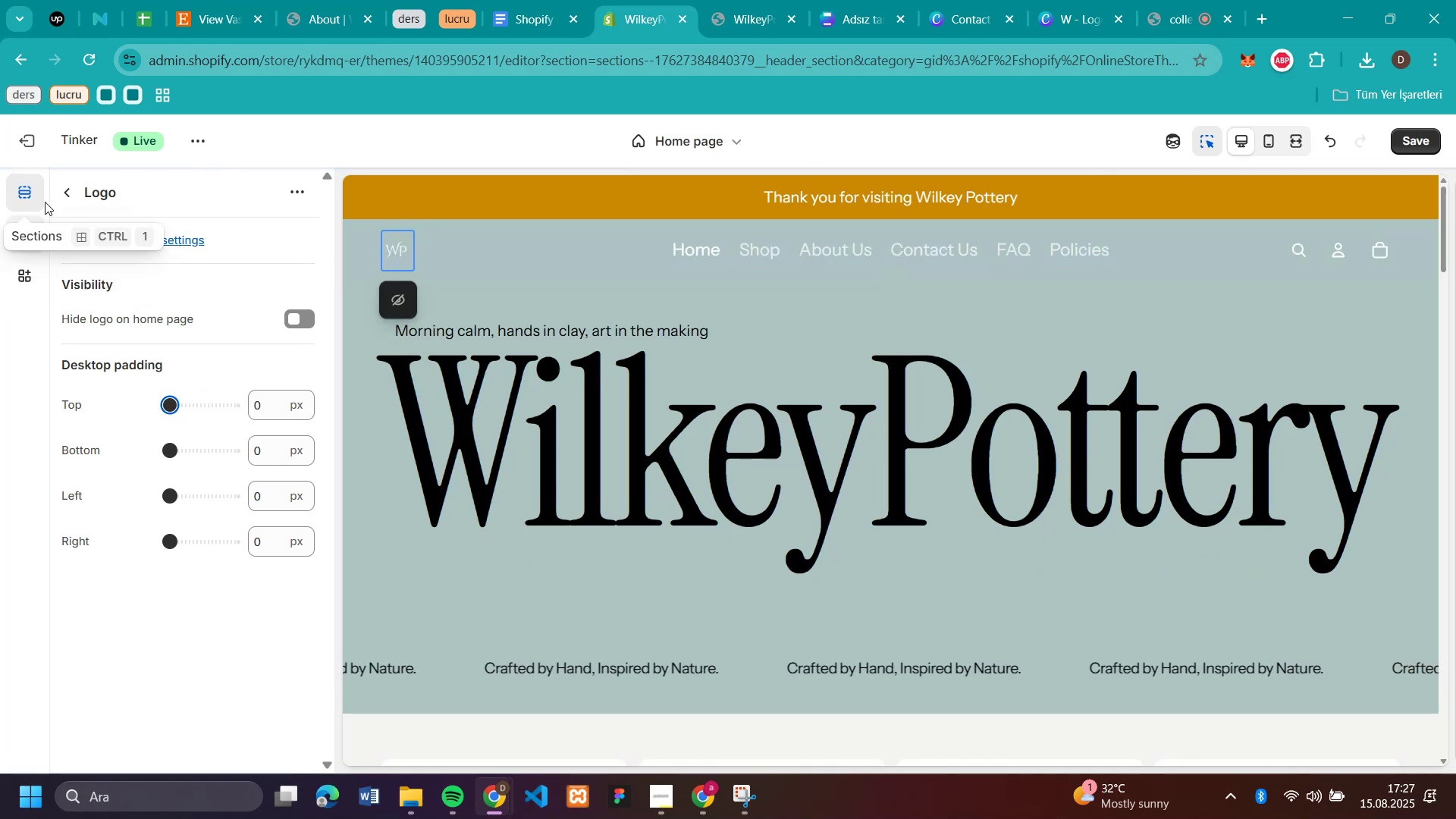 
left_click([61, 194])
 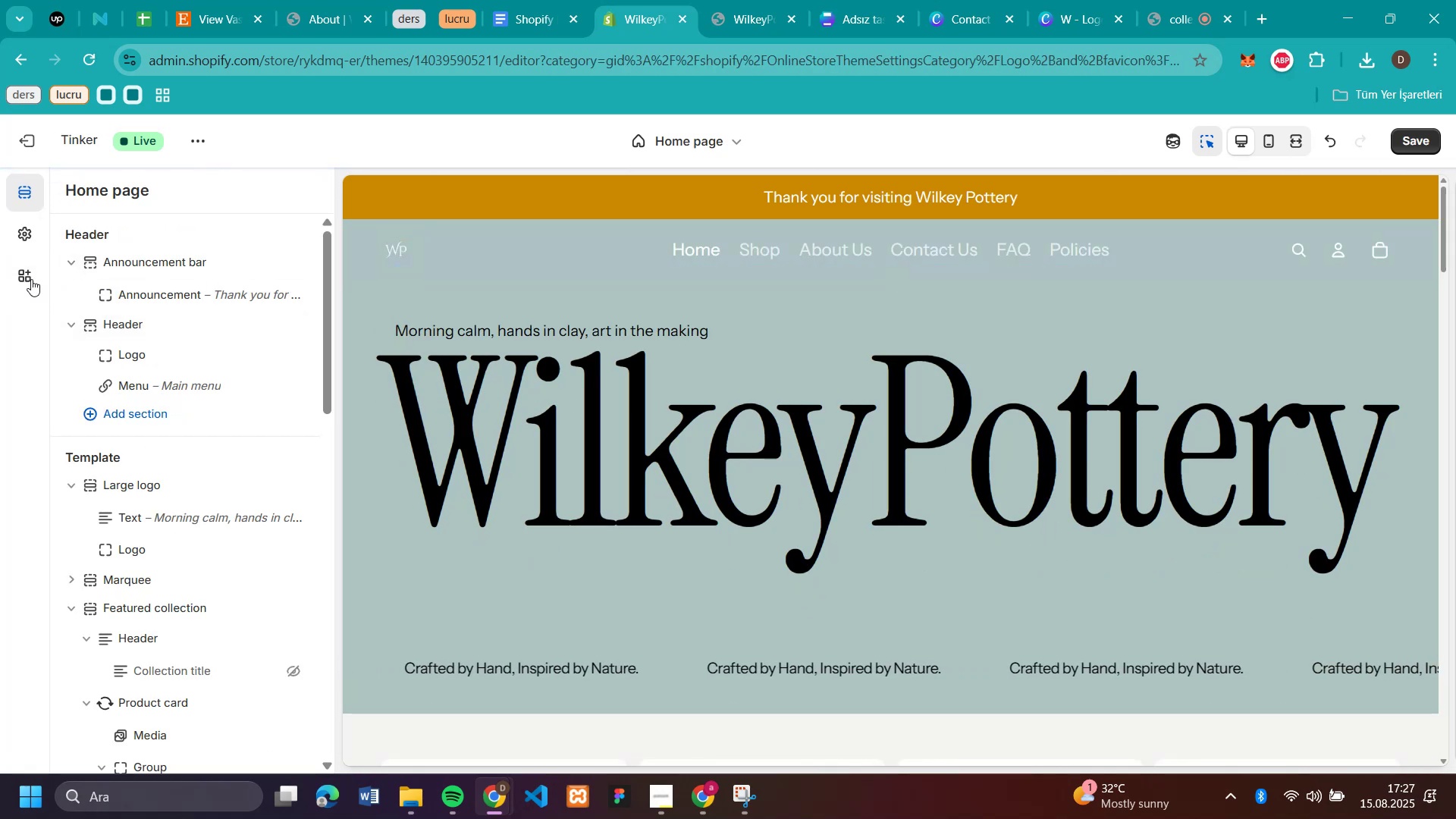 
left_click([24, 241])
 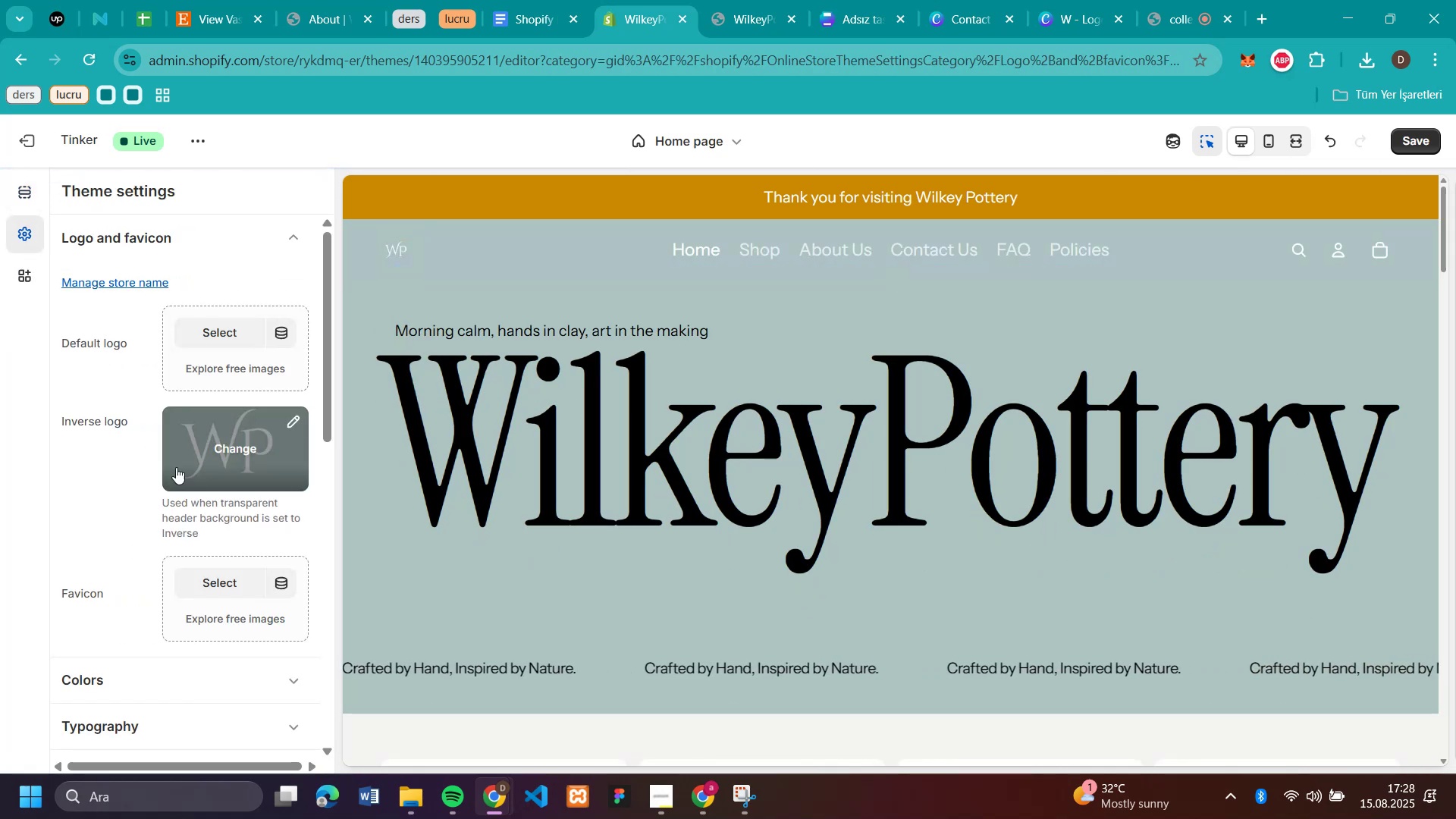 
scroll: coordinate [144, 450], scroll_direction: up, amount: 3.0
 